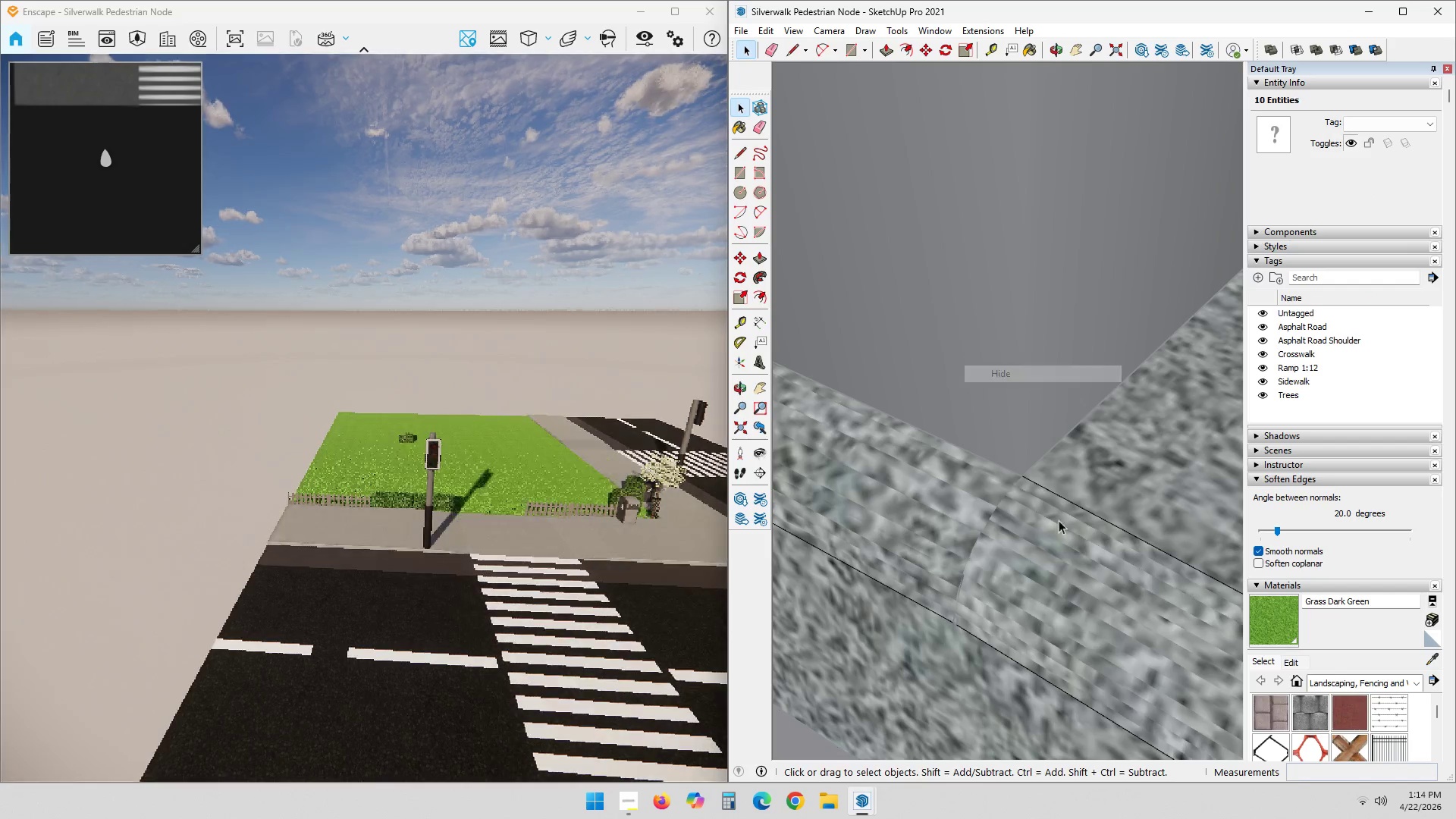 
key(Escape)
 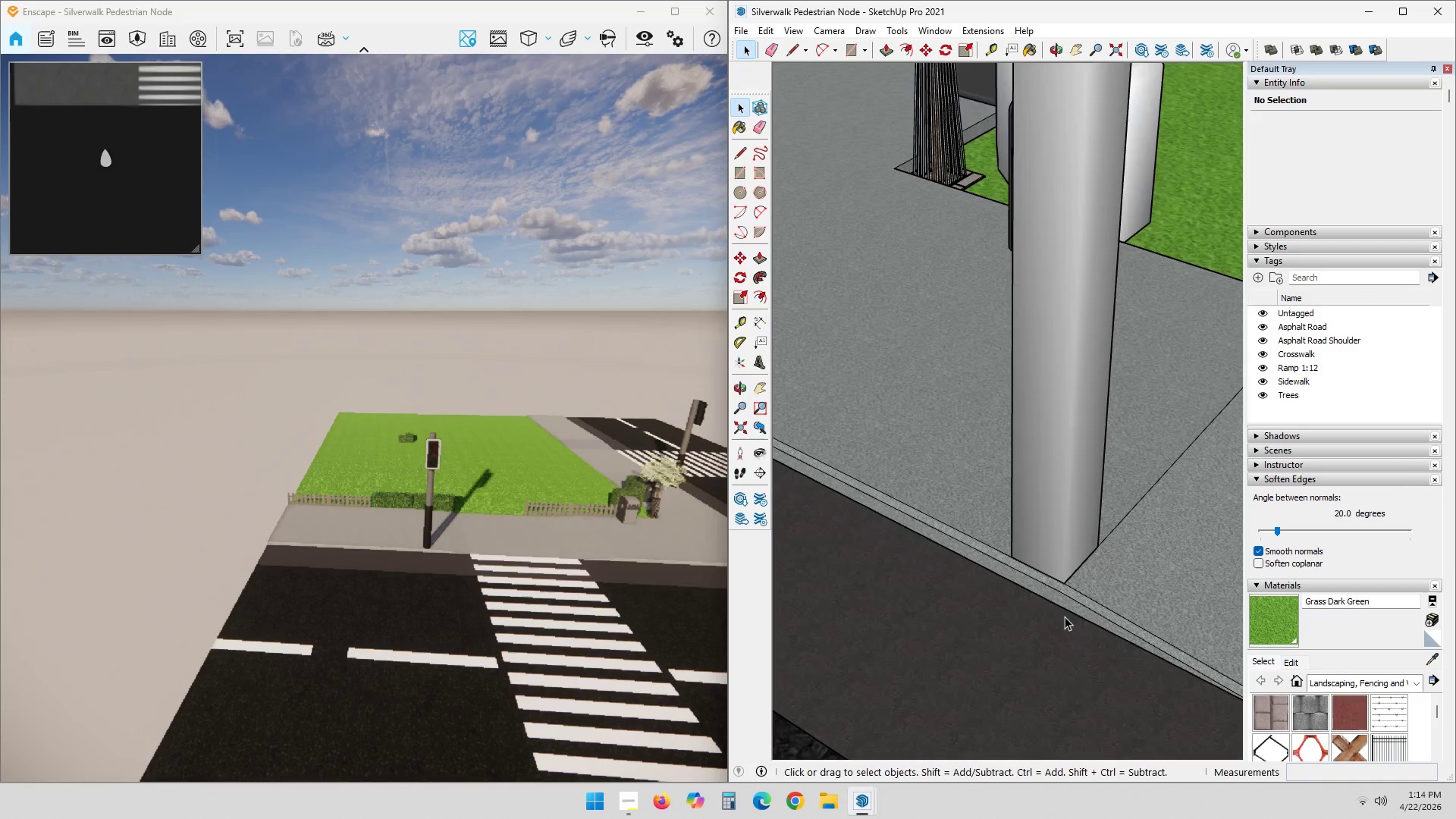 
key(Escape)
 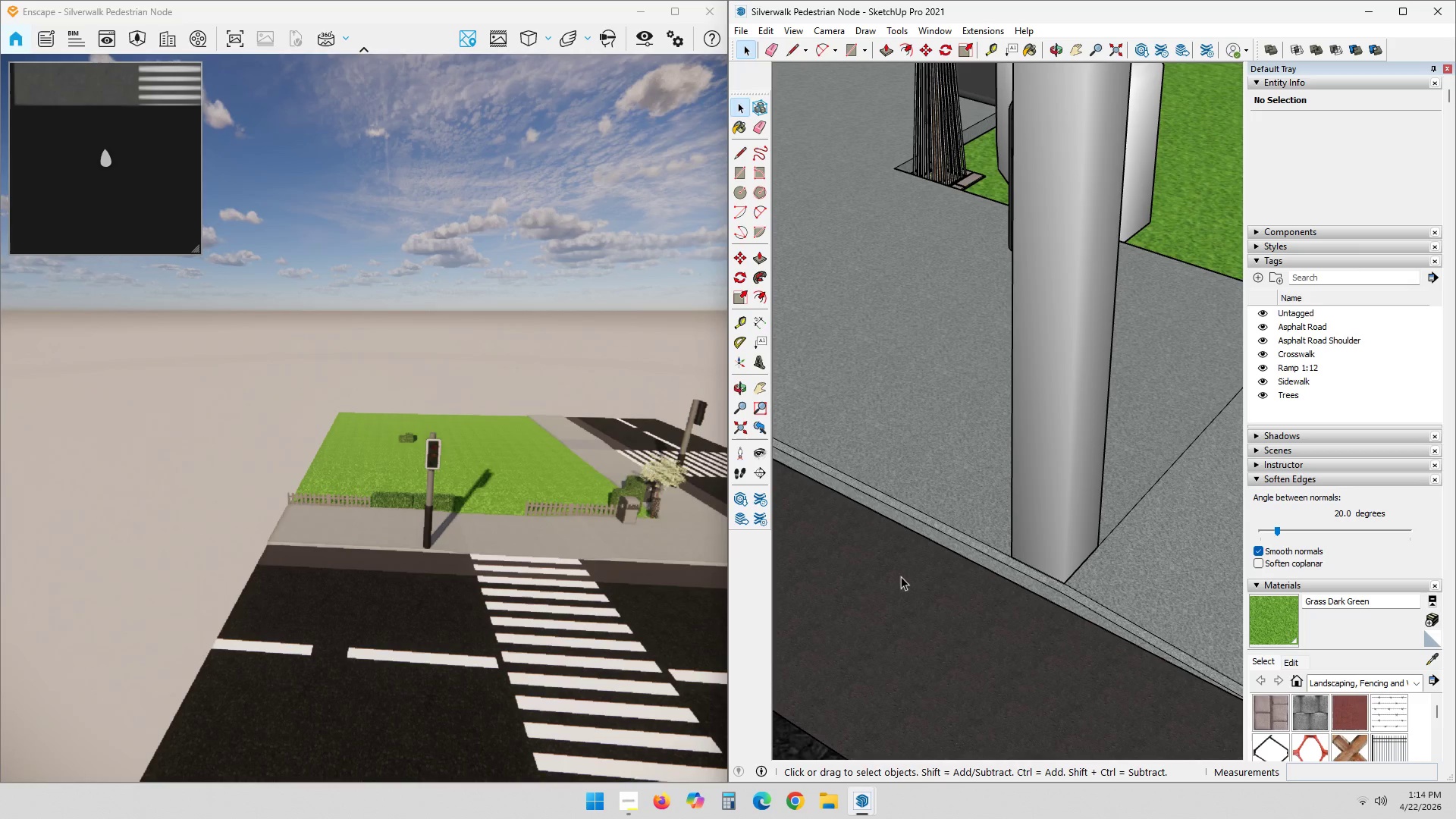 
key(Escape)
 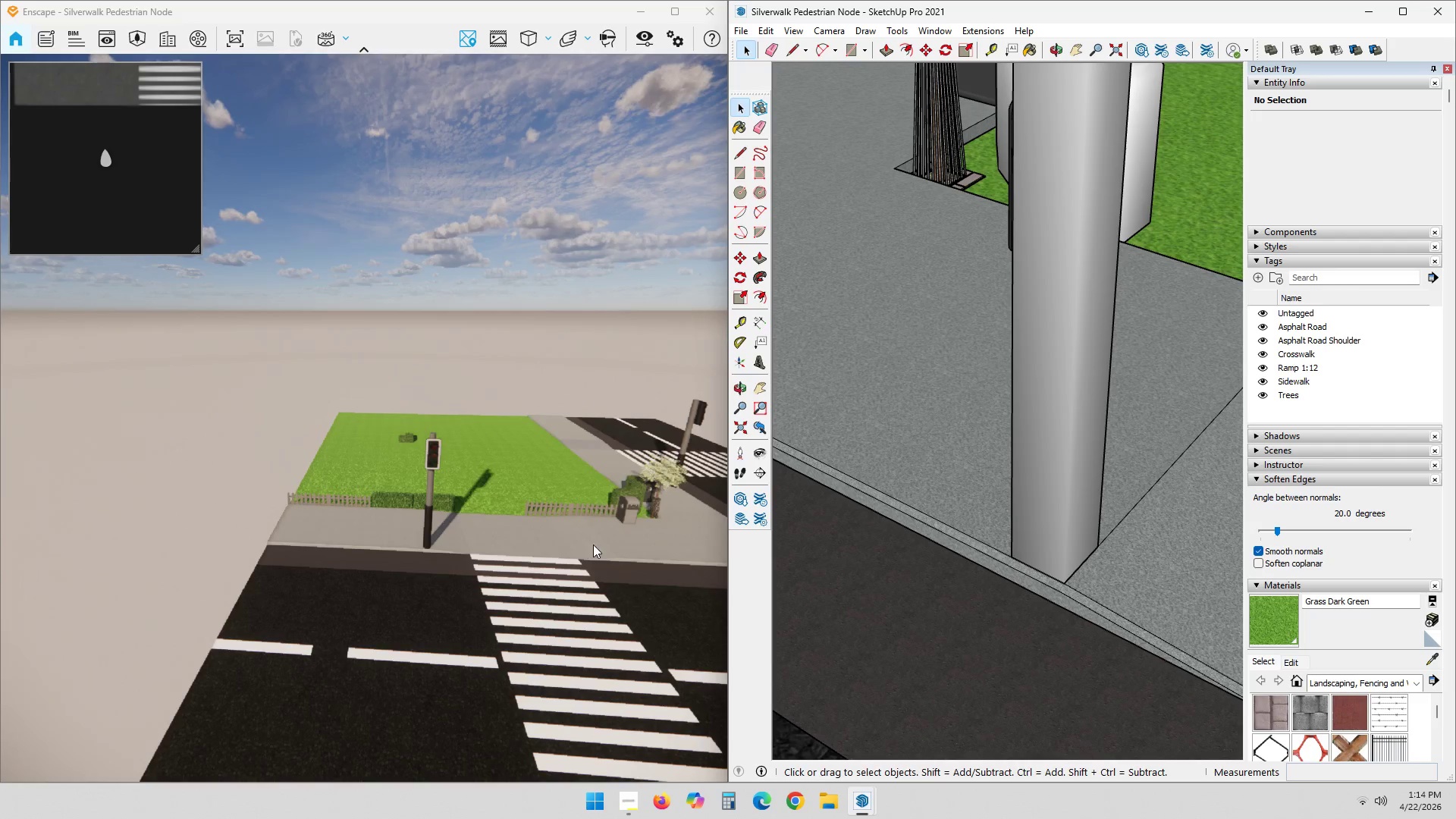 
scroll: coordinate [1064, 611], scroll_direction: down, amount: 31.0
 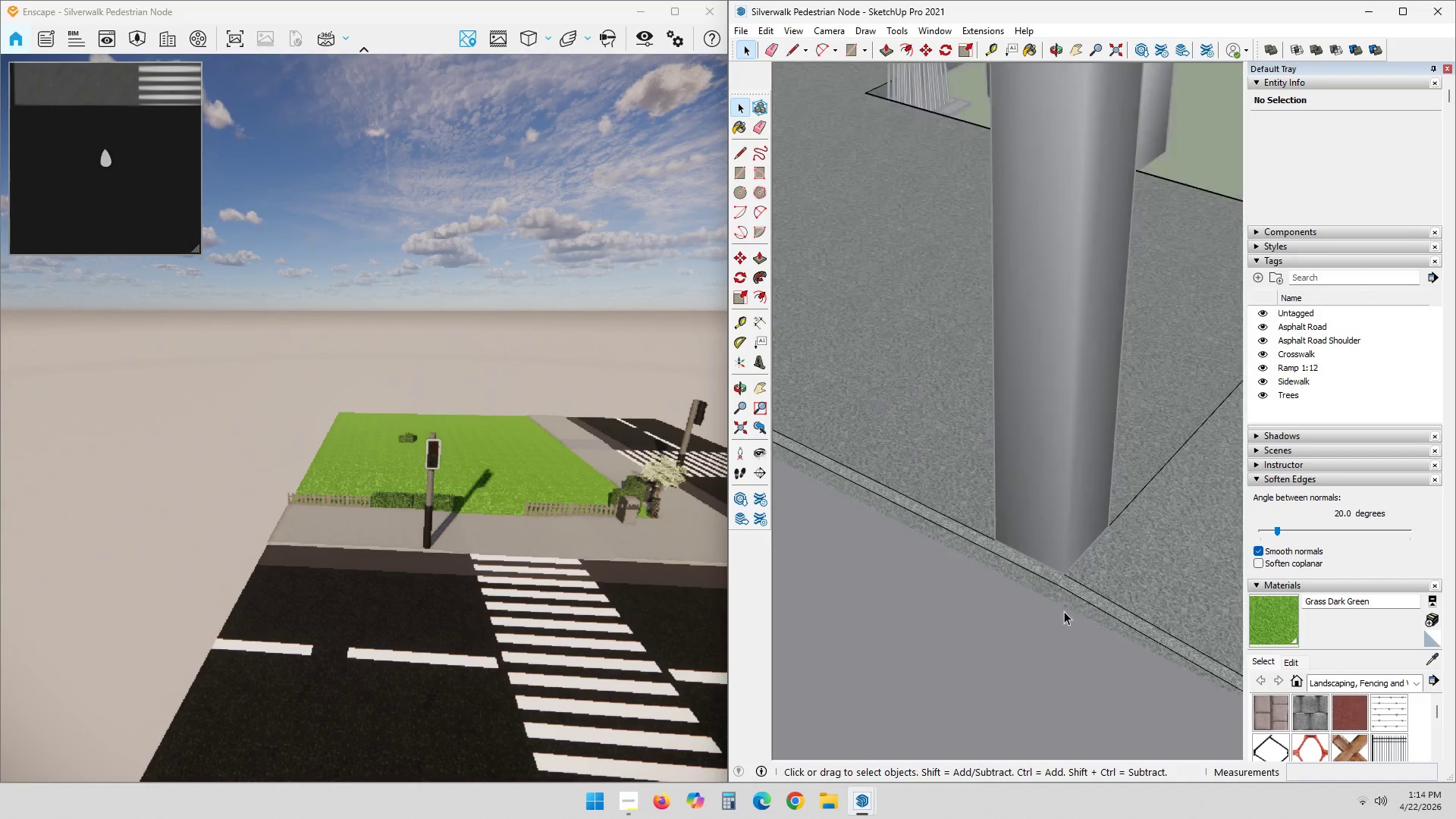 
left_click_drag(start_coordinate=[606, 566], to_coordinate=[335, 444])
 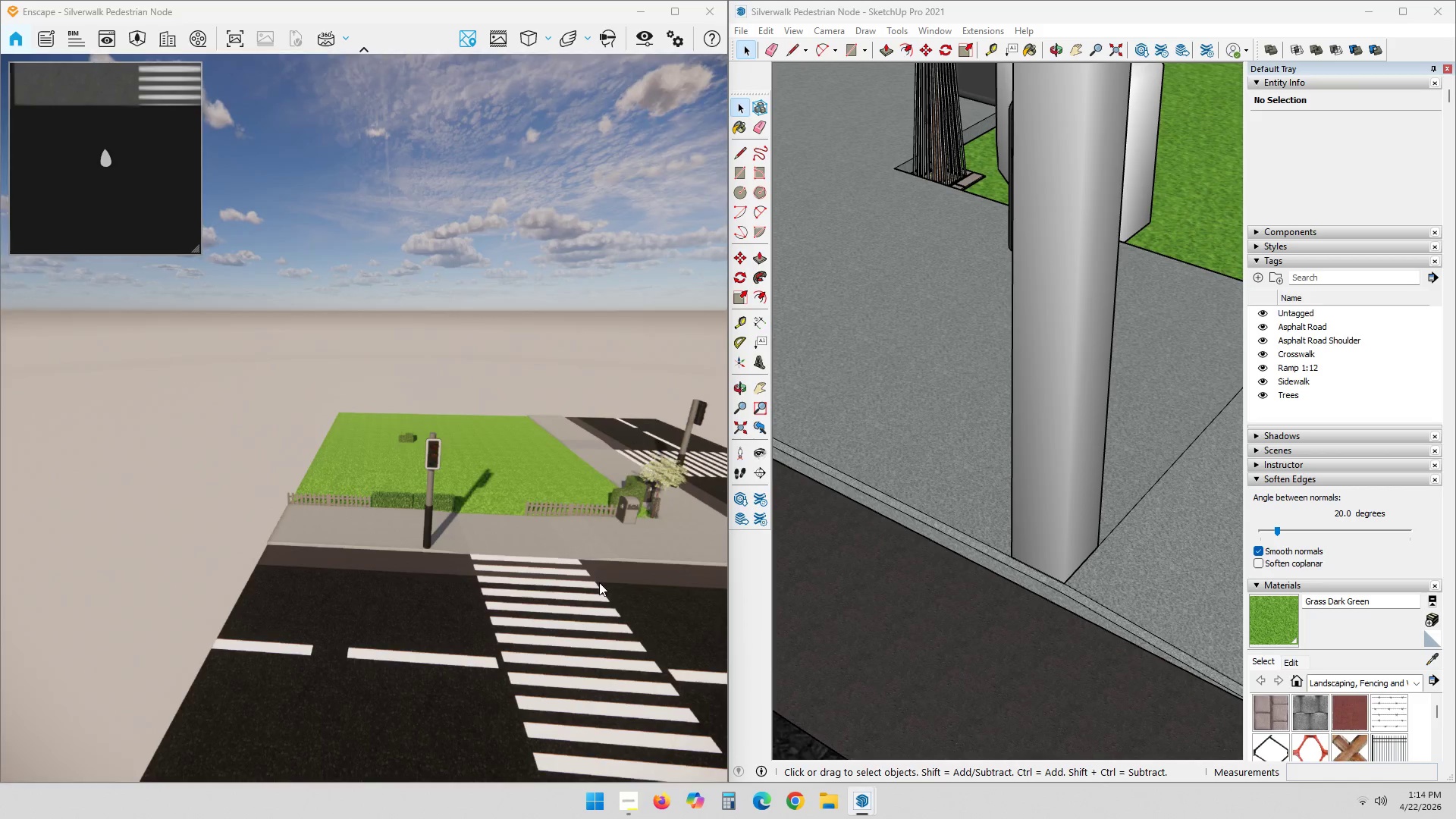 
left_click_drag(start_coordinate=[604, 582], to_coordinate=[181, 475])
 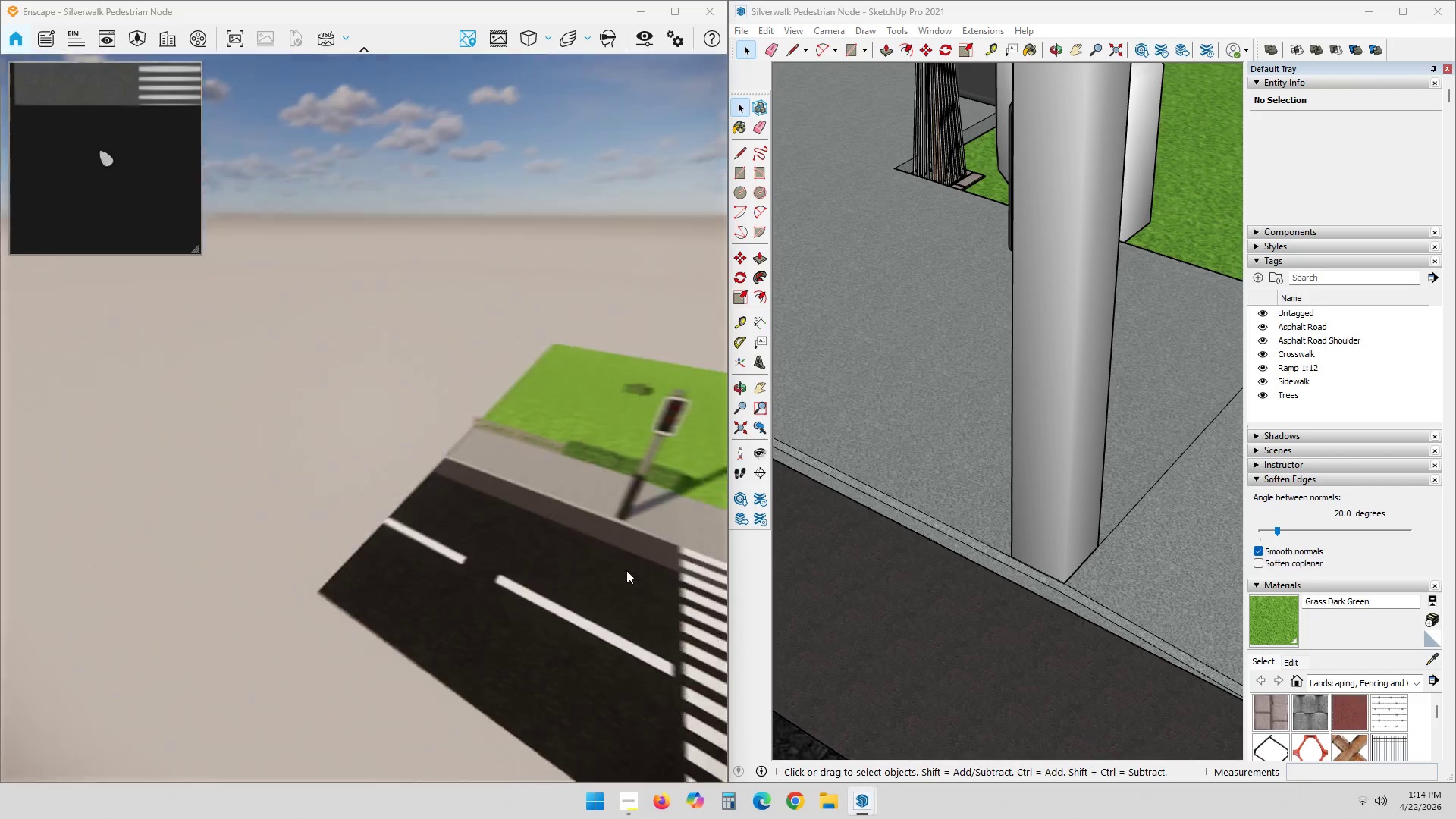 
scroll: coordinate [647, 555], scroll_direction: down, amount: 5.0
 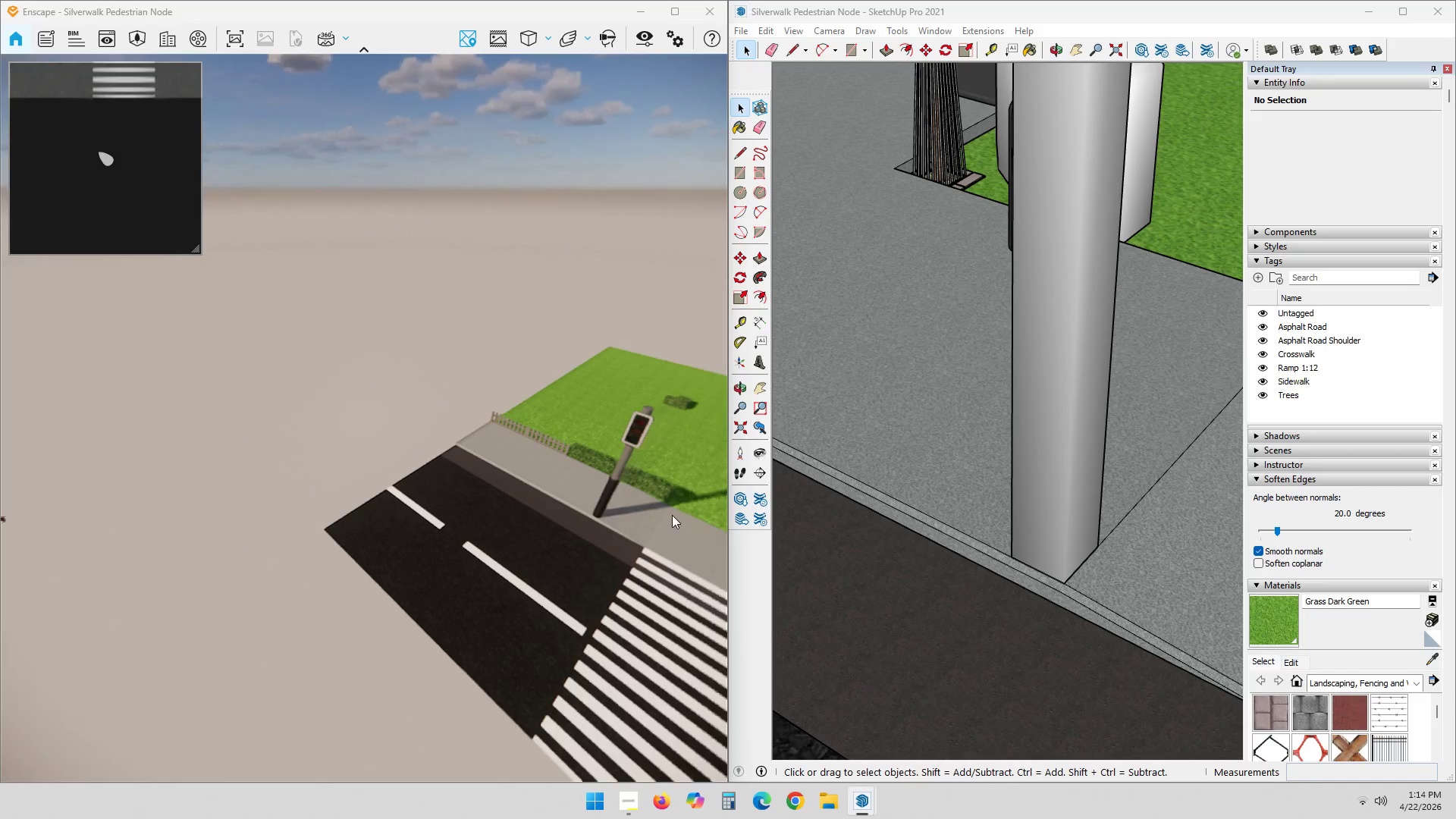 
hold_key(key=ShiftLeft, duration=0.5)
 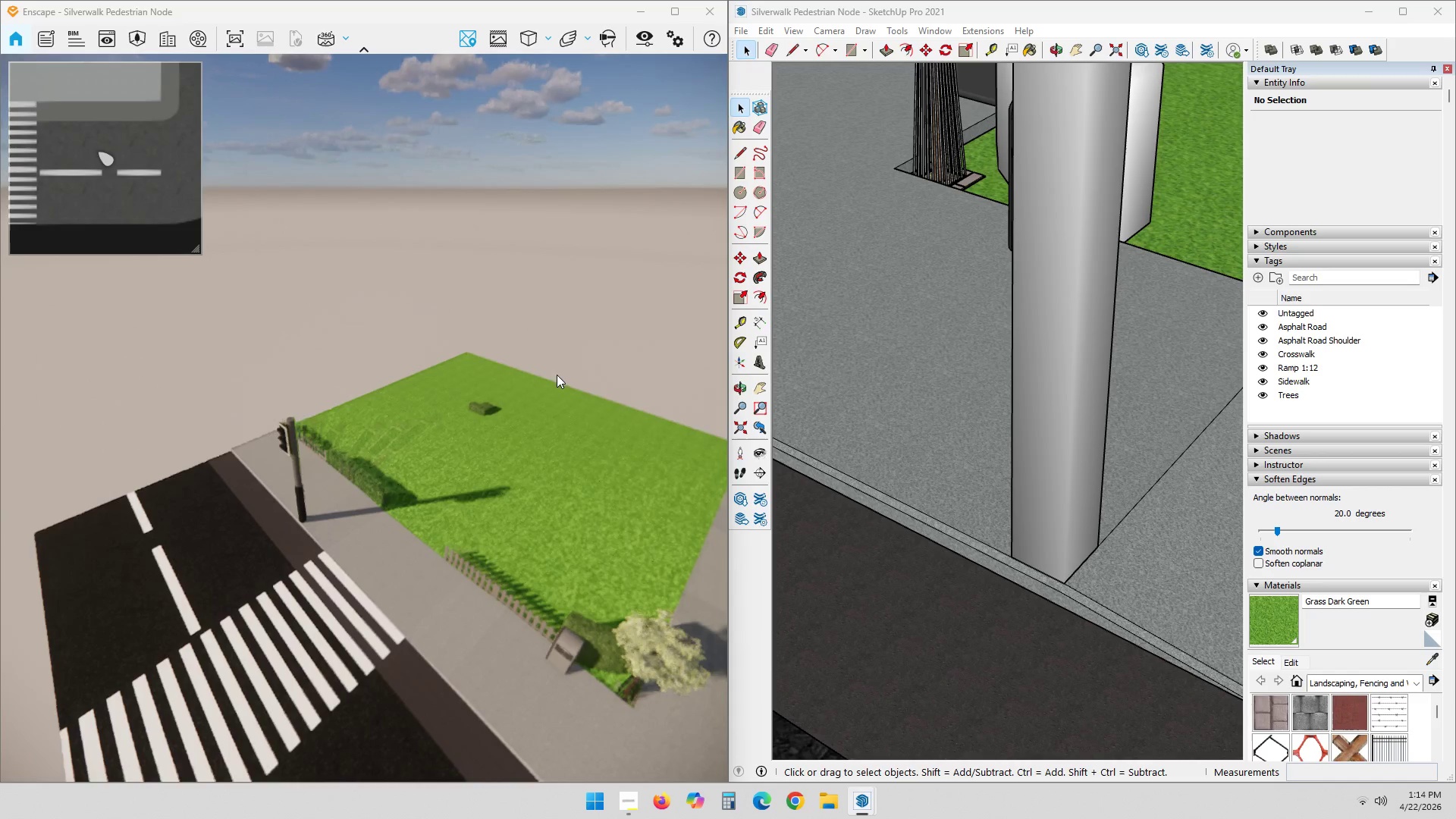 
scroll: coordinate [651, 510], scroll_direction: down, amount: 1.0
 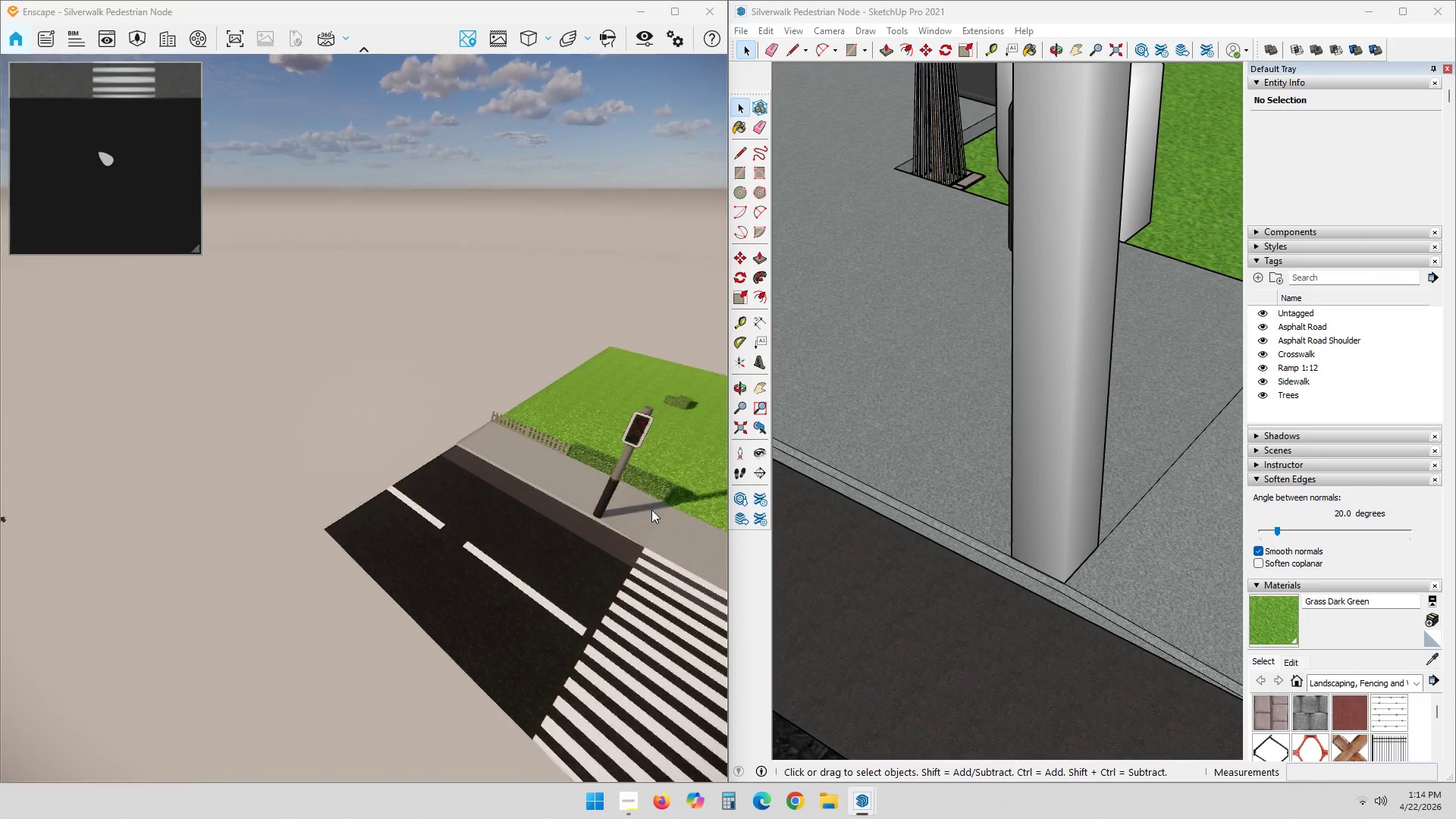 
key(M)
 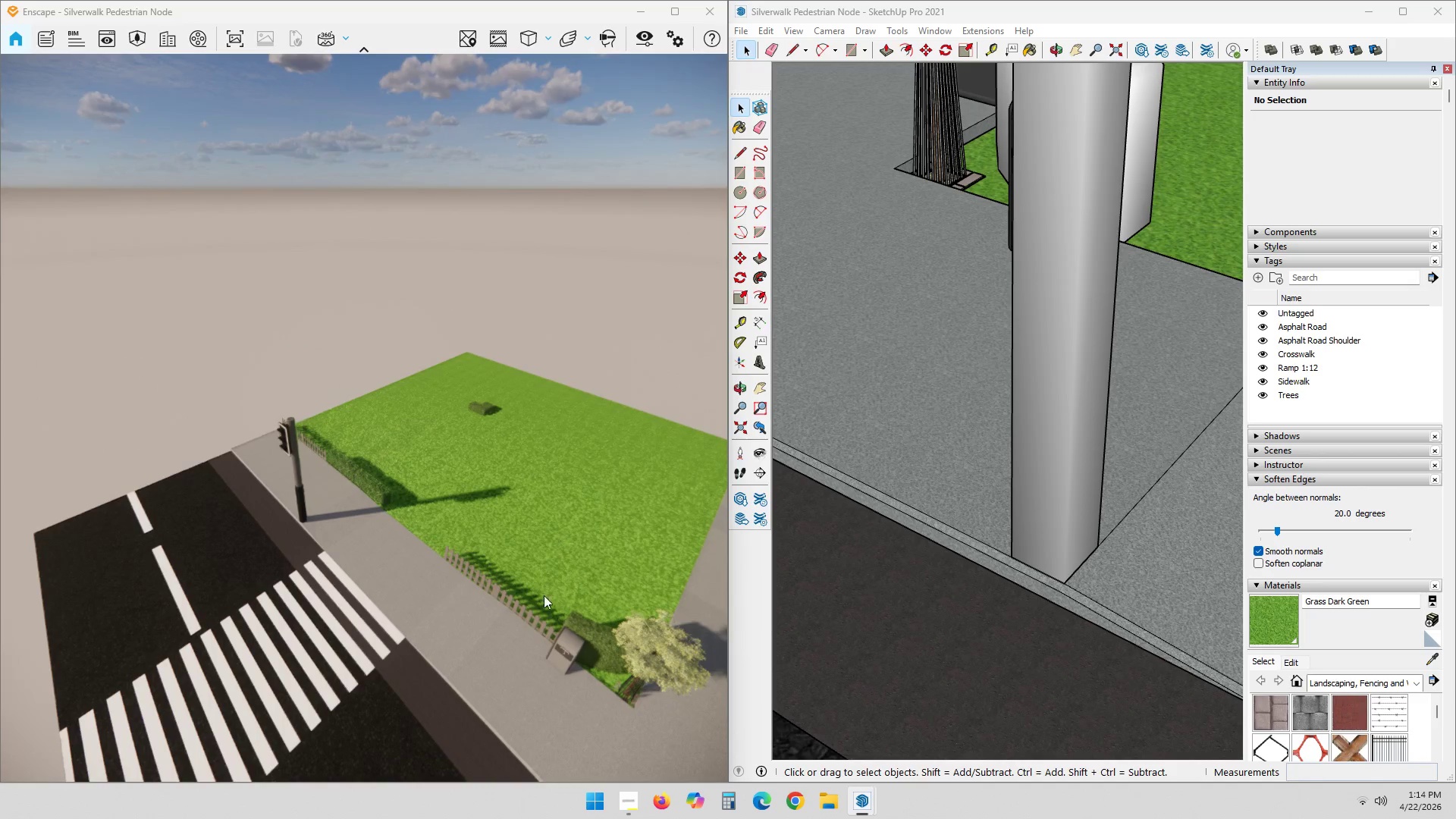 
hold_key(key=ShiftLeft, duration=1.33)
 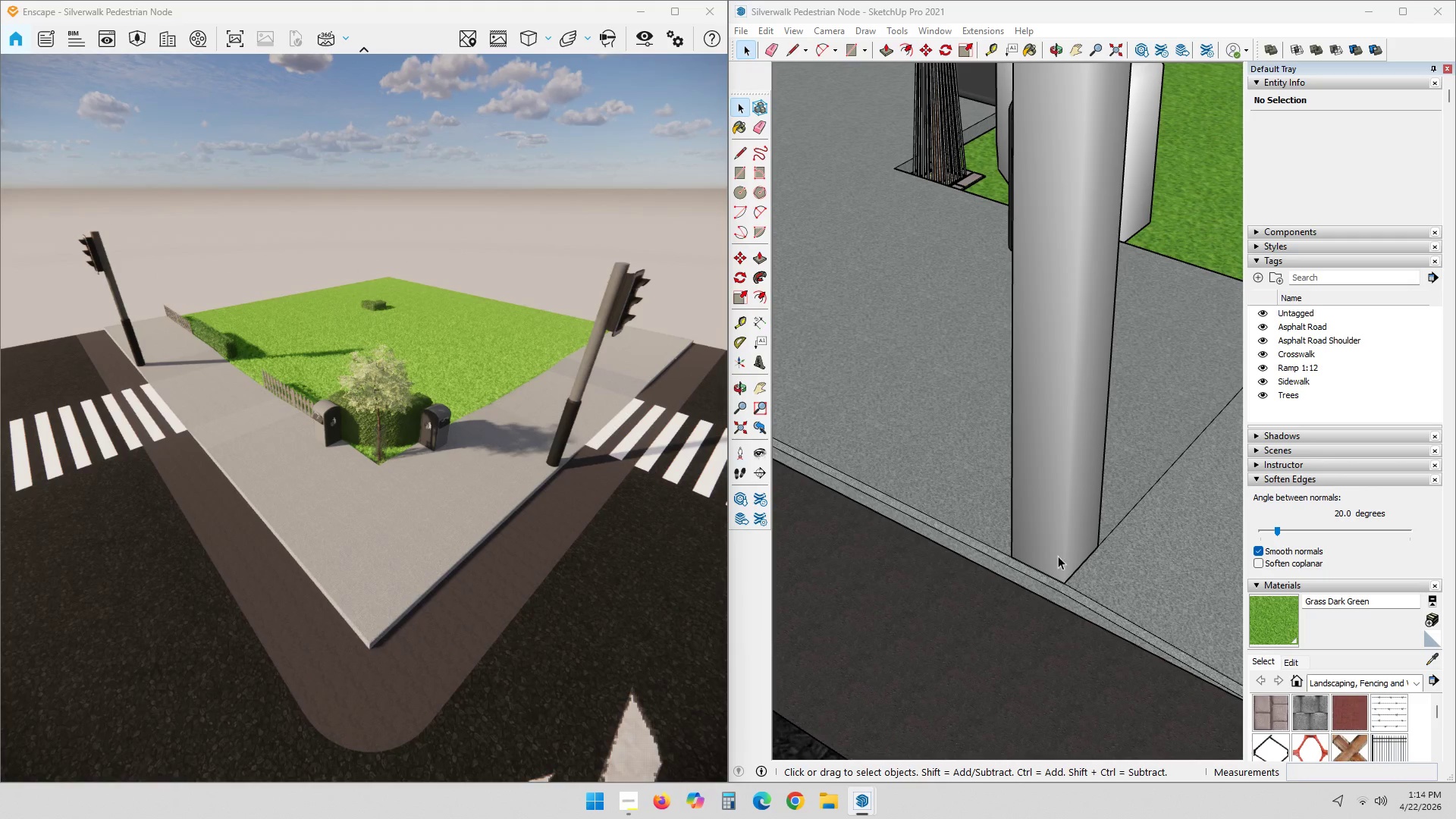 
scroll: coordinate [1086, 604], scroll_direction: down, amount: 16.0
 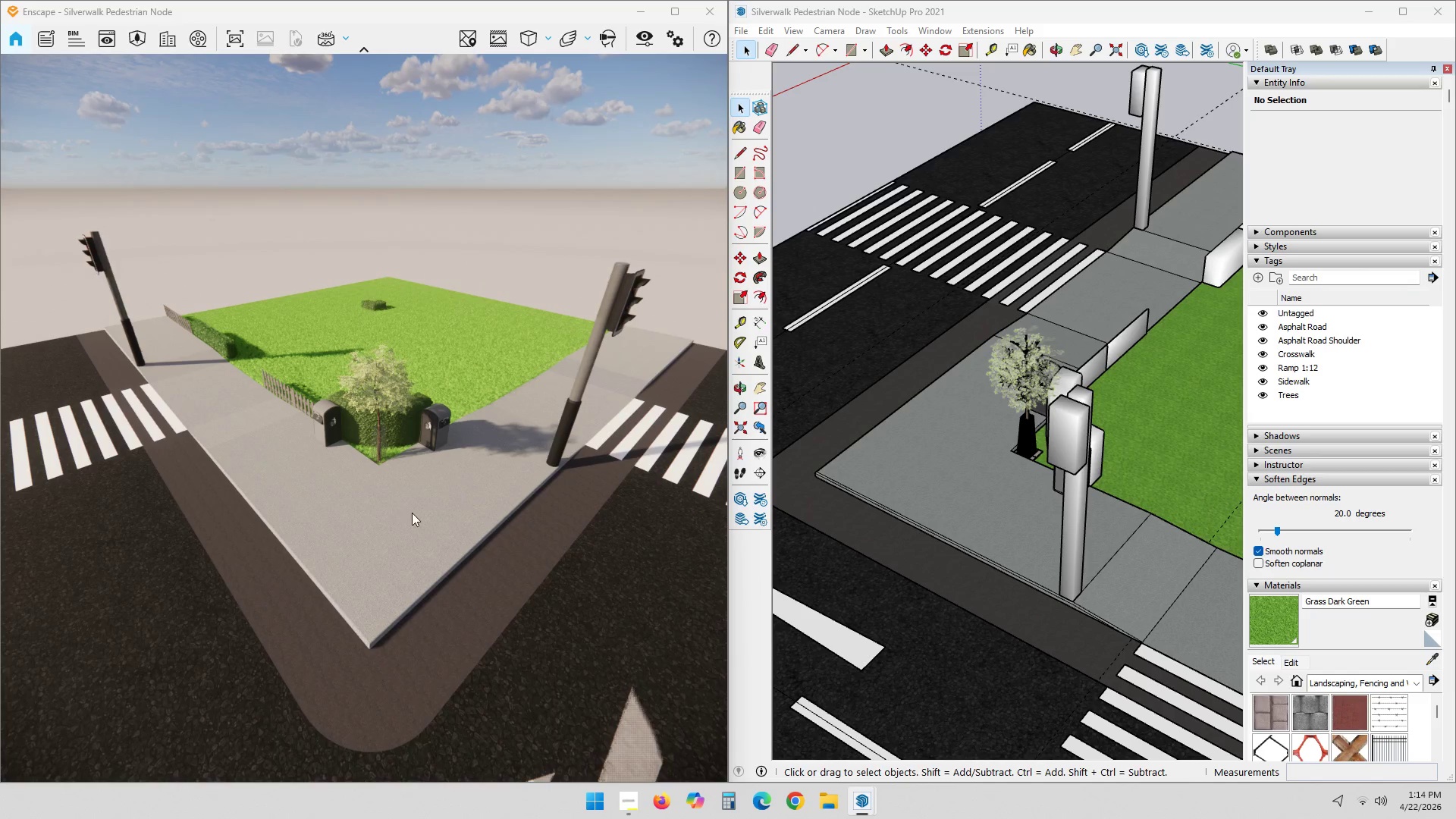 
left_click_drag(start_coordinate=[954, 616], to_coordinate=[1064, 635])
 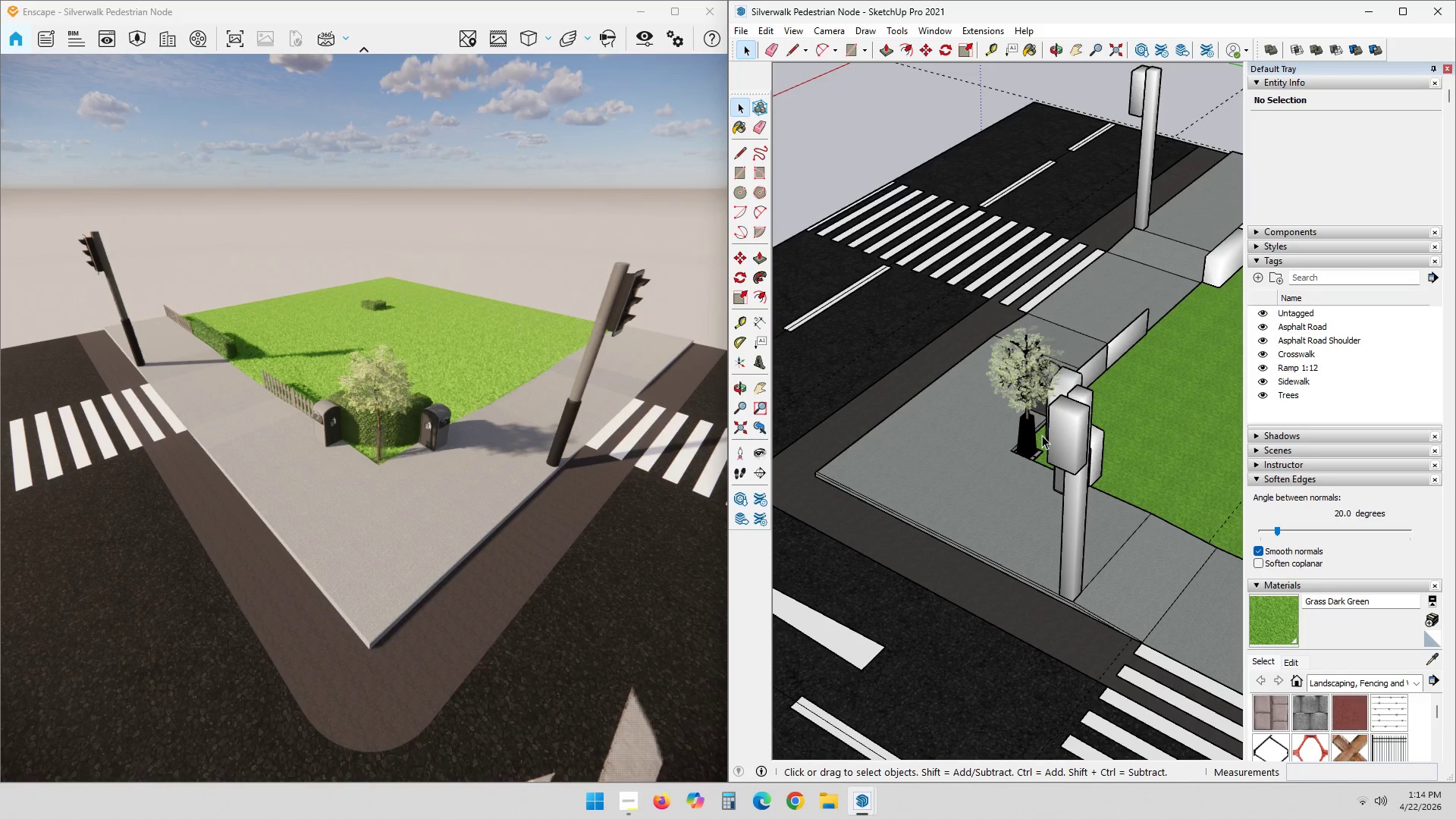 
wait(5.73)
 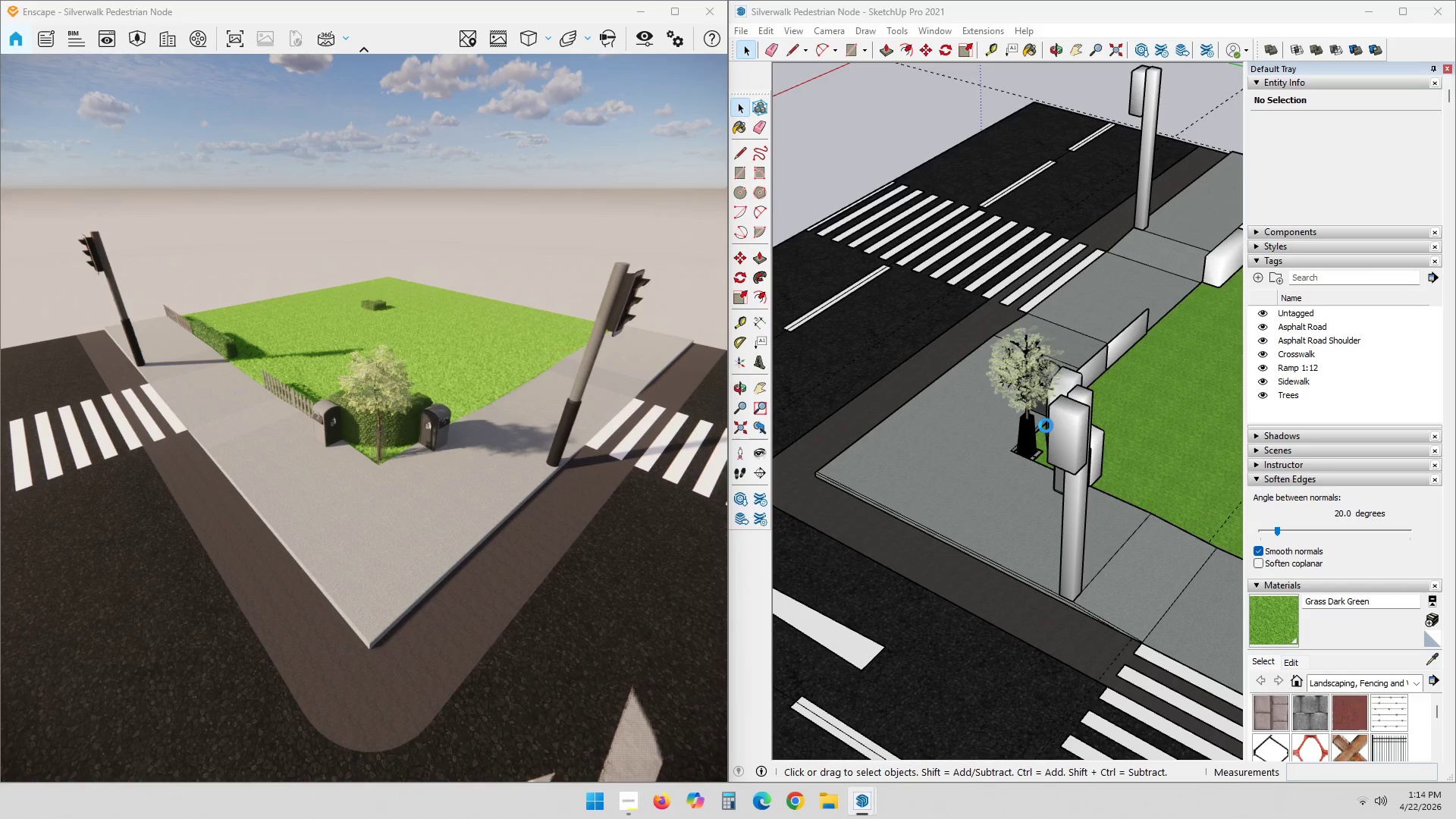 
scroll: coordinate [961, 554], scroll_direction: down, amount: 5.0
 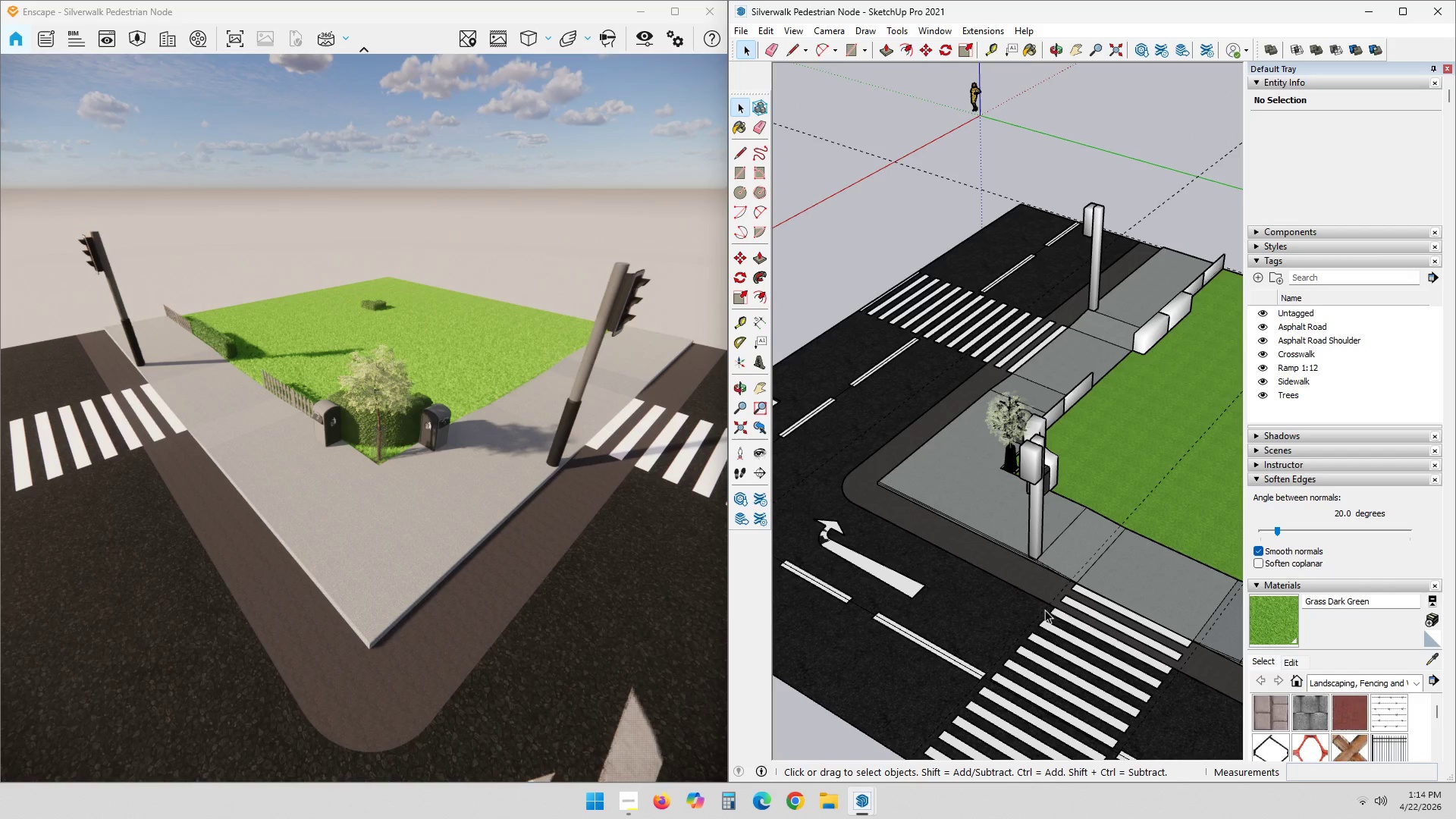 
key(Shift+ShiftLeft)
 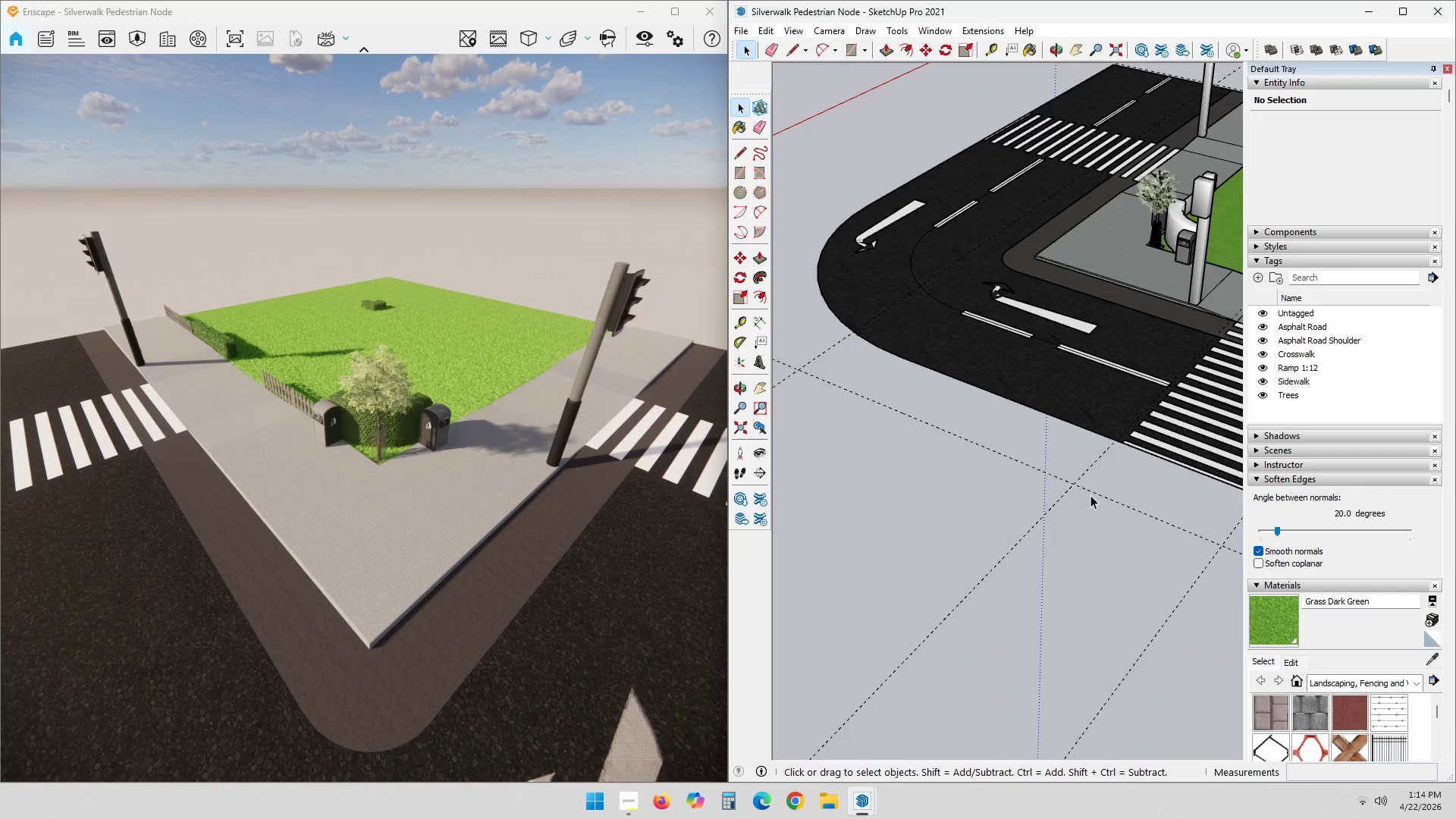 
scroll: coordinate [1039, 659], scroll_direction: down, amount: 1.0
 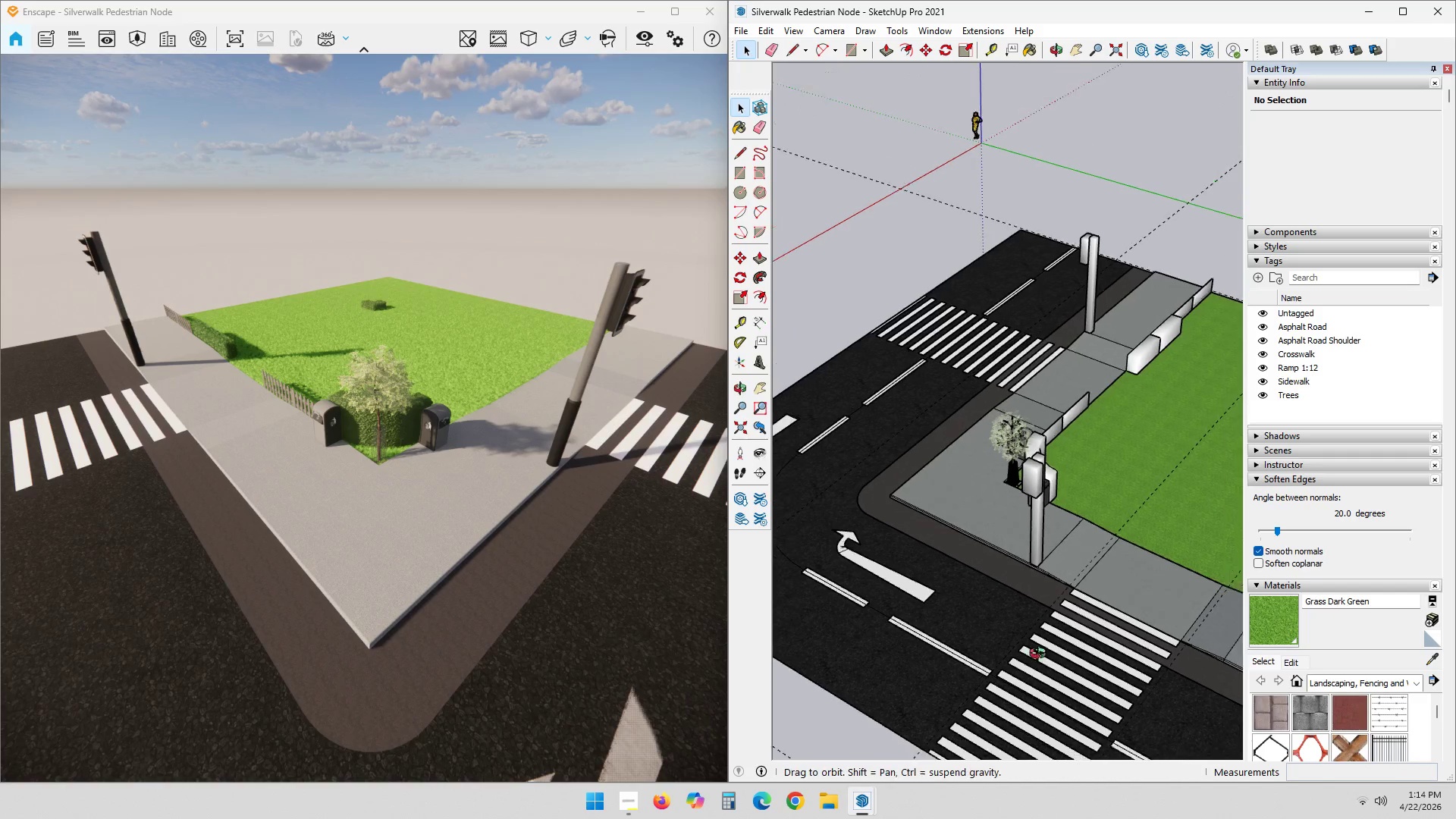 
key(E)
 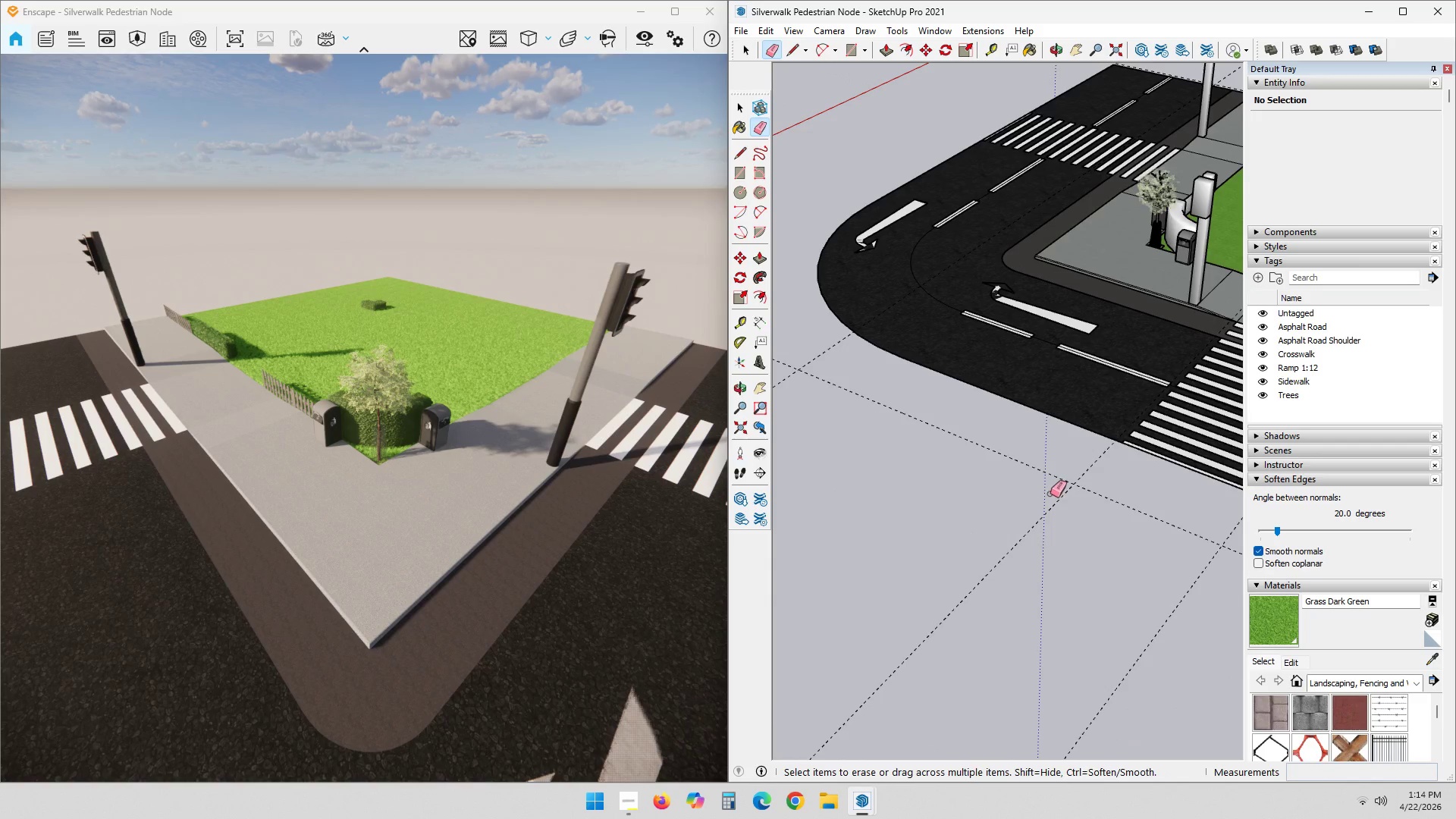 
double_click([1056, 500])
 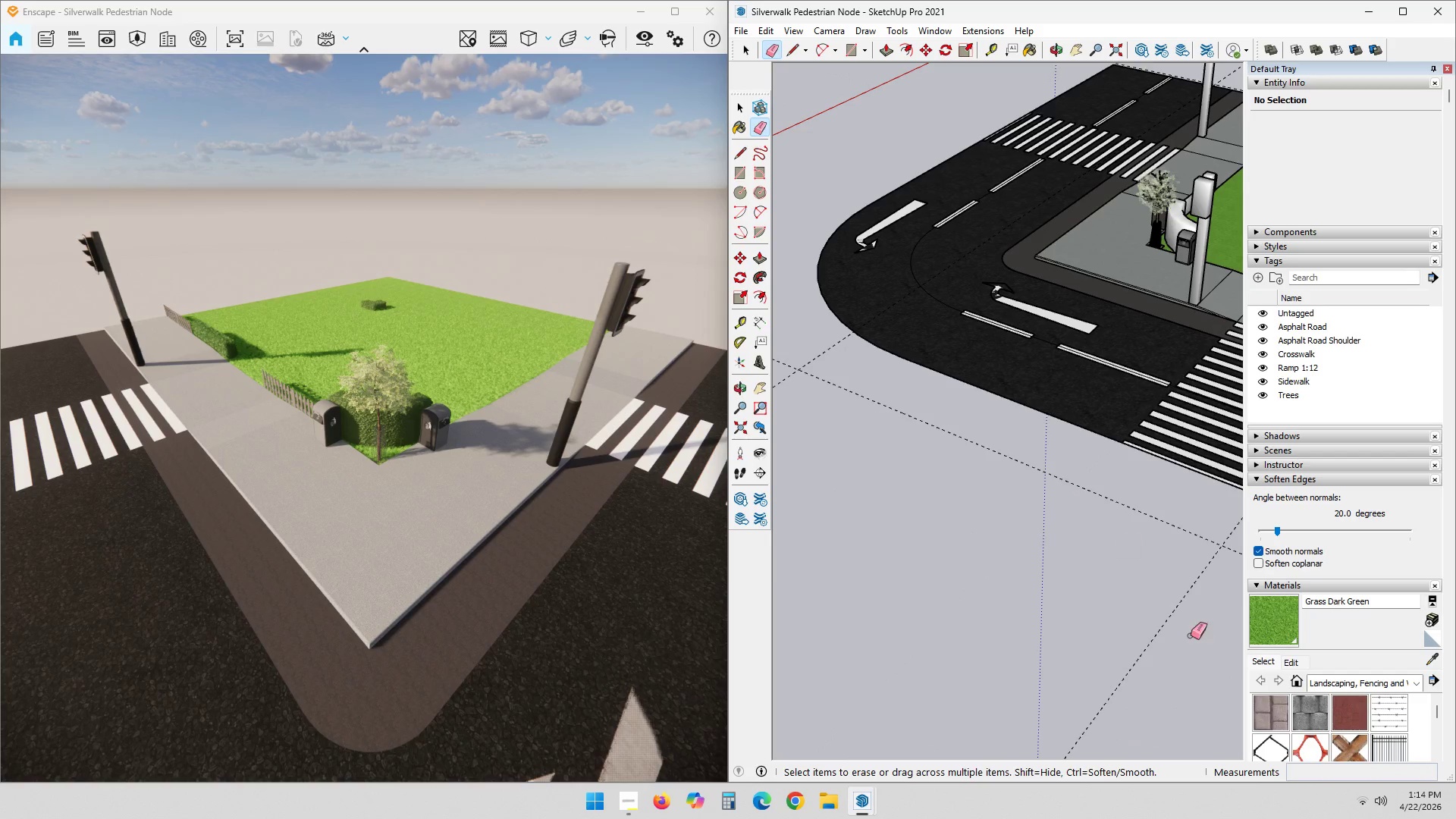 
left_click_drag(start_coordinate=[1182, 618], to_coordinate=[1178, 618])
 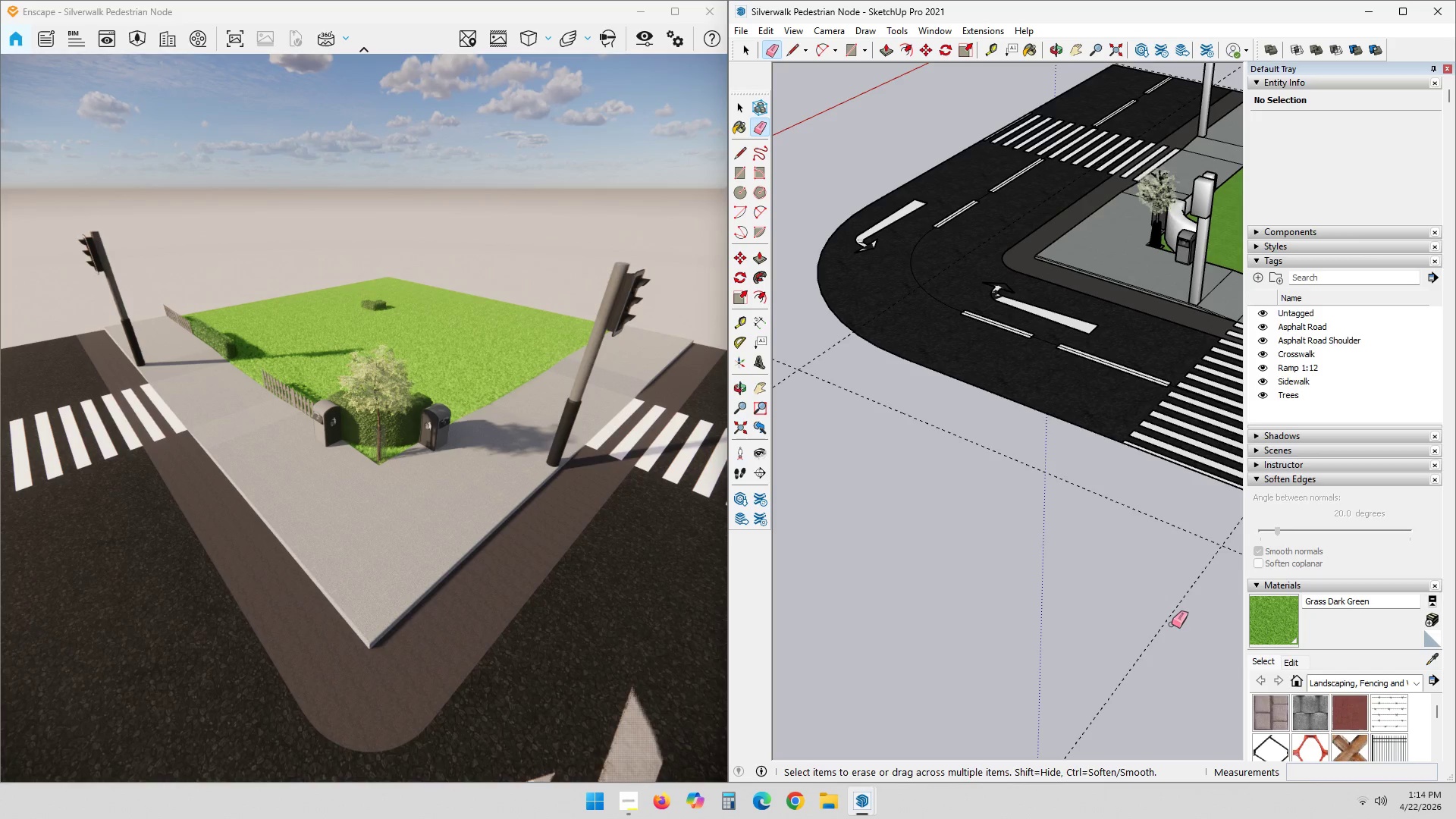 
triple_click([1170, 625])
 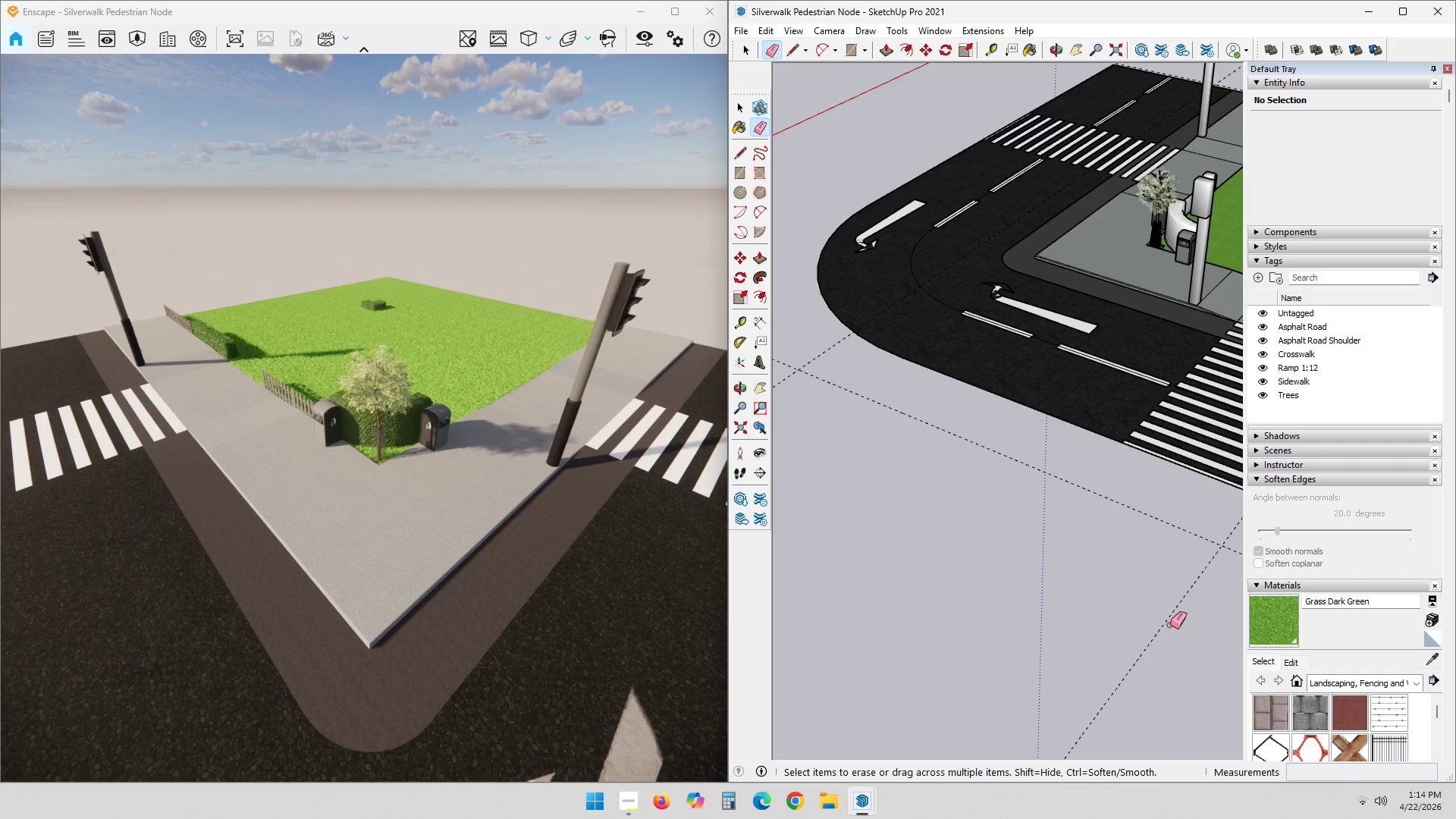 
triple_click([1170, 624])
 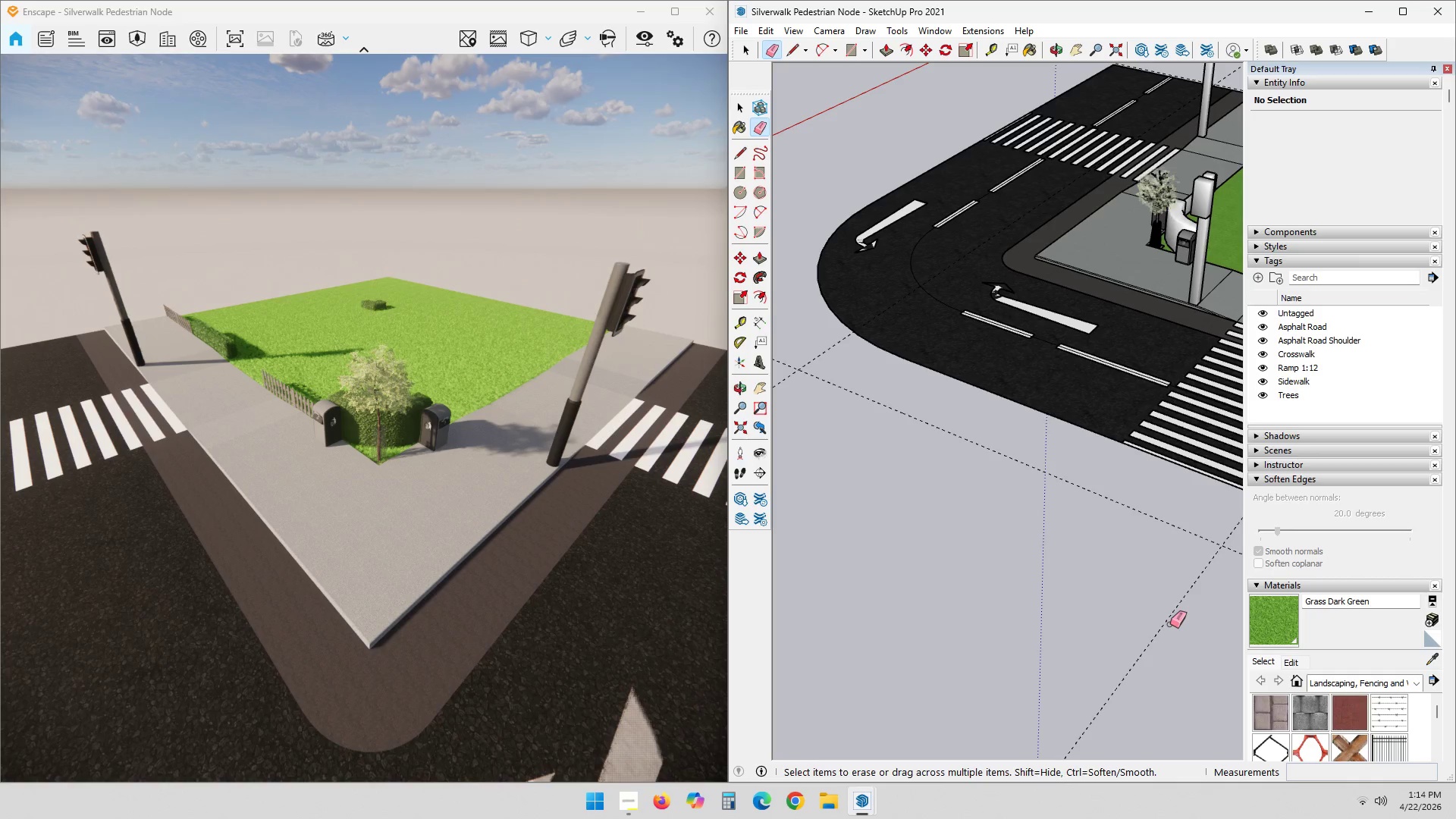 
triple_click([1168, 623])
 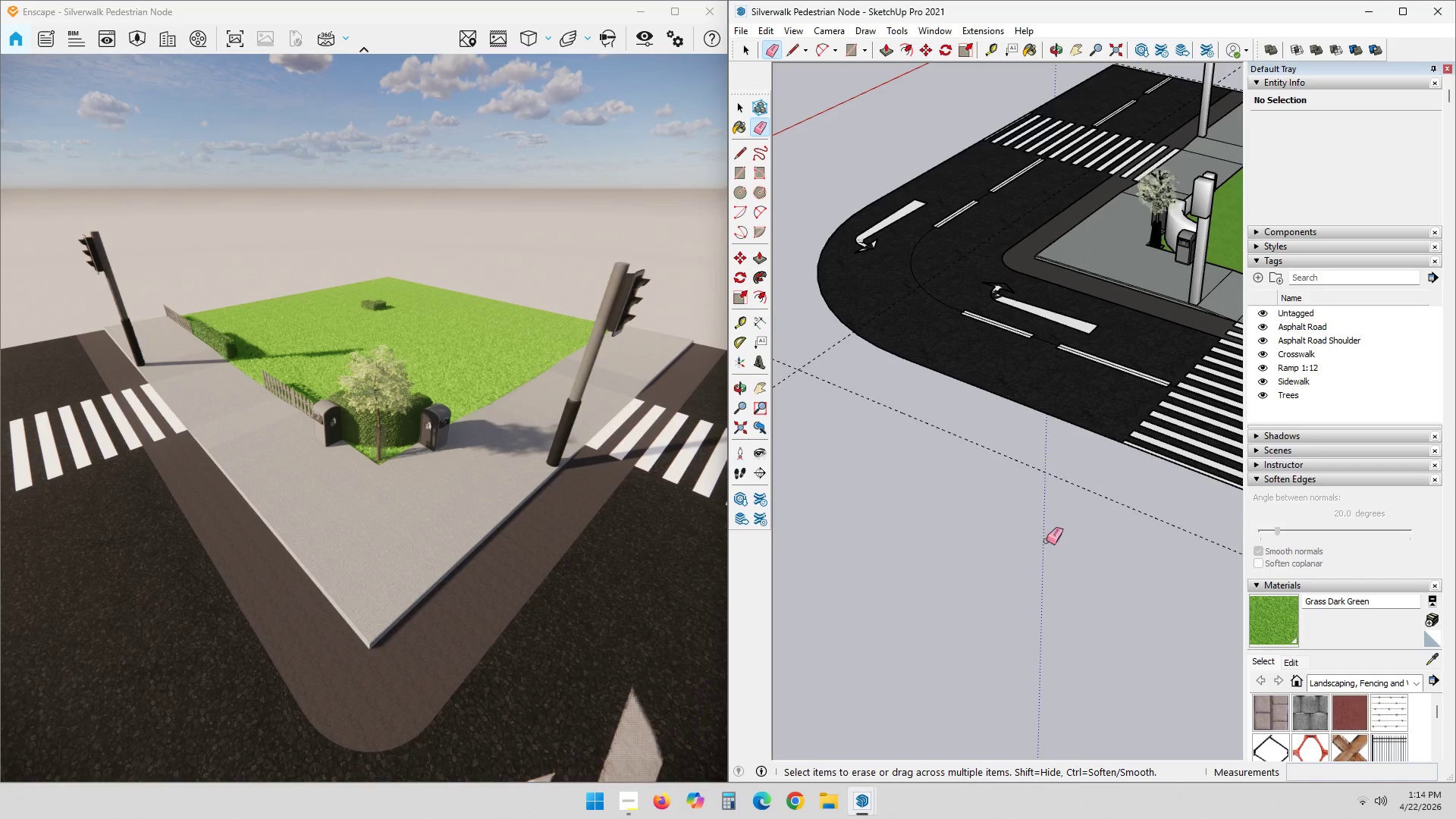 
scroll: coordinate [390, 551], scroll_direction: down, amount: 17.0
 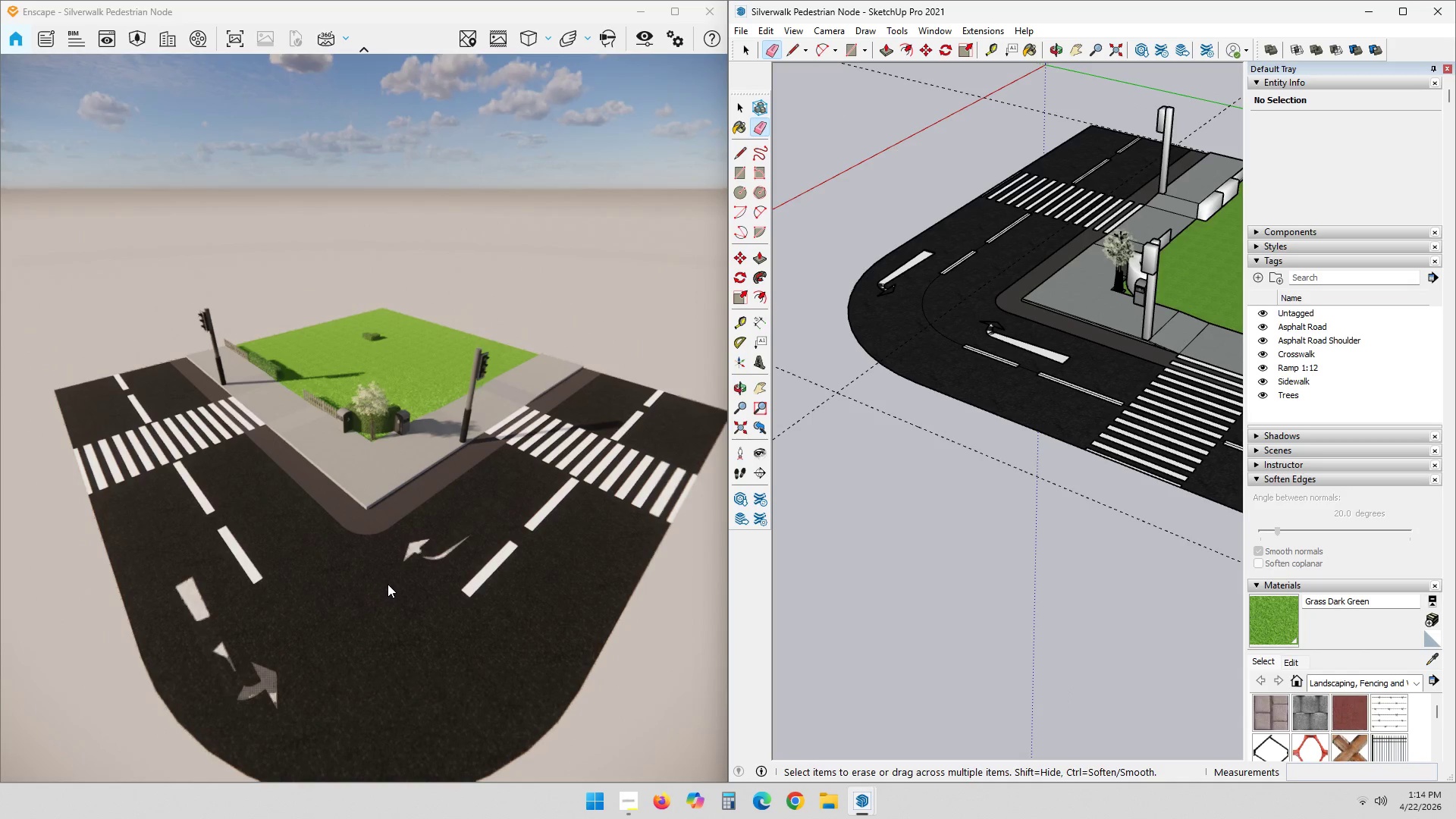 
left_click_drag(start_coordinate=[409, 586], to_coordinate=[369, 415])
 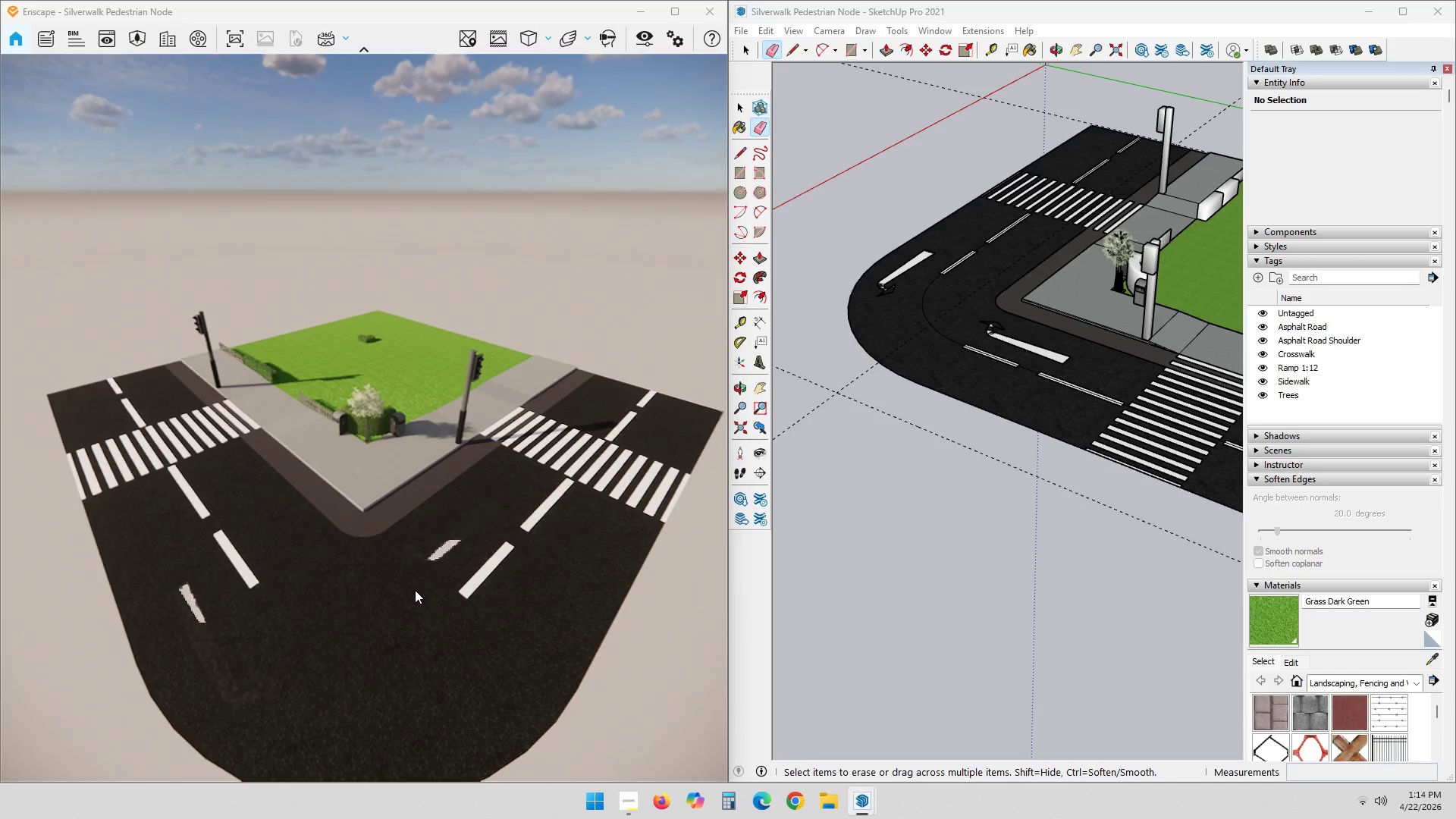 
left_click_drag(start_coordinate=[421, 592], to_coordinate=[394, 384])
 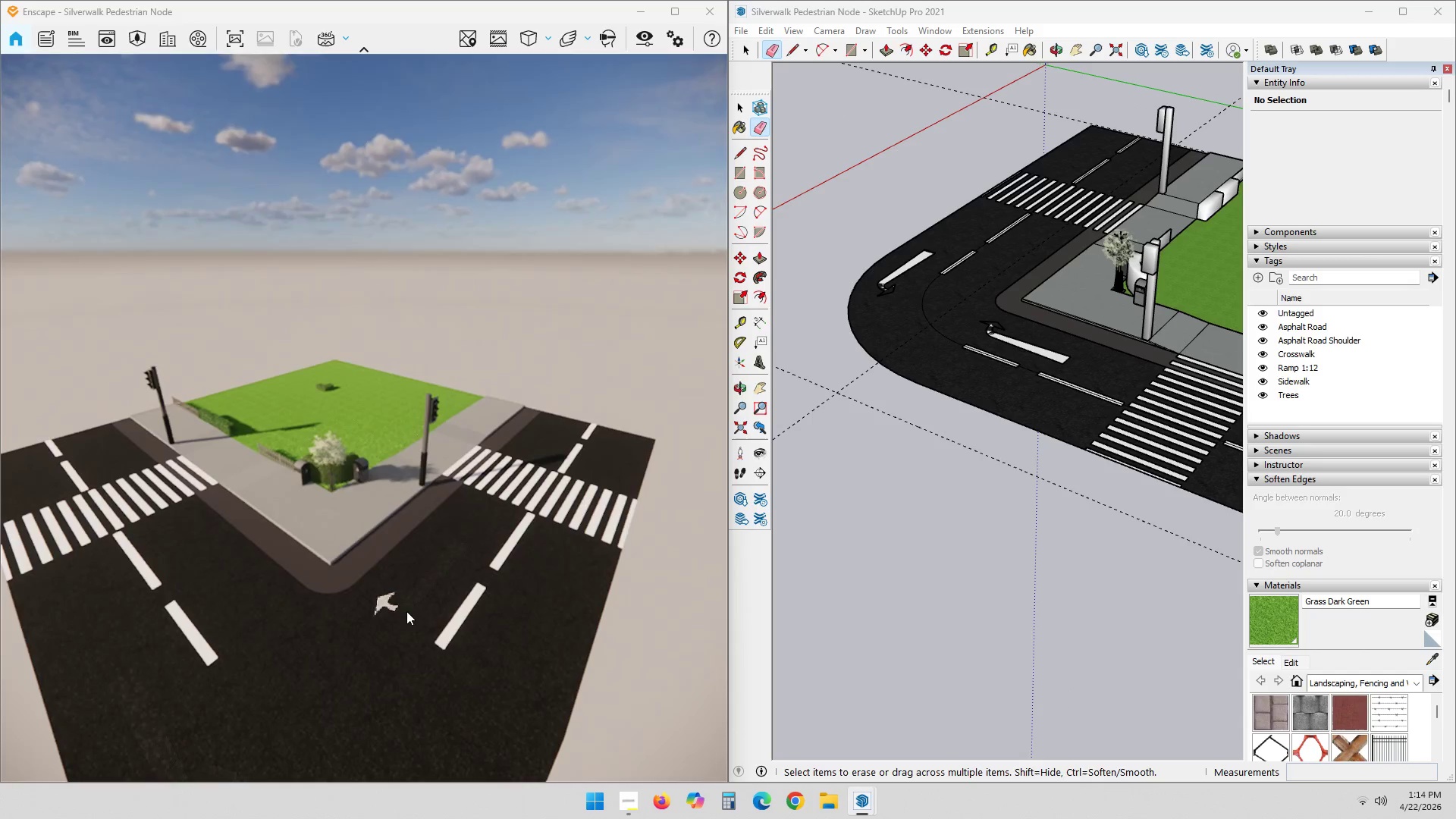 
hold_key(key=ShiftLeft, duration=0.42)
scroll: coordinate [406, 611], scroll_direction: down, amount: 2.0
 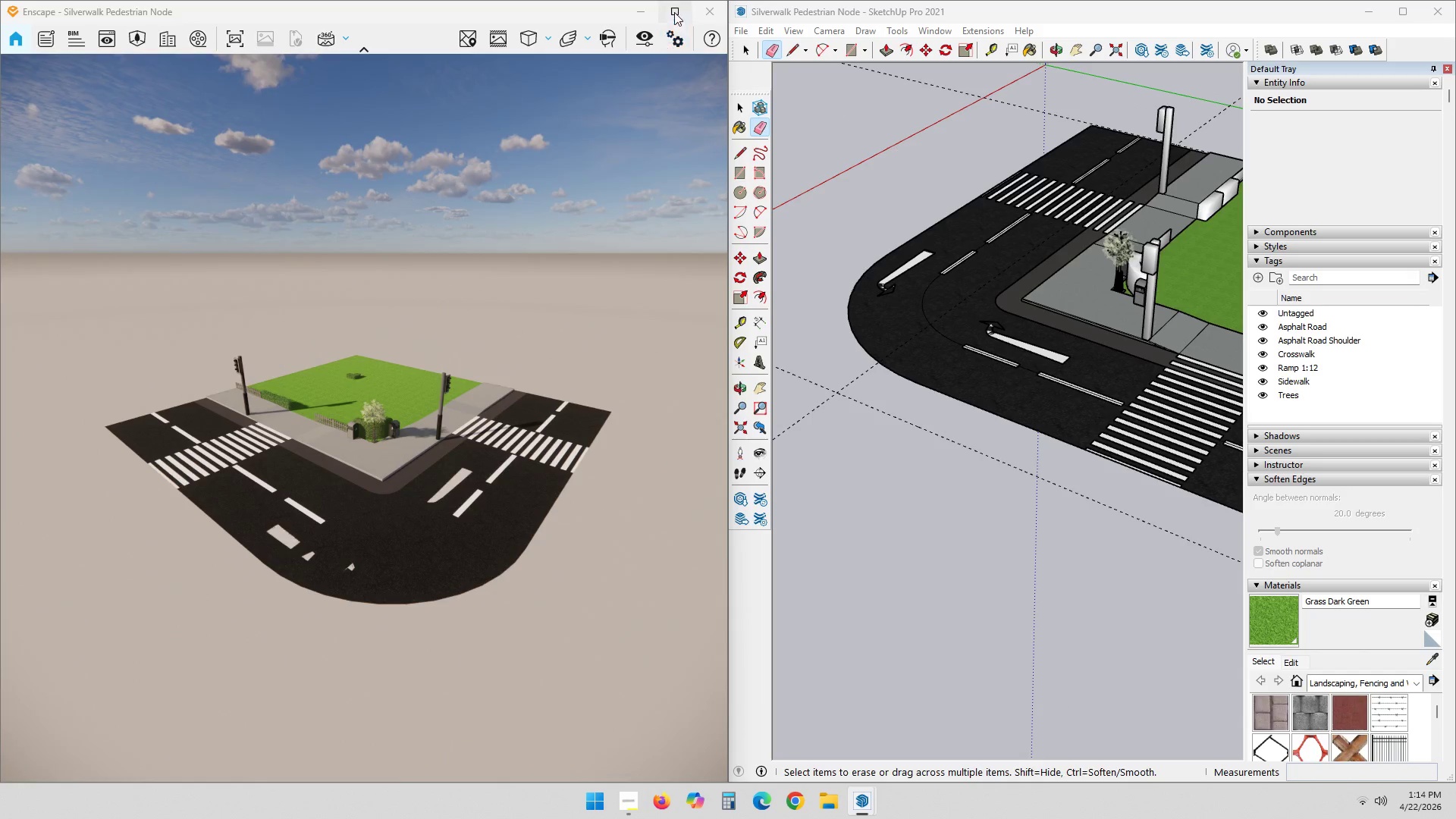 
left_click_drag(start_coordinate=[316, 610], to_coordinate=[518, 450])
 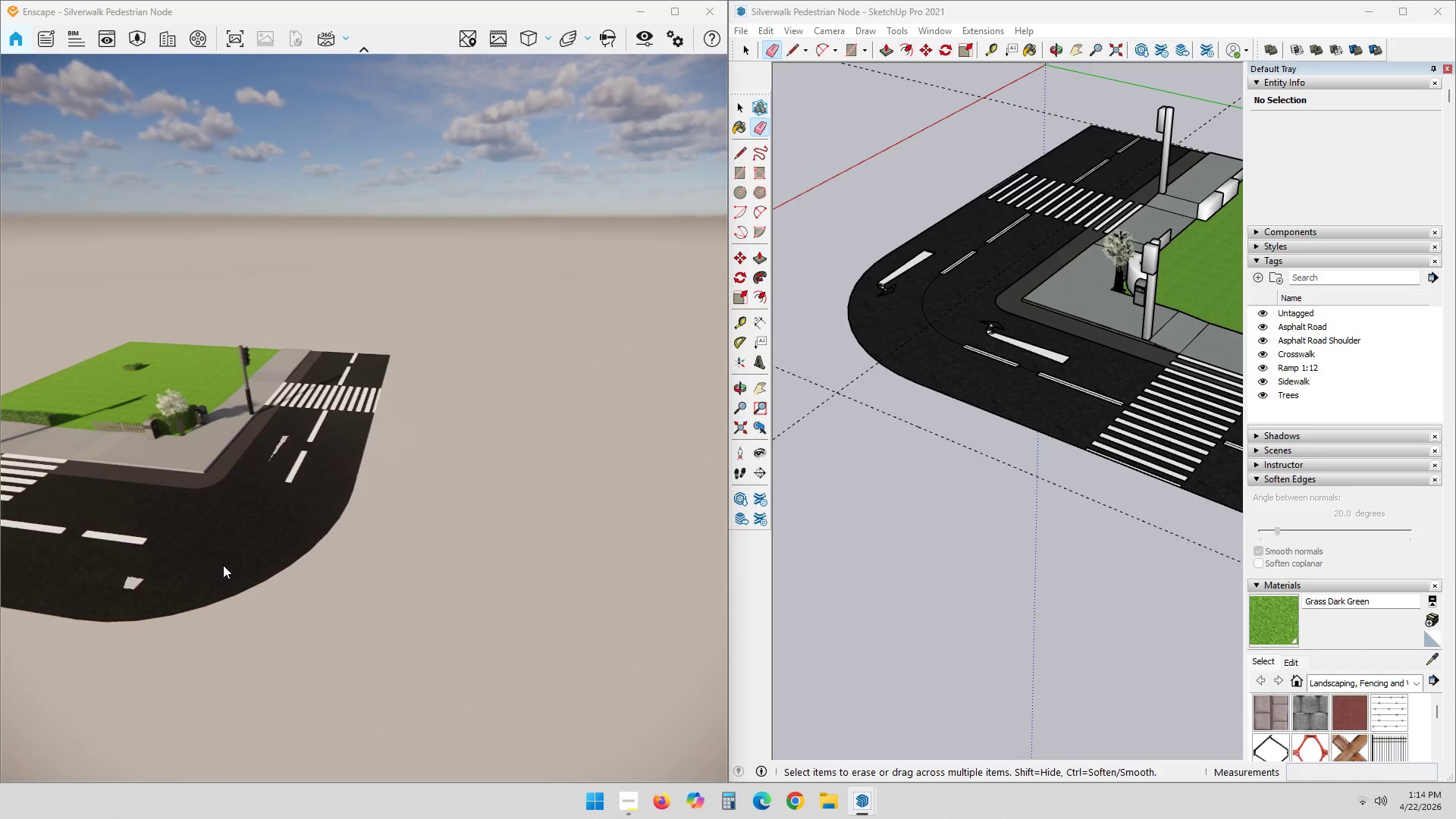 
scroll: coordinate [260, 559], scroll_direction: down, amount: 6.0
 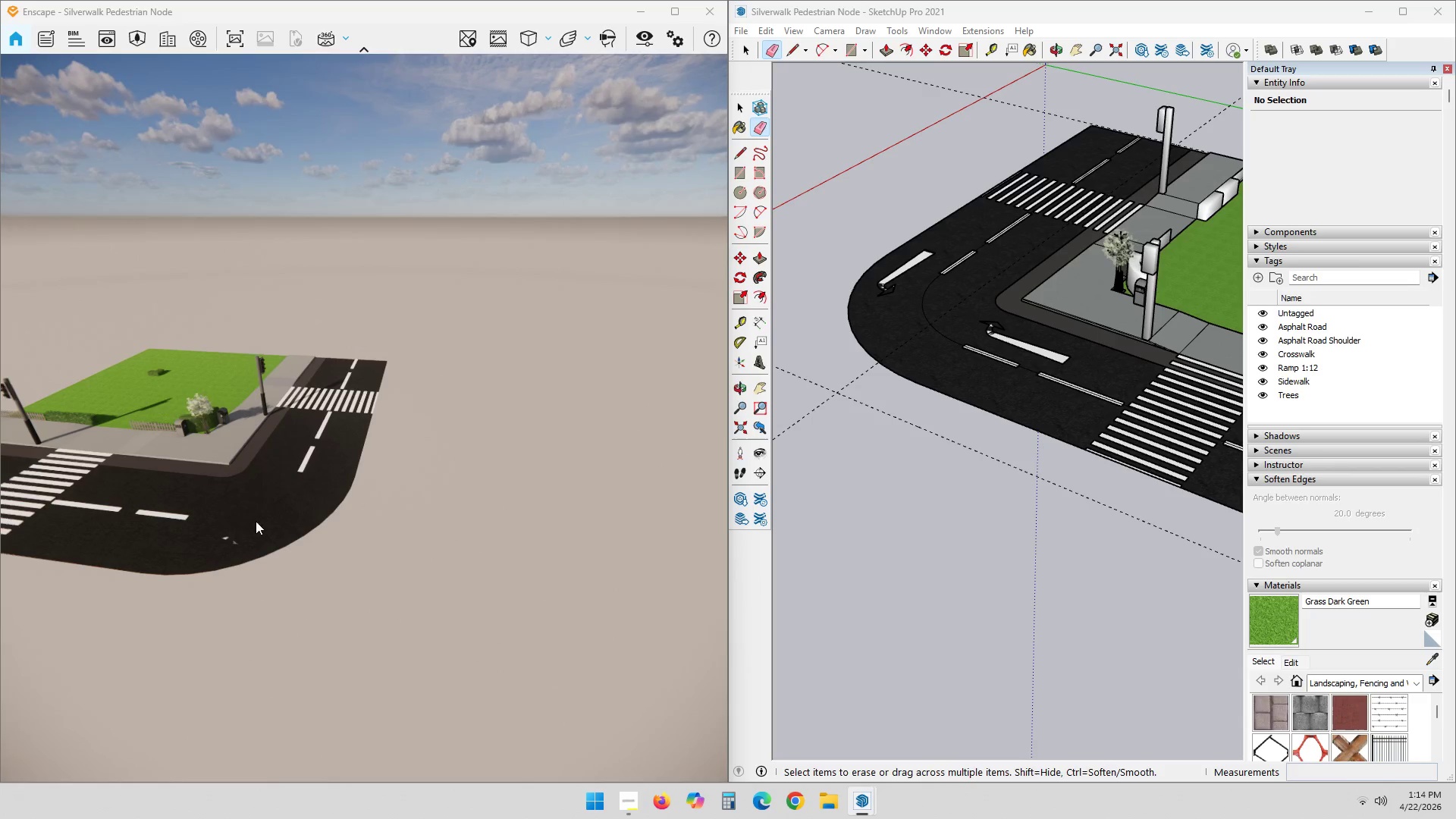 
hold_key(key=ShiftLeft, duration=0.47)
 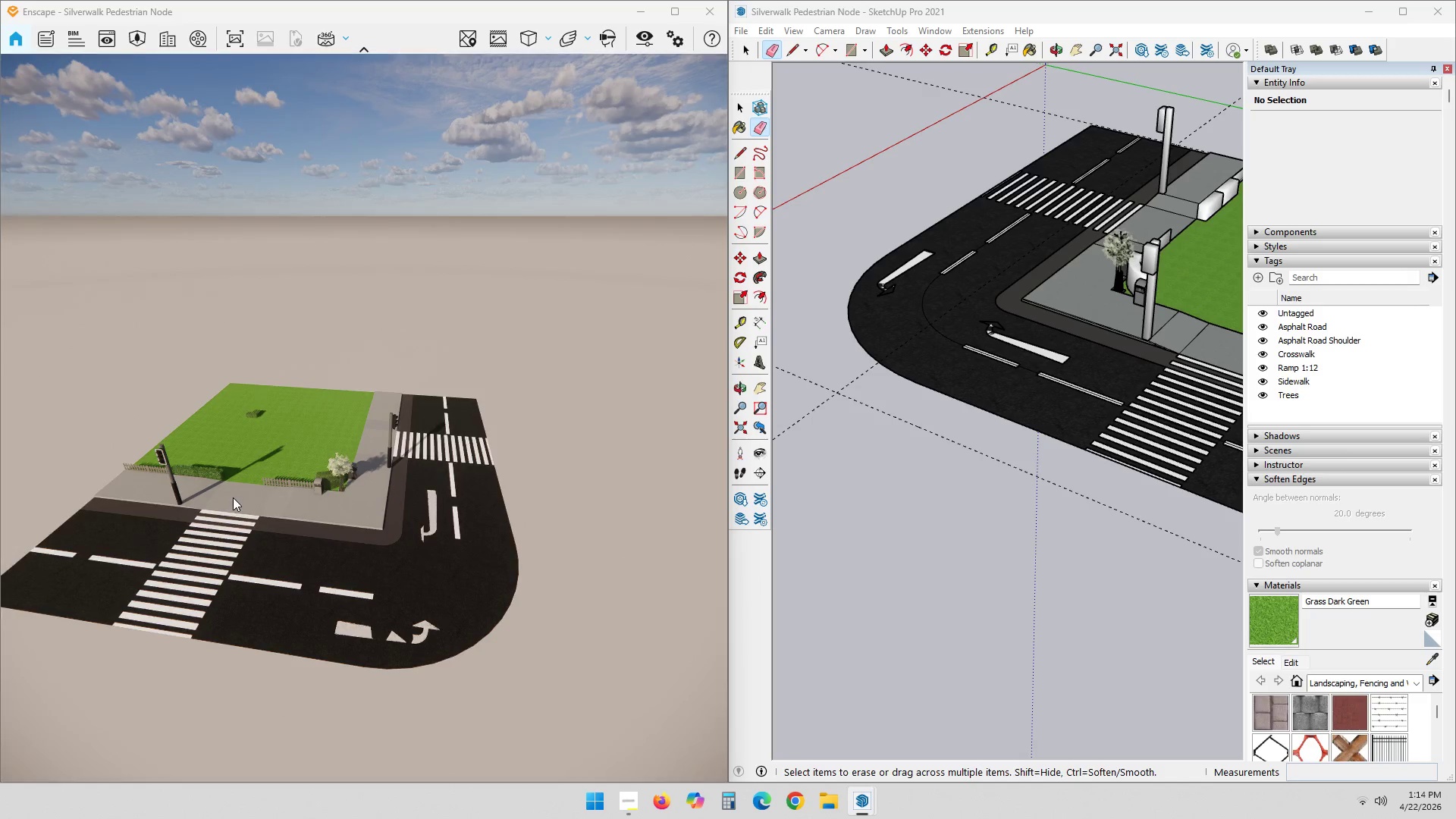 
left_click_drag(start_coordinate=[240, 545], to_coordinate=[390, 473])
 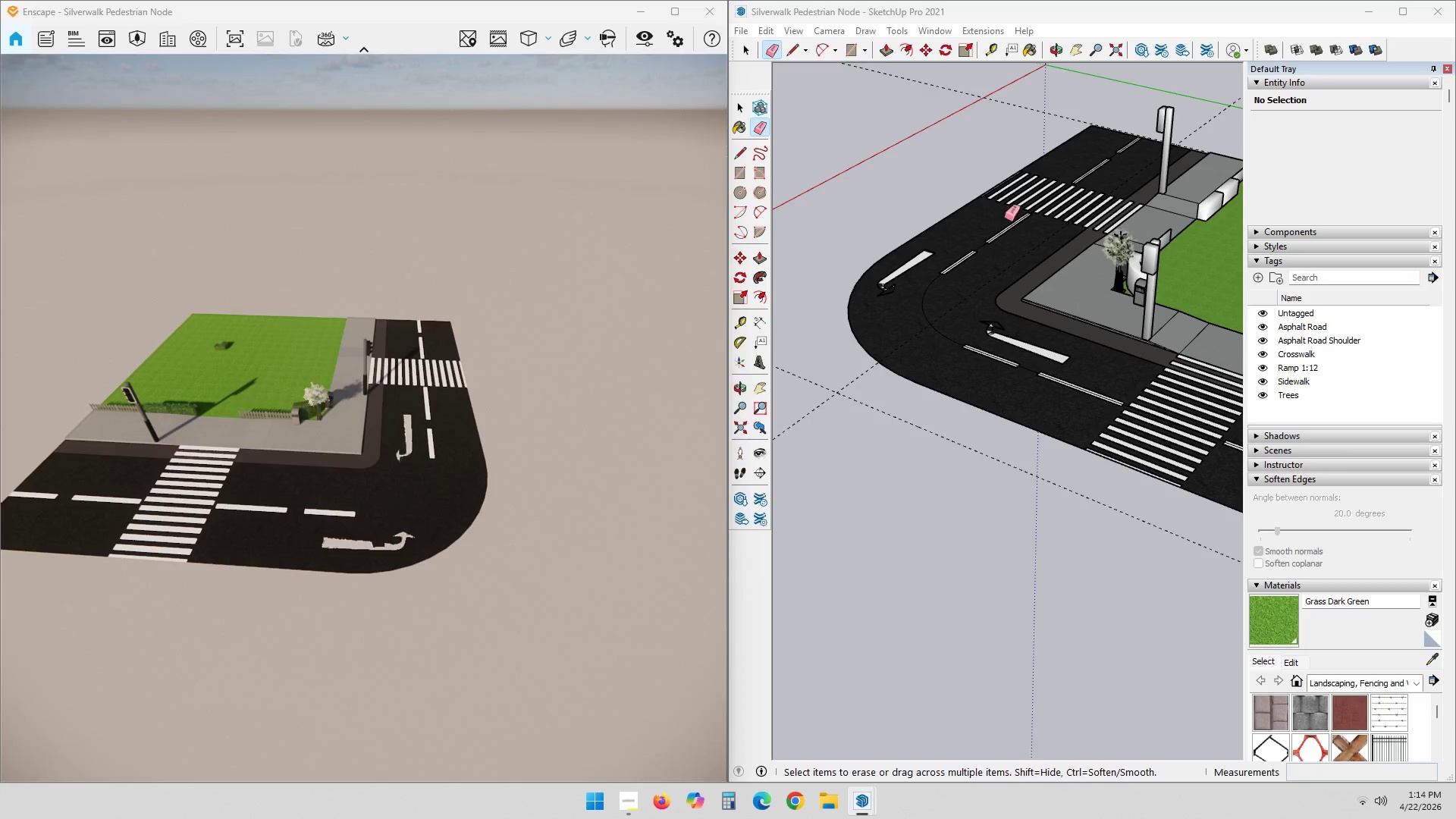 
scroll: coordinate [889, 370], scroll_direction: up, amount: 9.0
 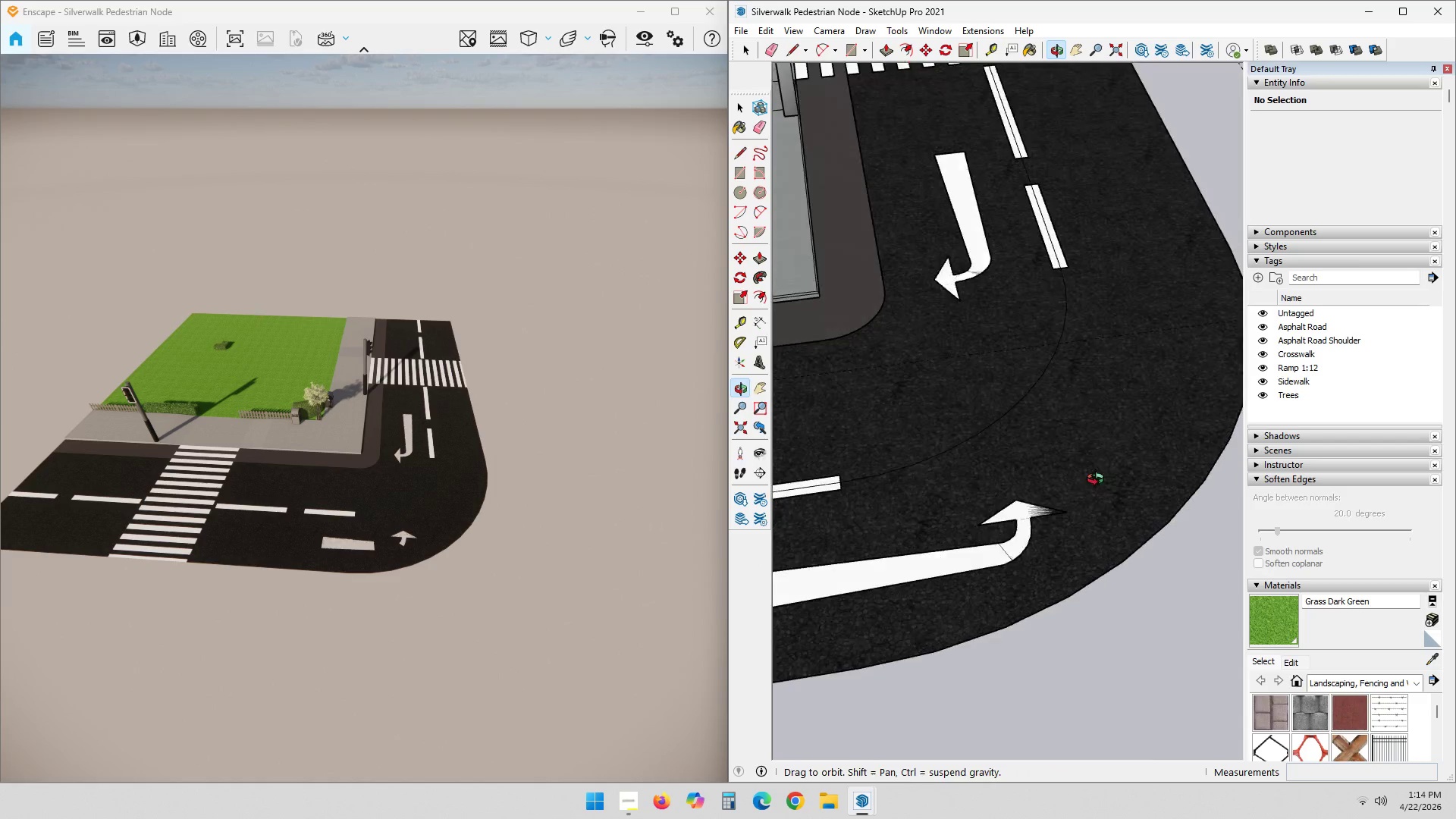 
key(Shift+ShiftLeft)
 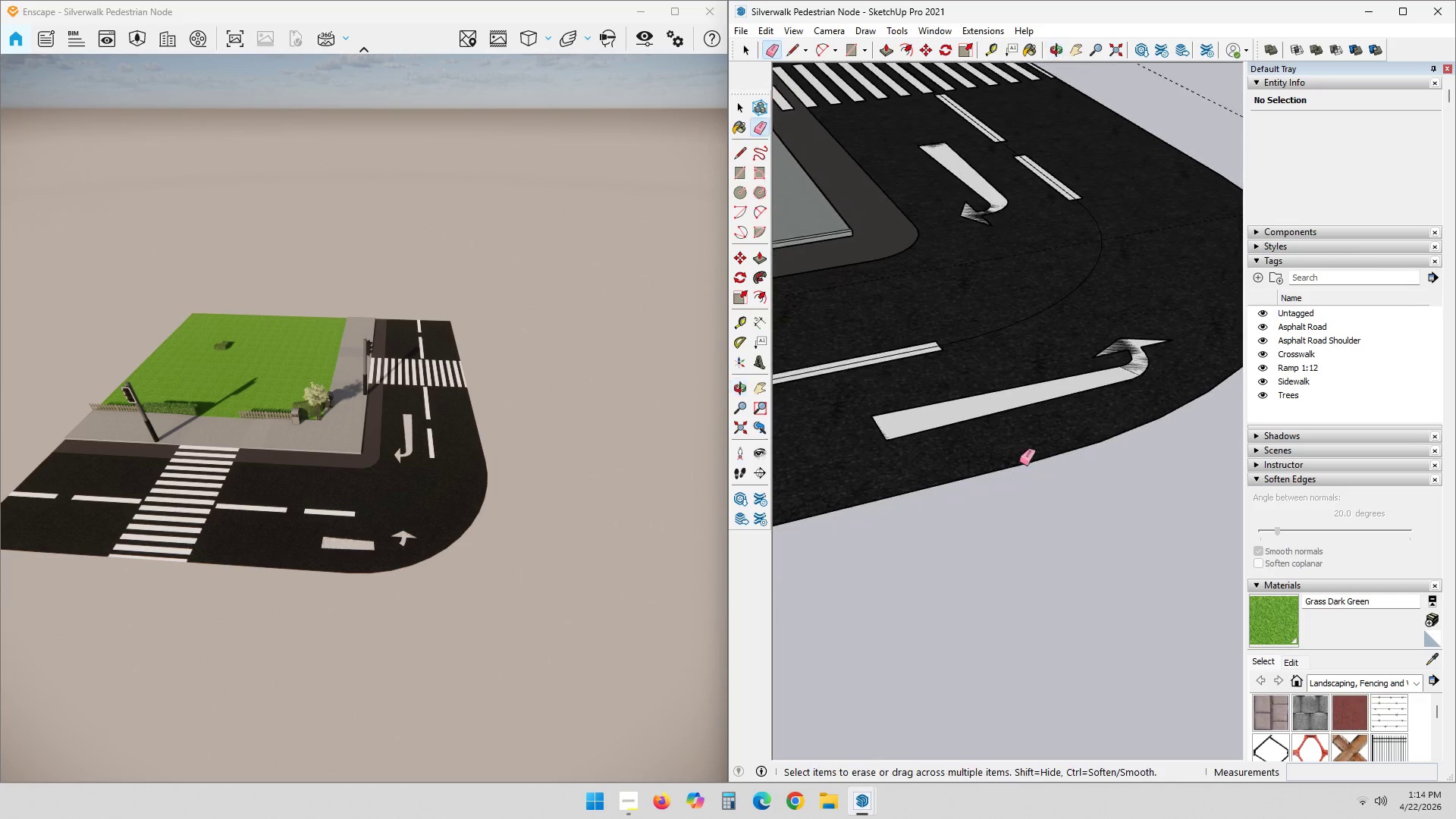 
scroll: coordinate [1009, 454], scroll_direction: down, amount: 3.0
 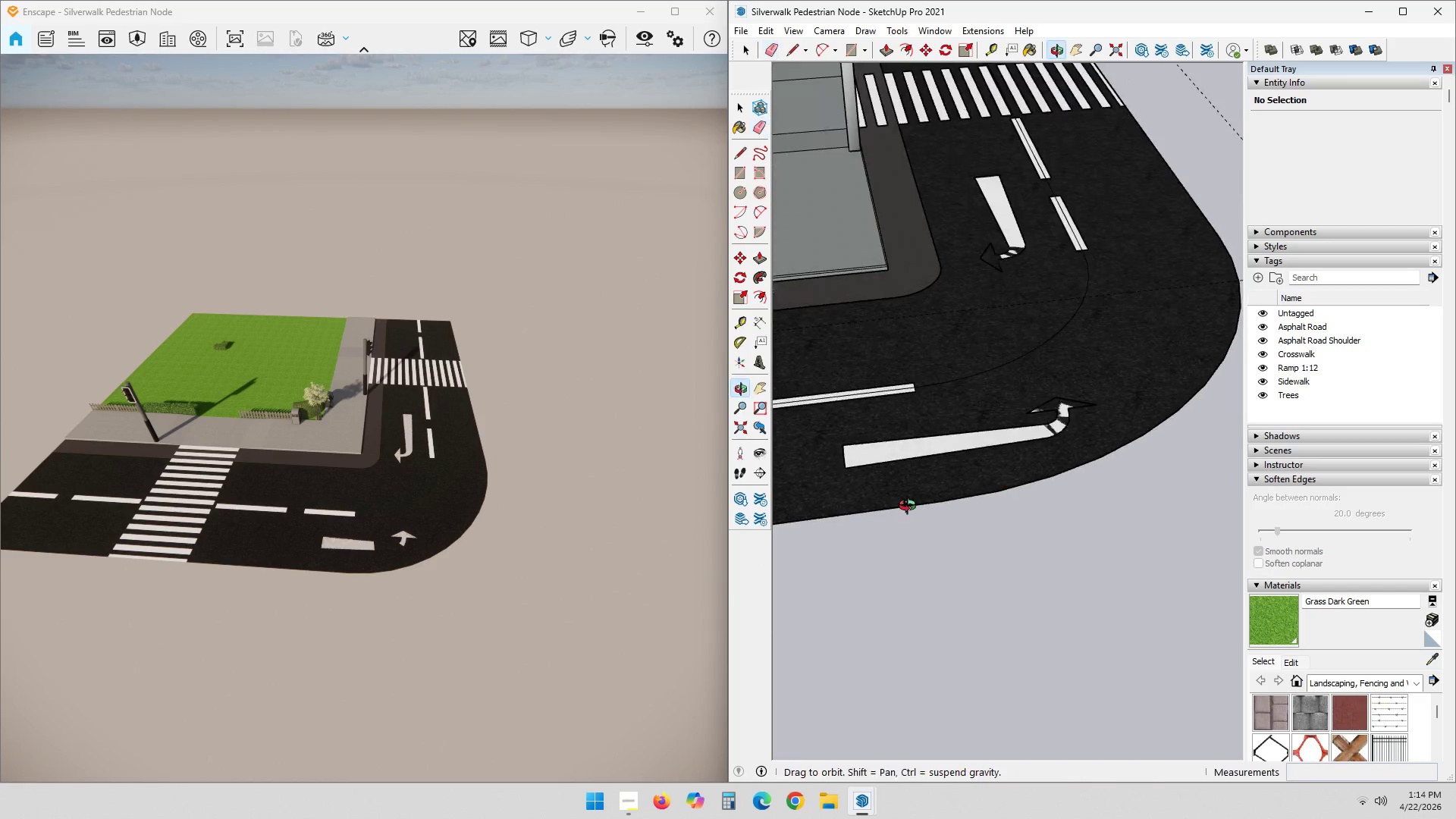 
key(Space)
 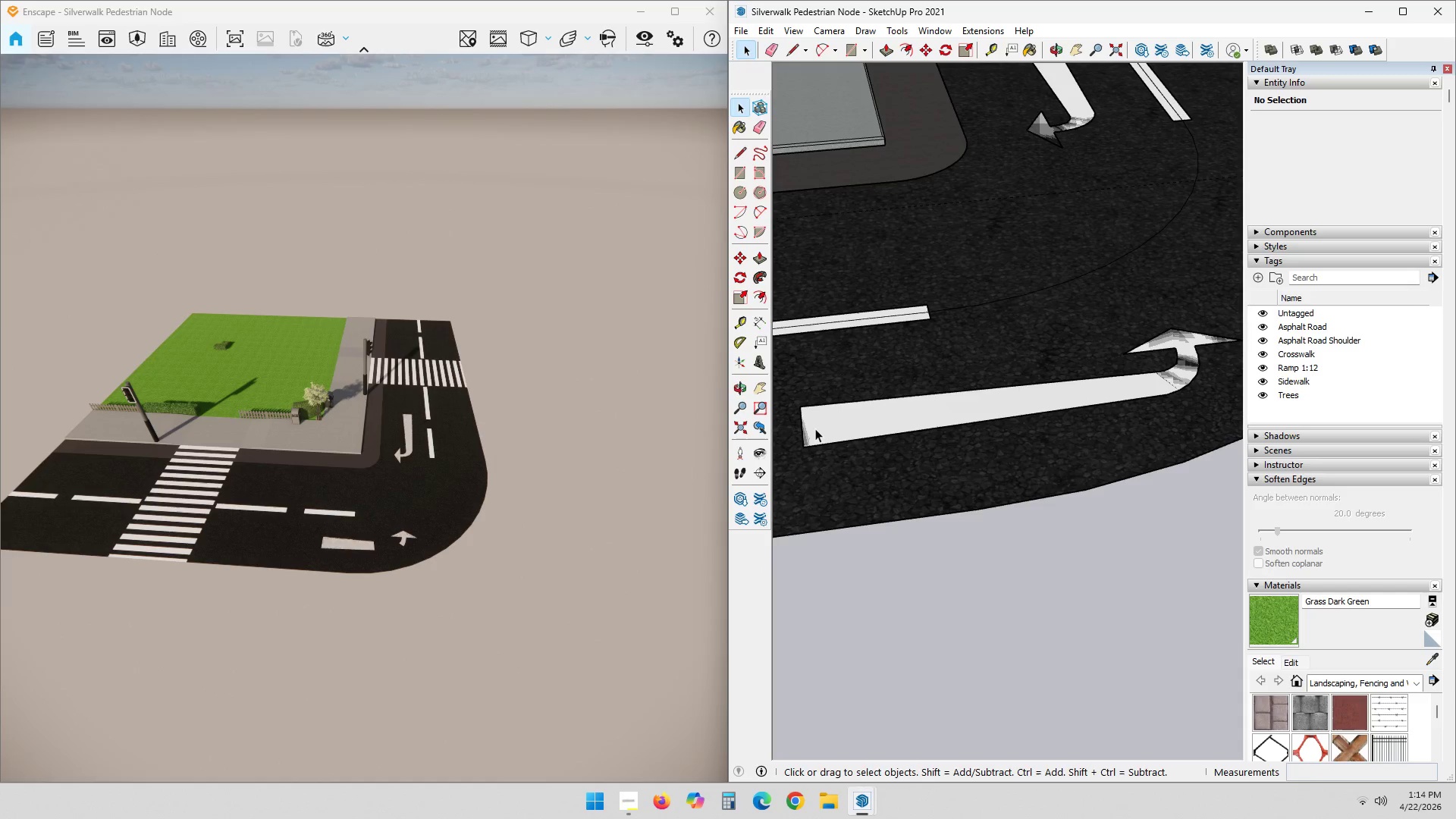 
scroll: coordinate [861, 482], scroll_direction: up, amount: 6.0
 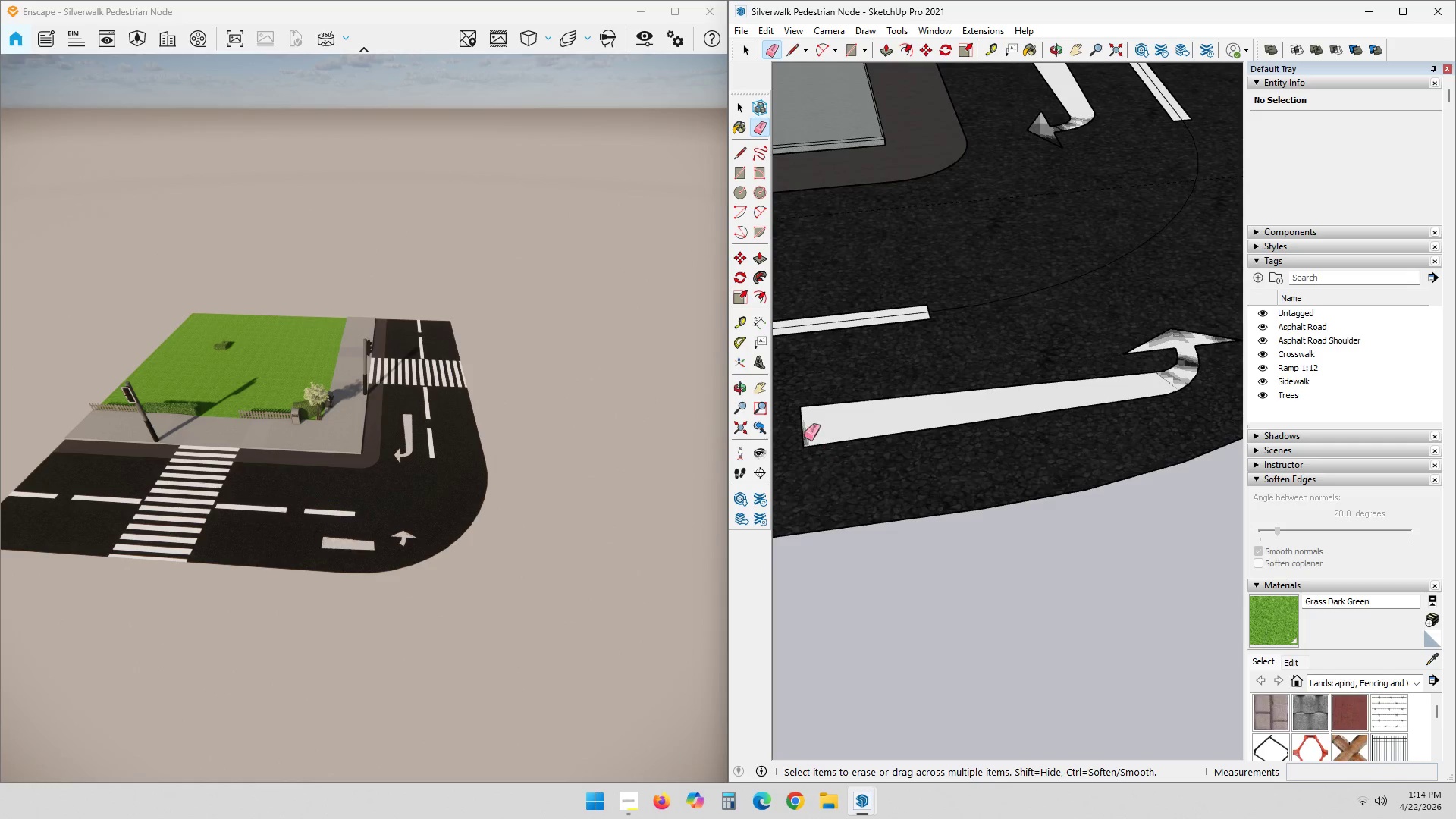 
left_click([815, 428])
 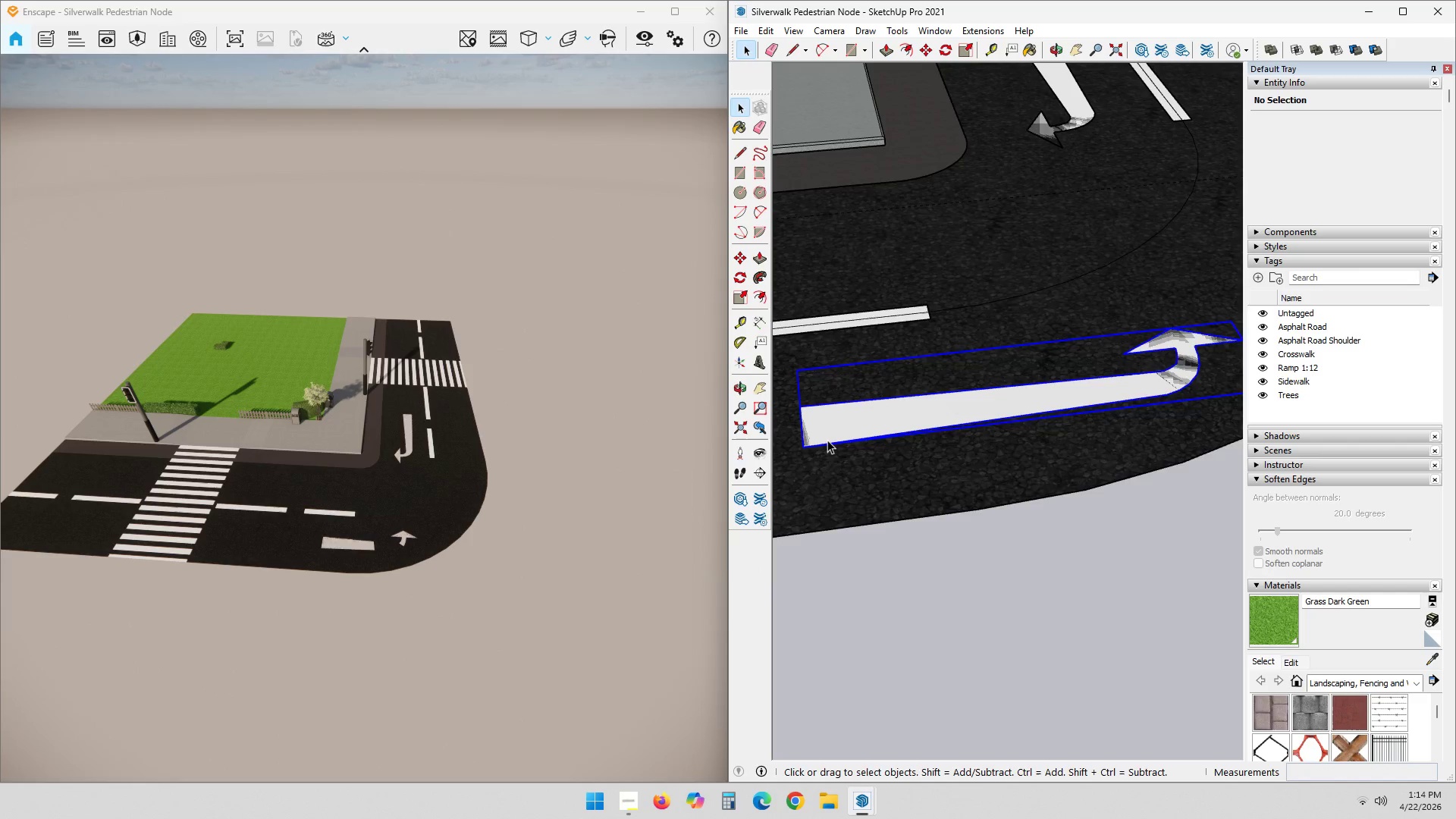 
scroll: coordinate [830, 441], scroll_direction: down, amount: 5.0
 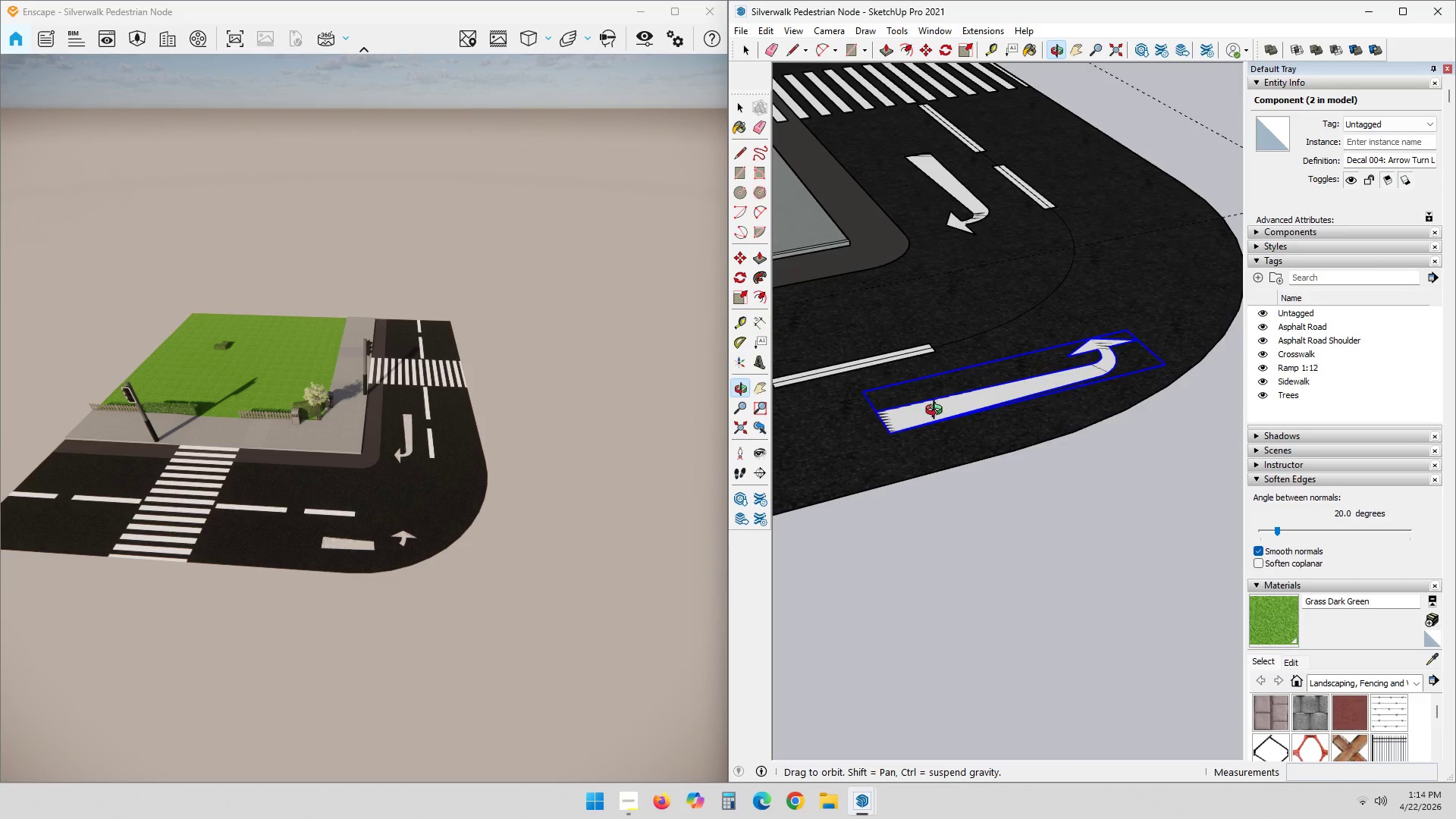 
scroll: coordinate [925, 314], scroll_direction: up, amount: 20.0
 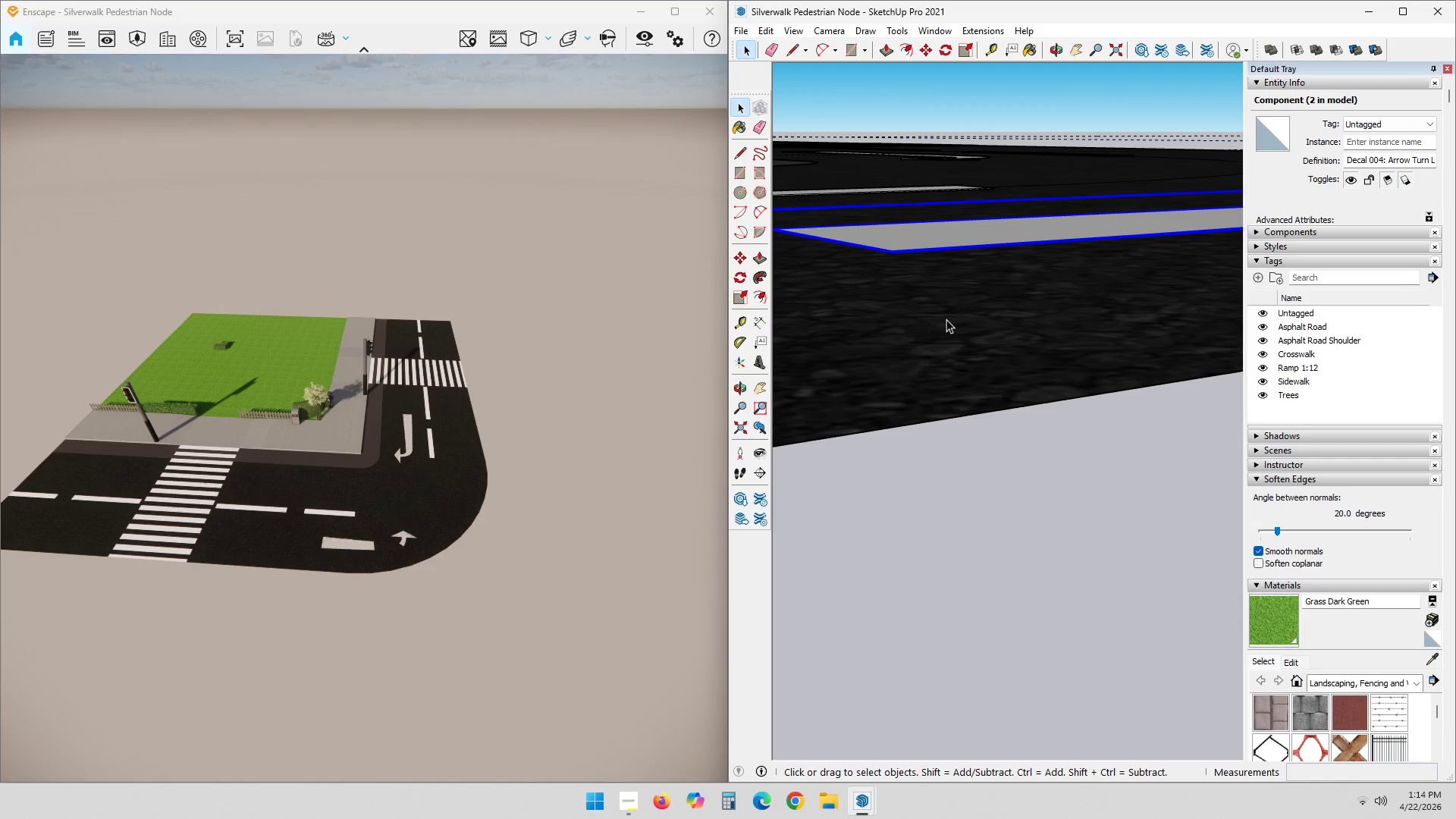 
key(M)
 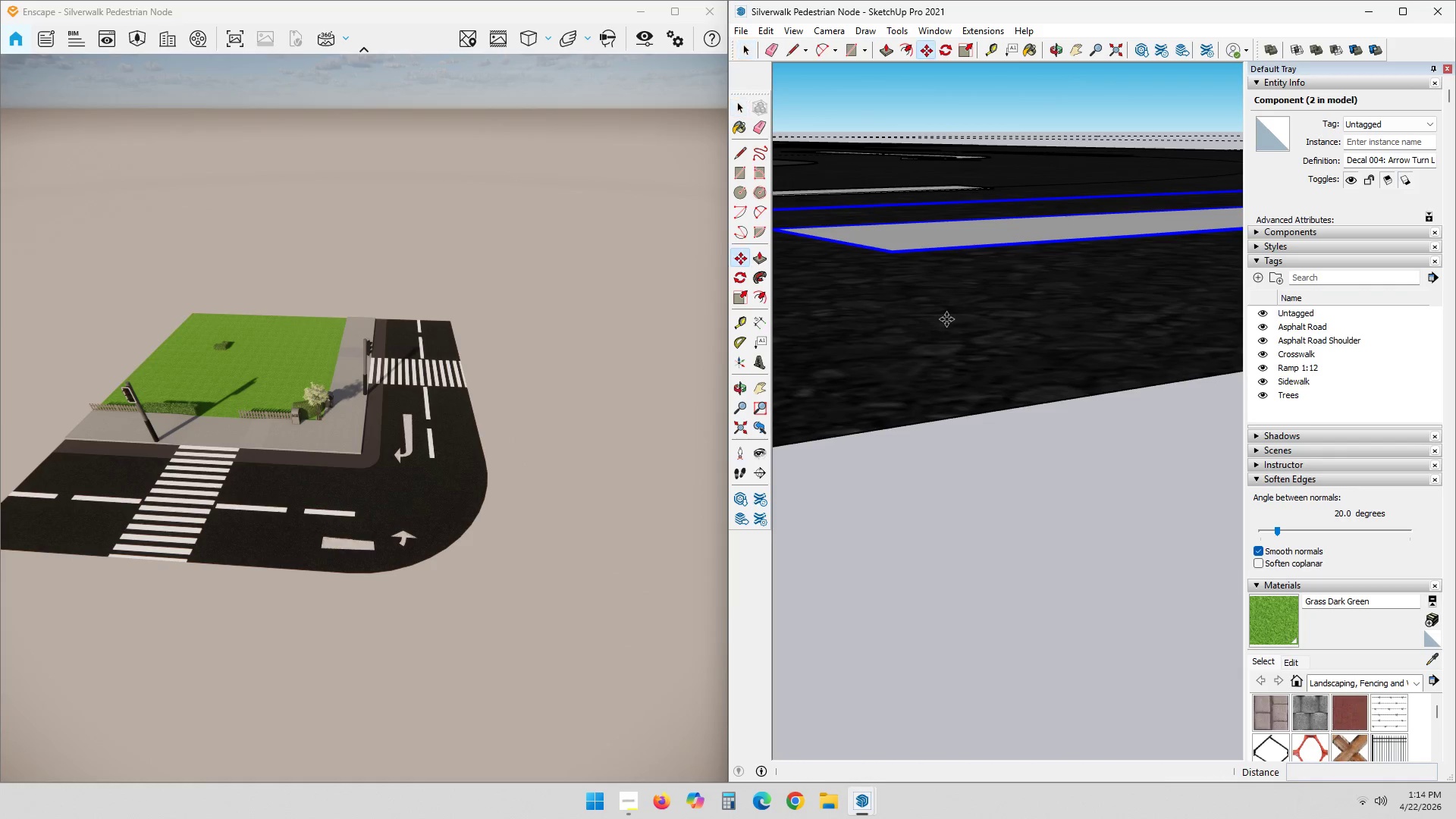 
left_click([946, 319])
 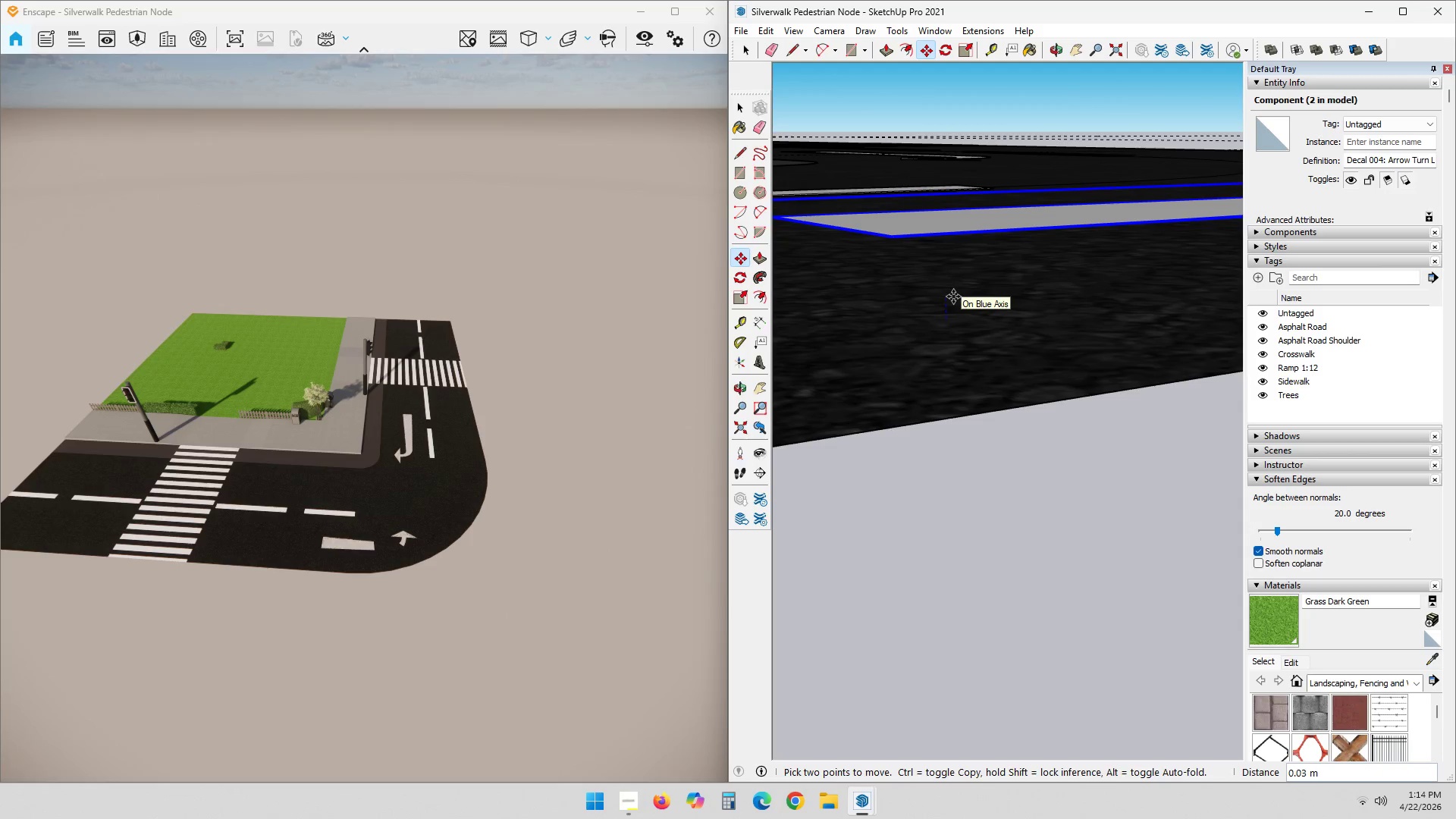 
key(NumpadDecimal)
 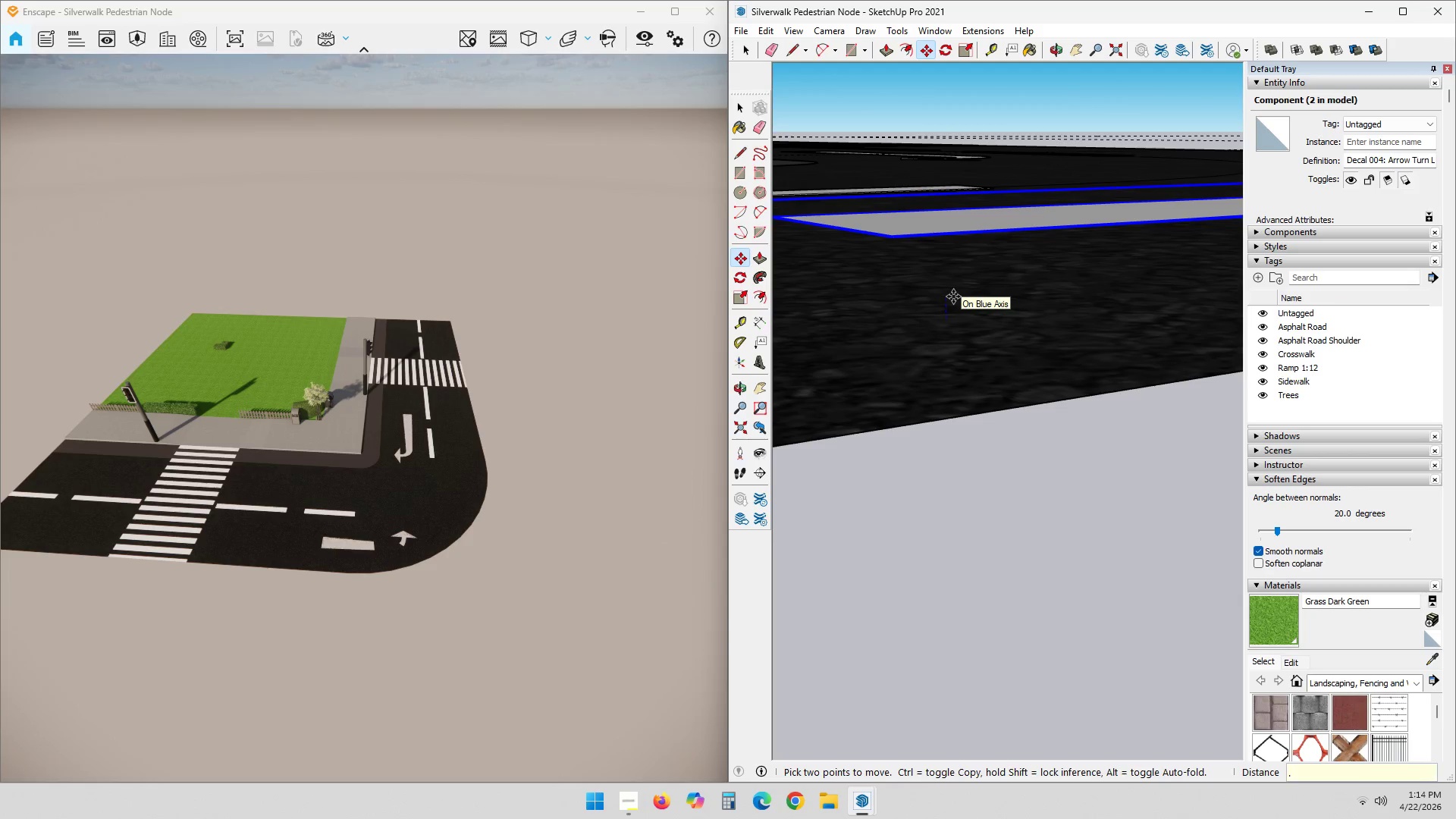 
key(Numpad0)
 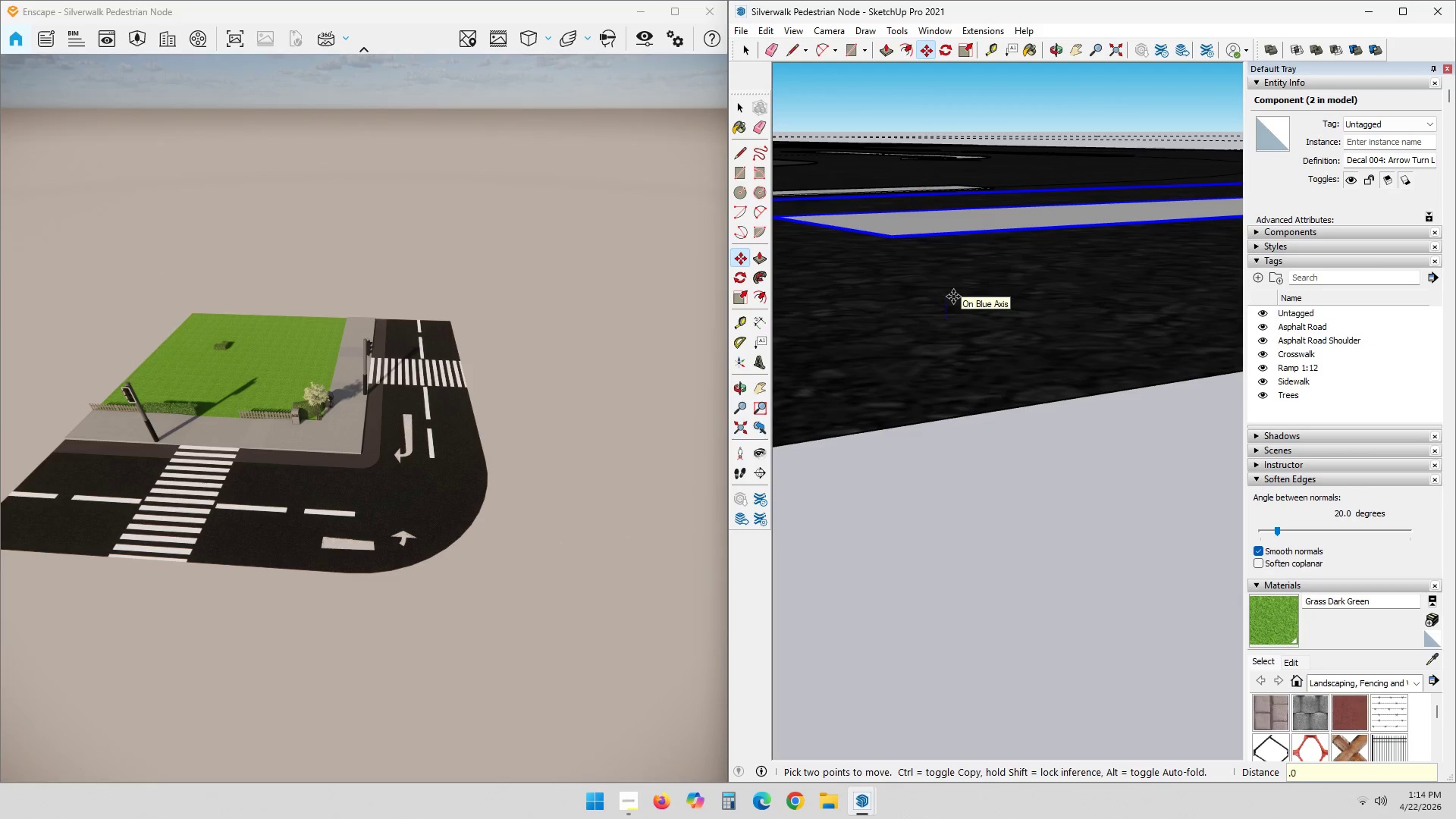 
key(Numpad1)
 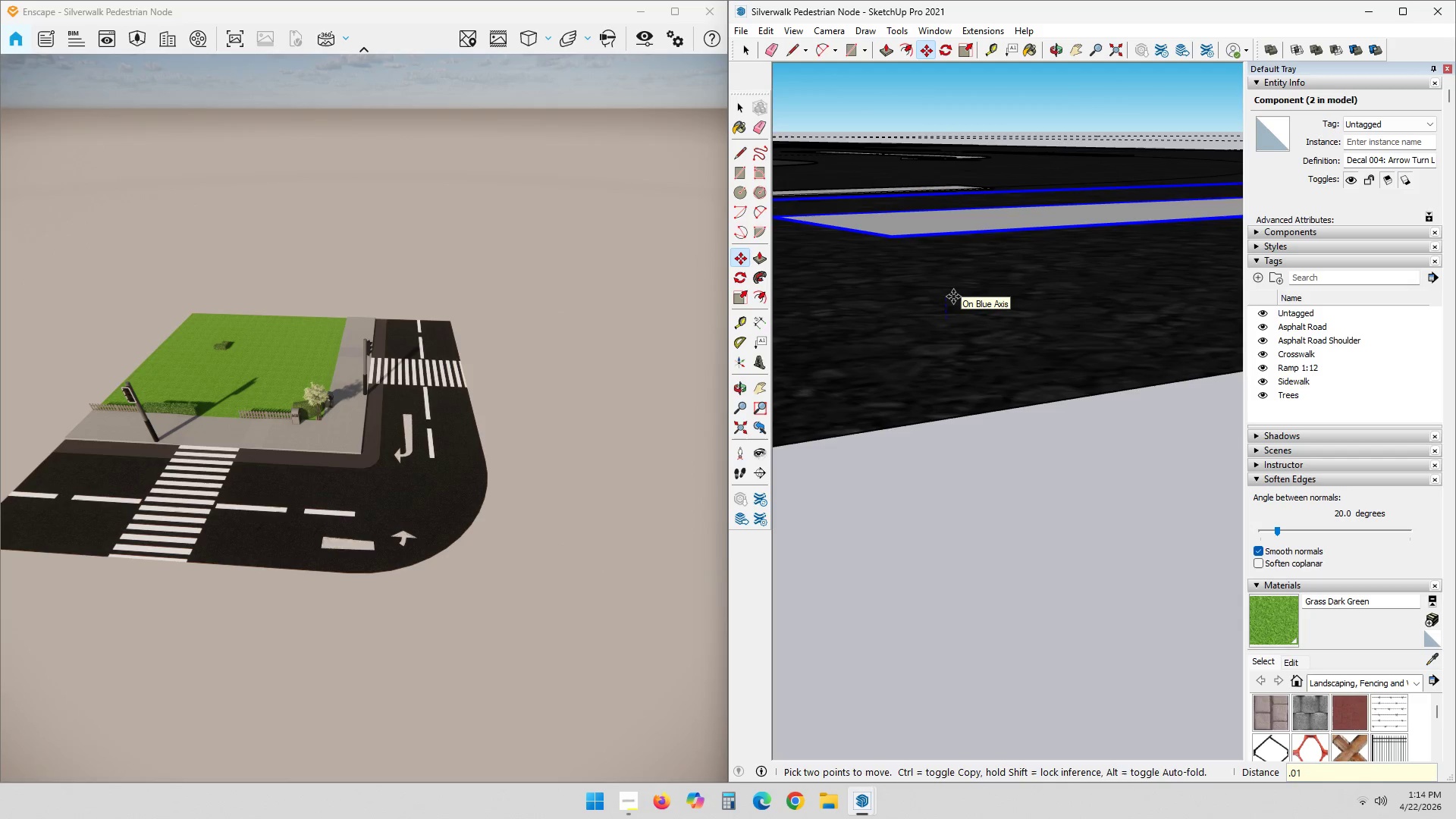 
key(NumpadEnter)
 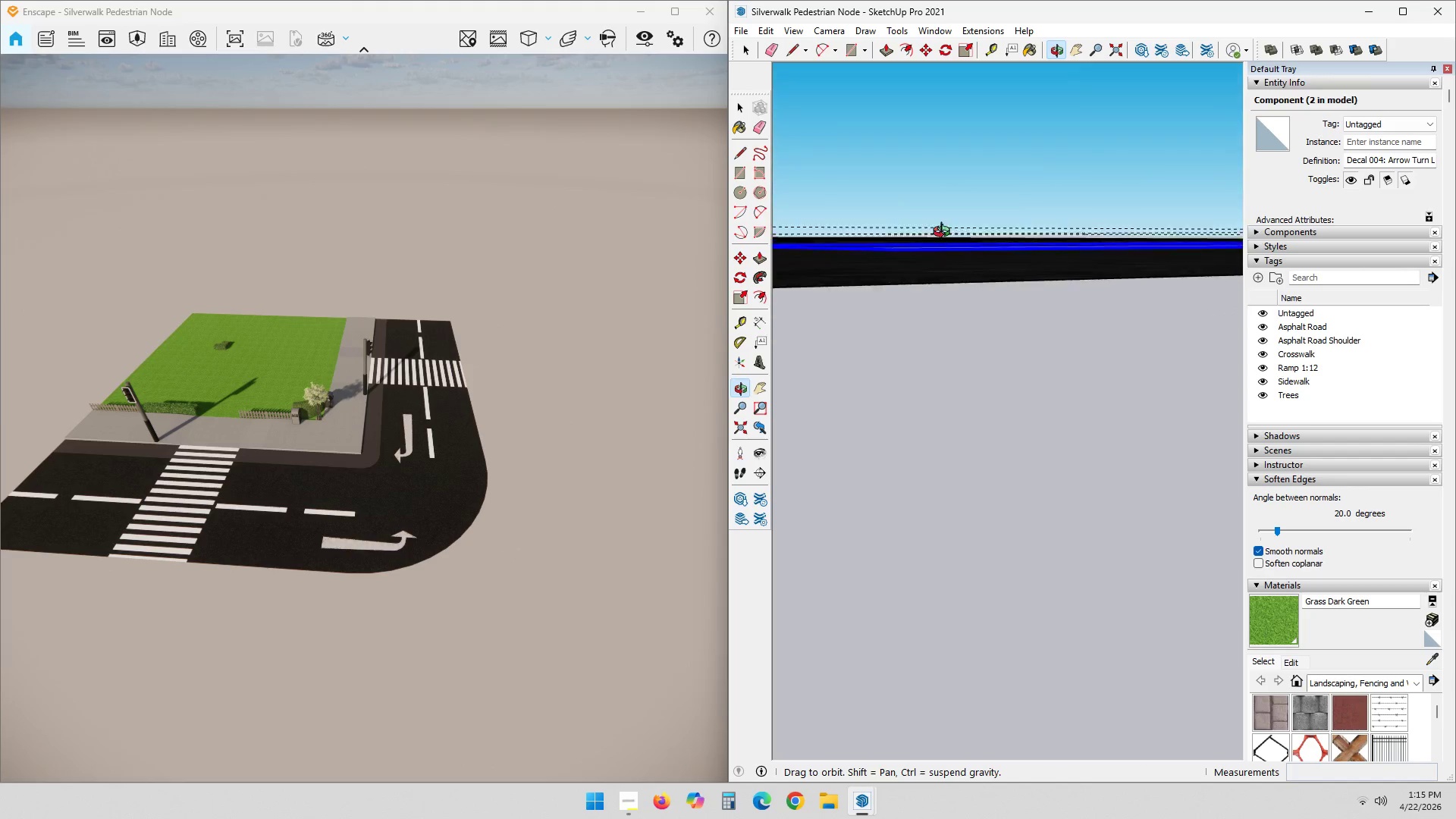 
key(Shift+ShiftLeft)
 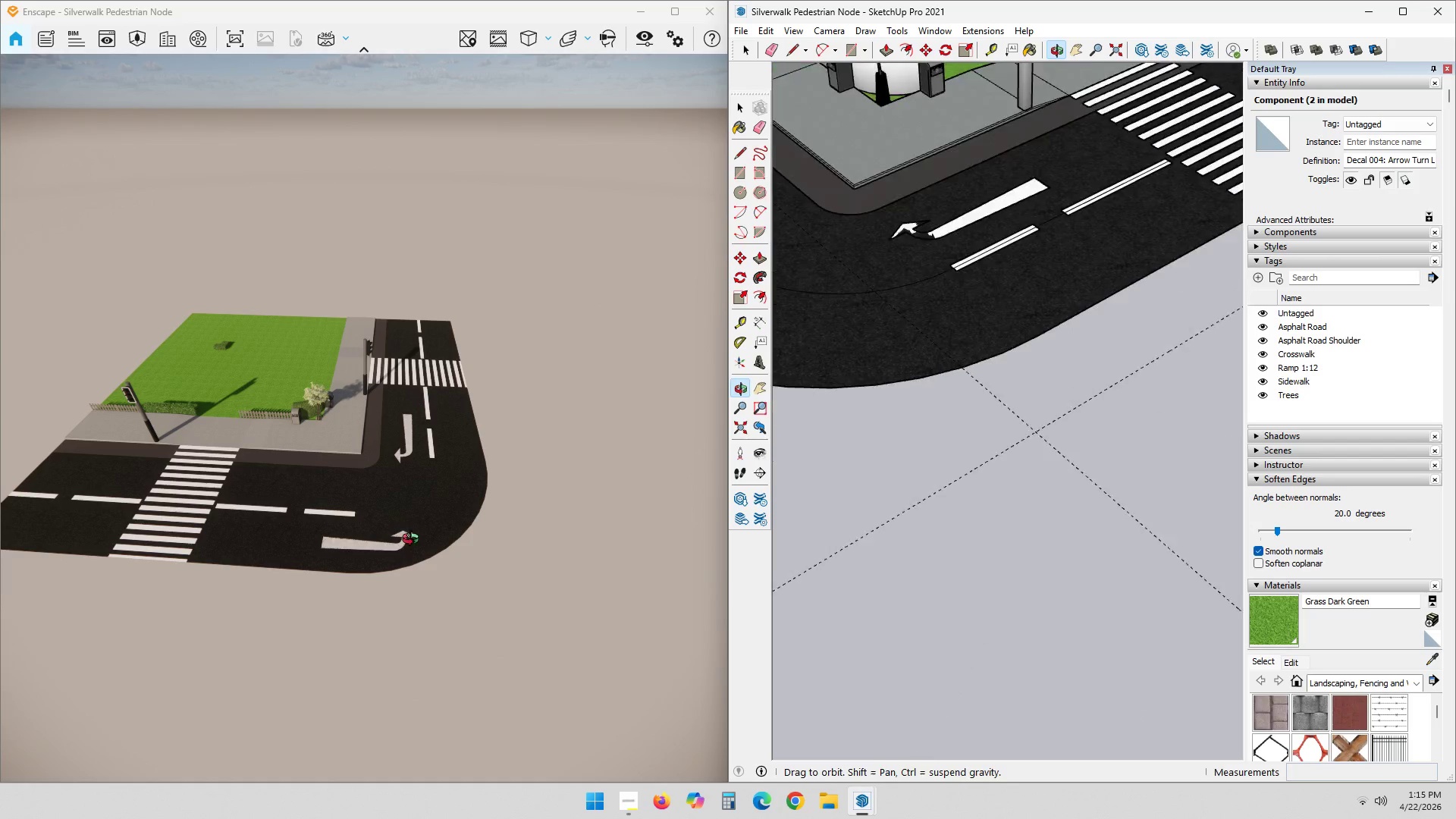 
scroll: coordinate [999, 344], scroll_direction: down, amount: 24.0
 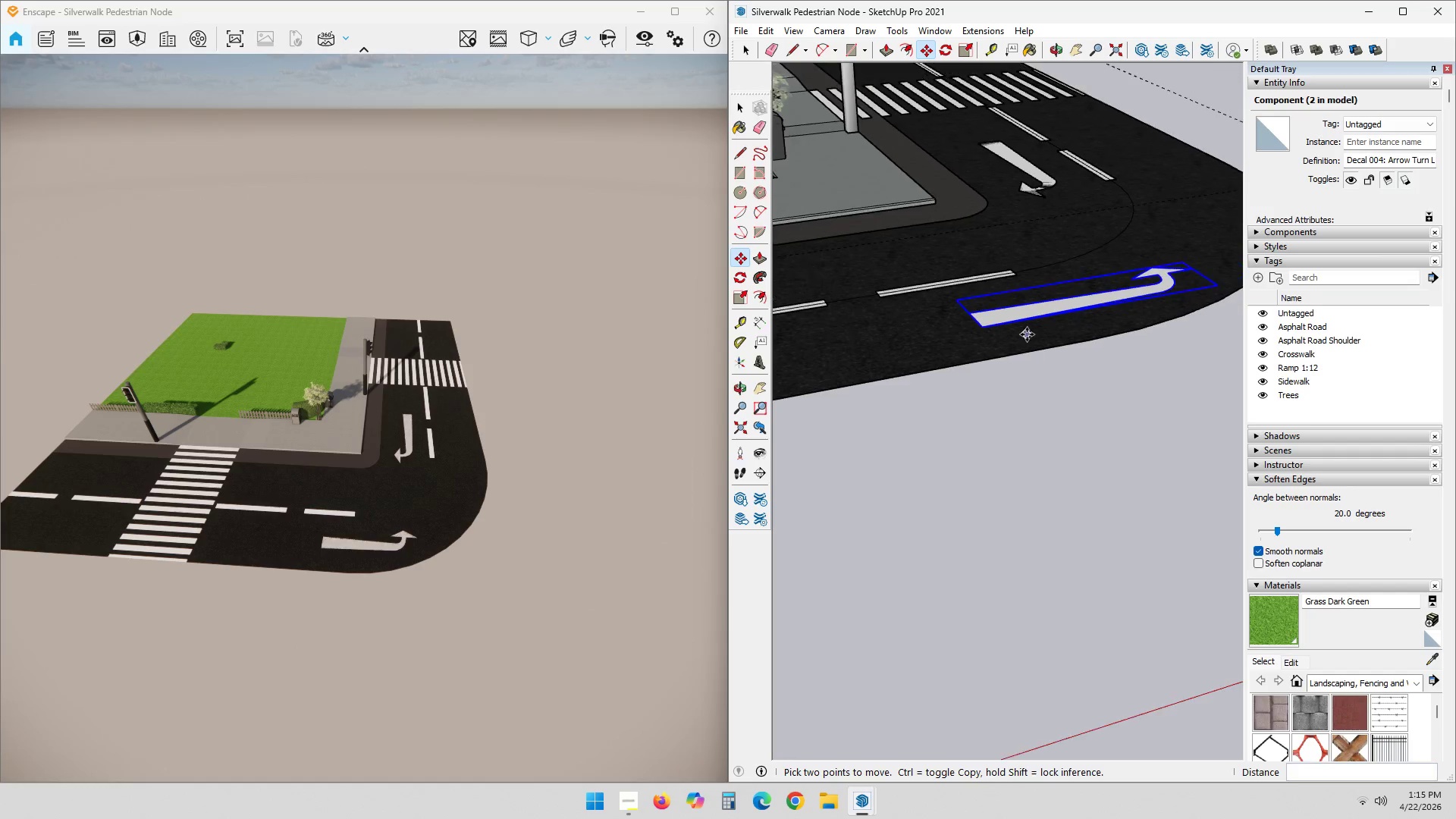 
key(Space)
 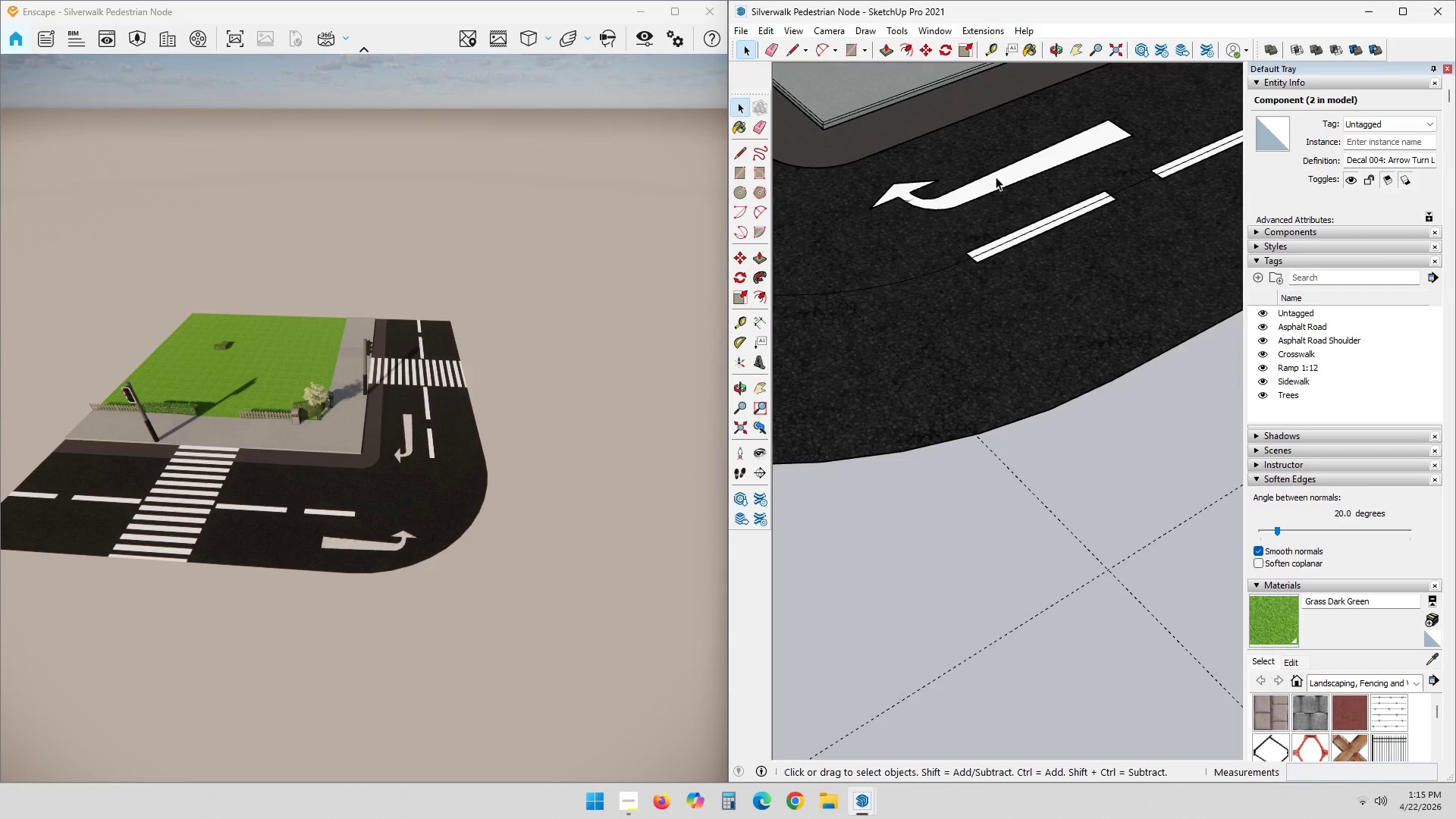 
scroll: coordinate [1040, 212], scroll_direction: up, amount: 6.0
 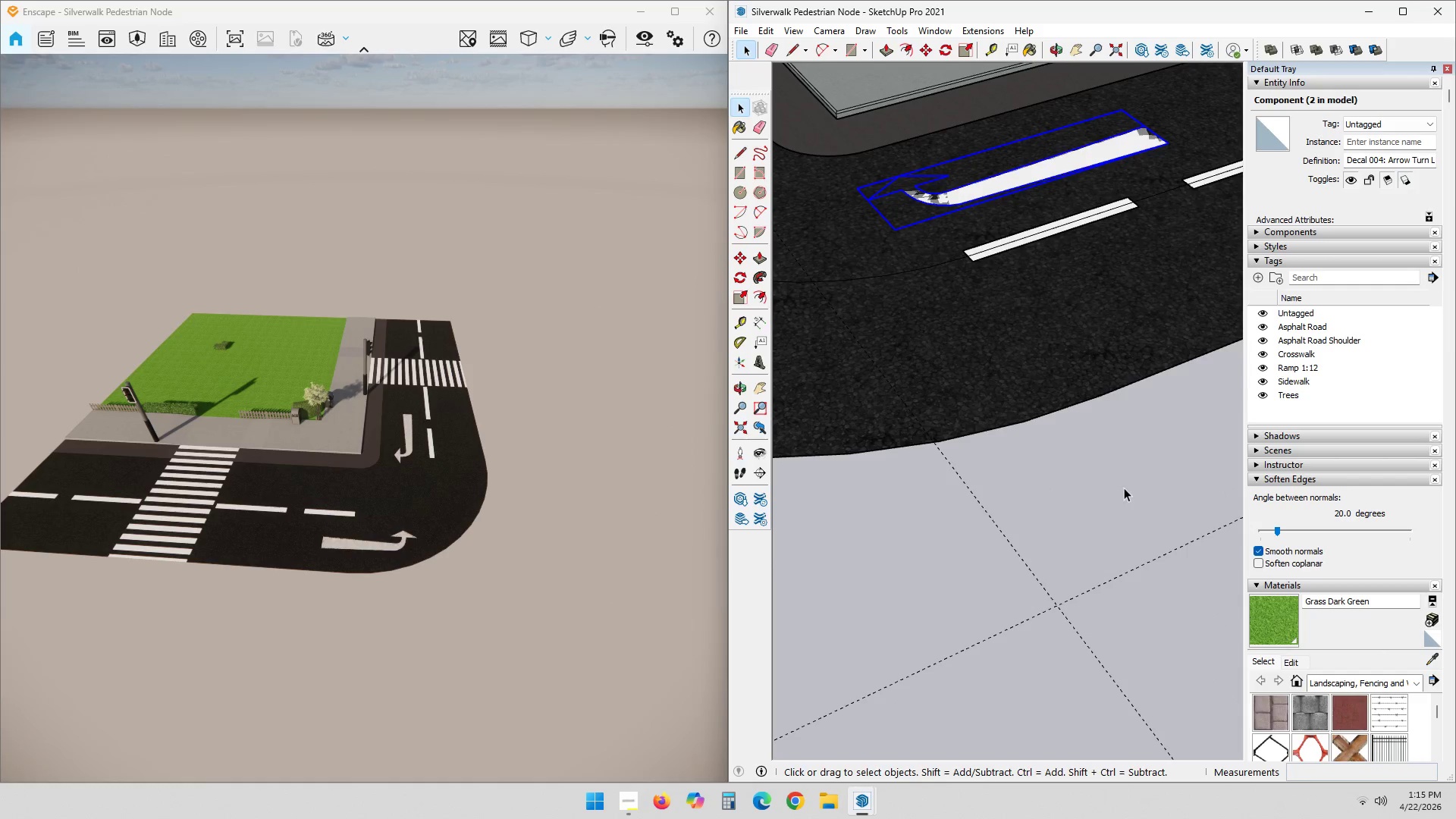 
key(M)
 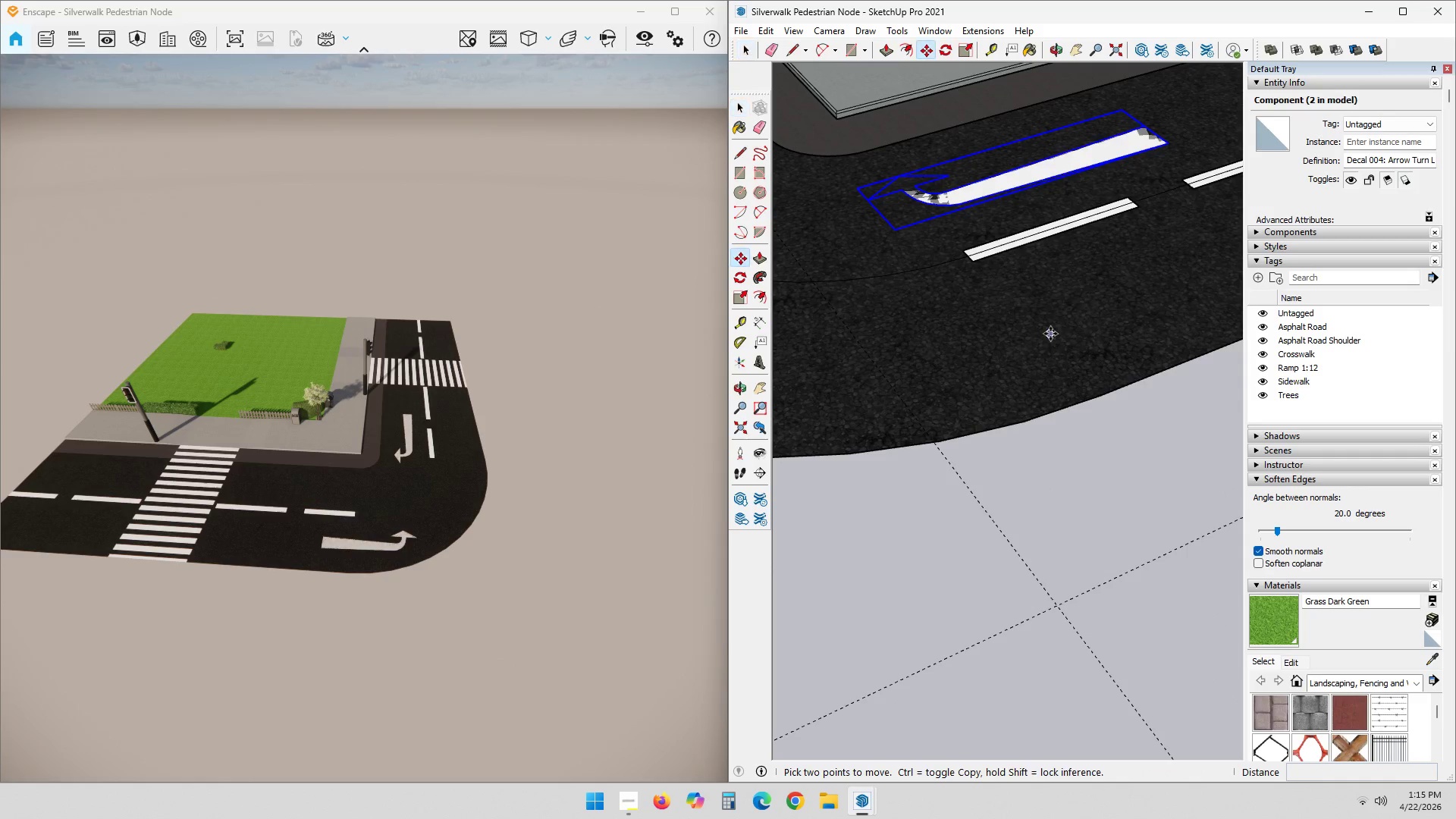 
left_click([1049, 331])
 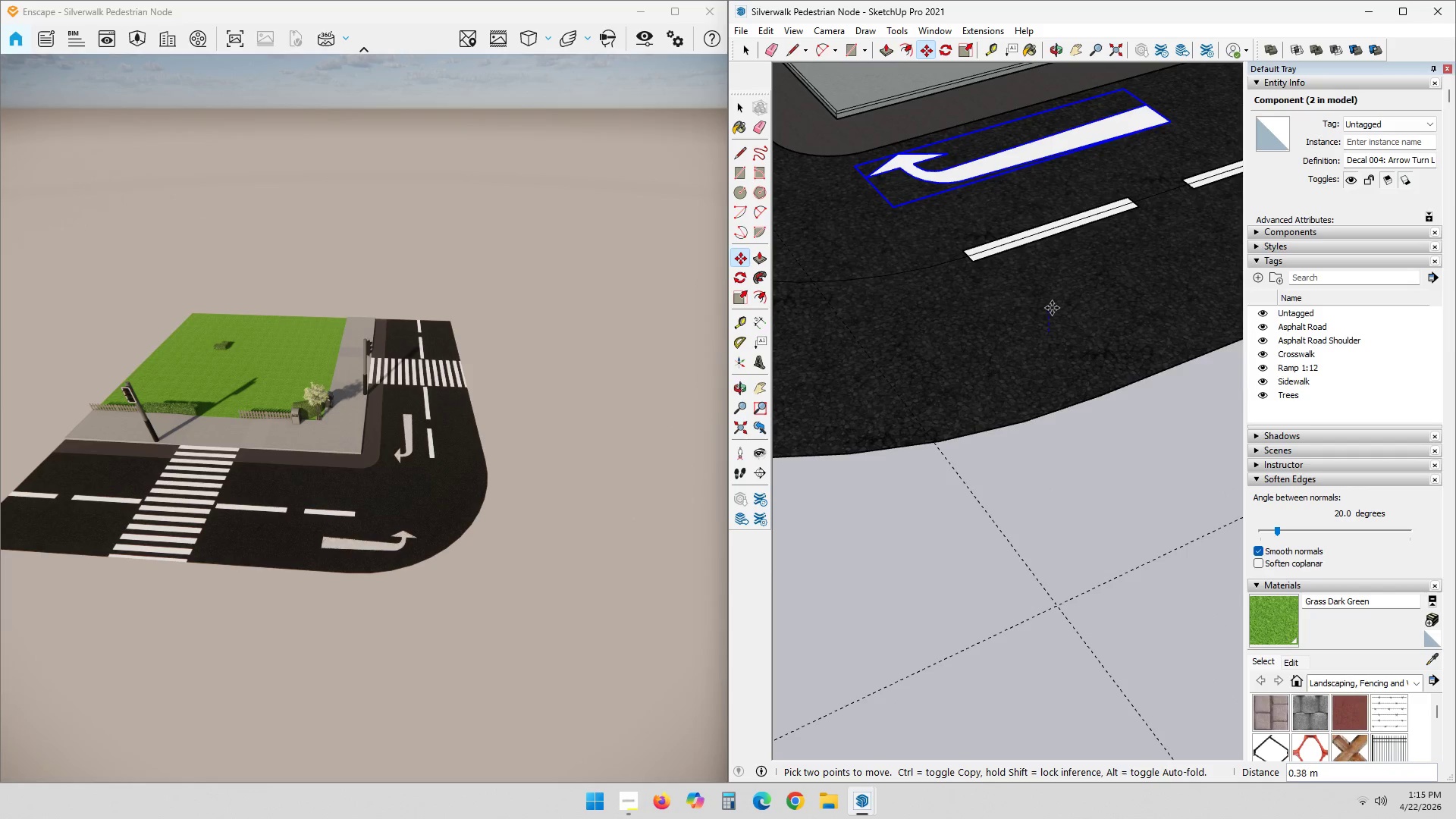 
key(NumpadDecimal)
 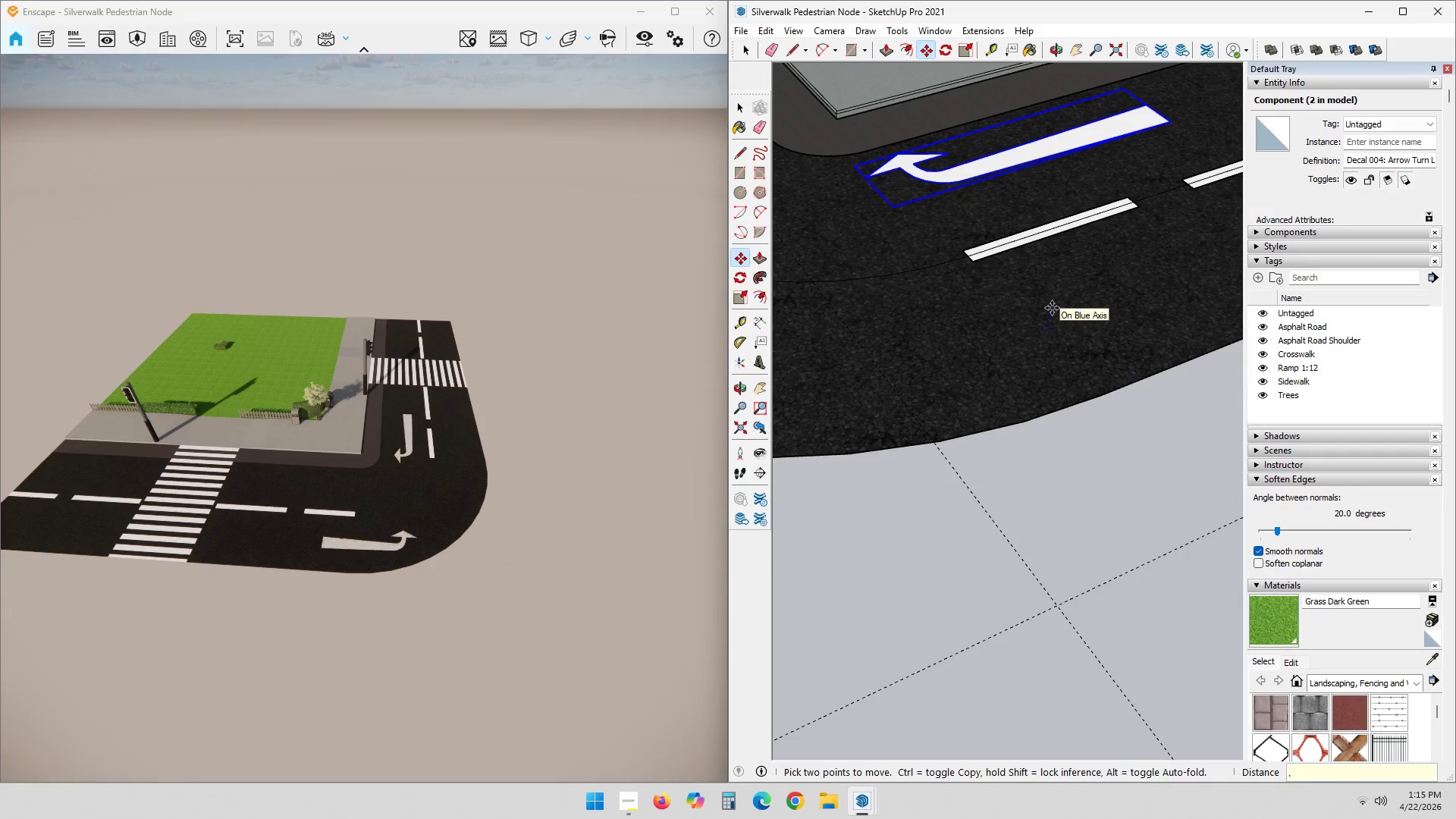 
key(Numpad0)
 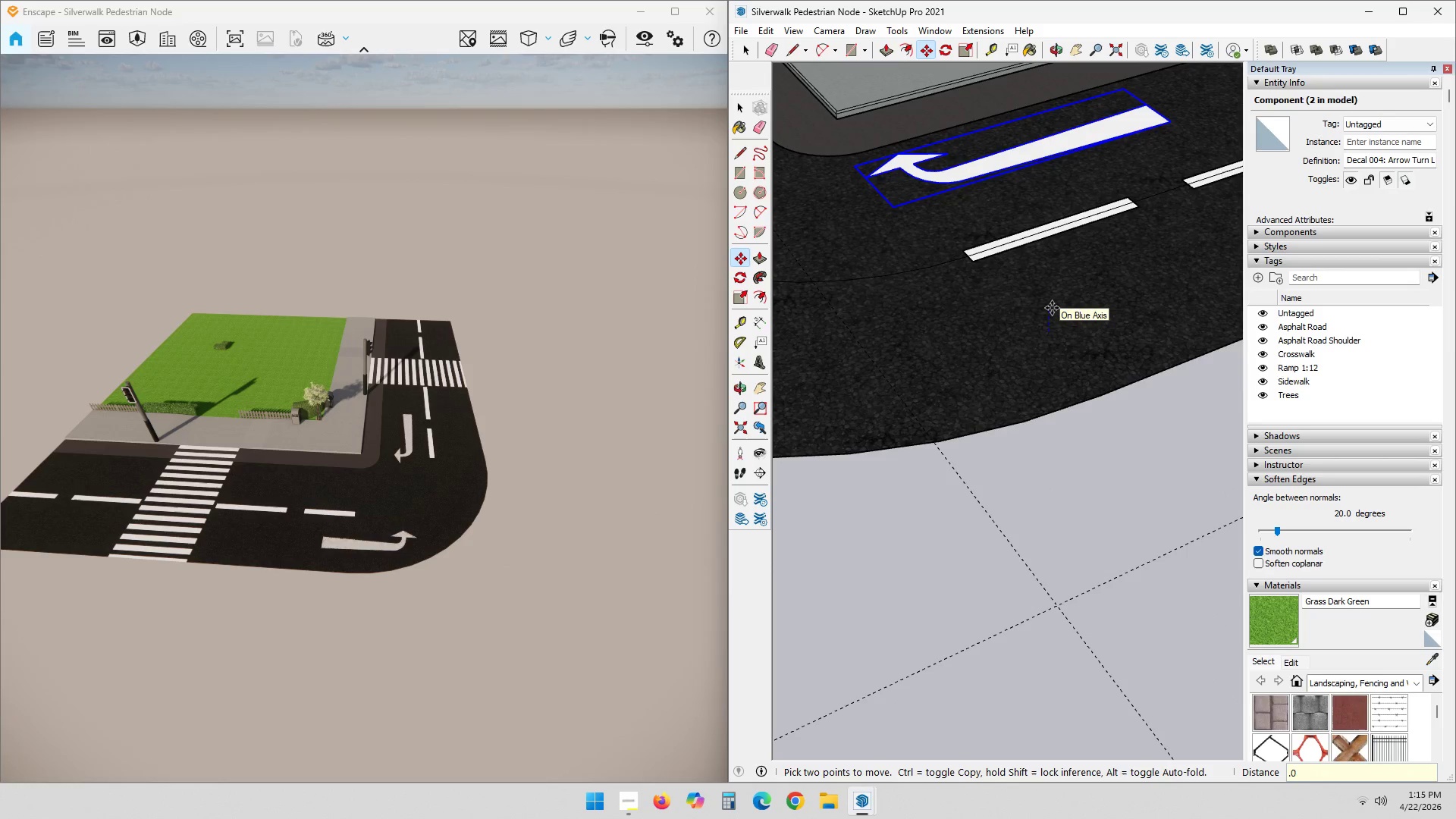 
key(Numpad1)
 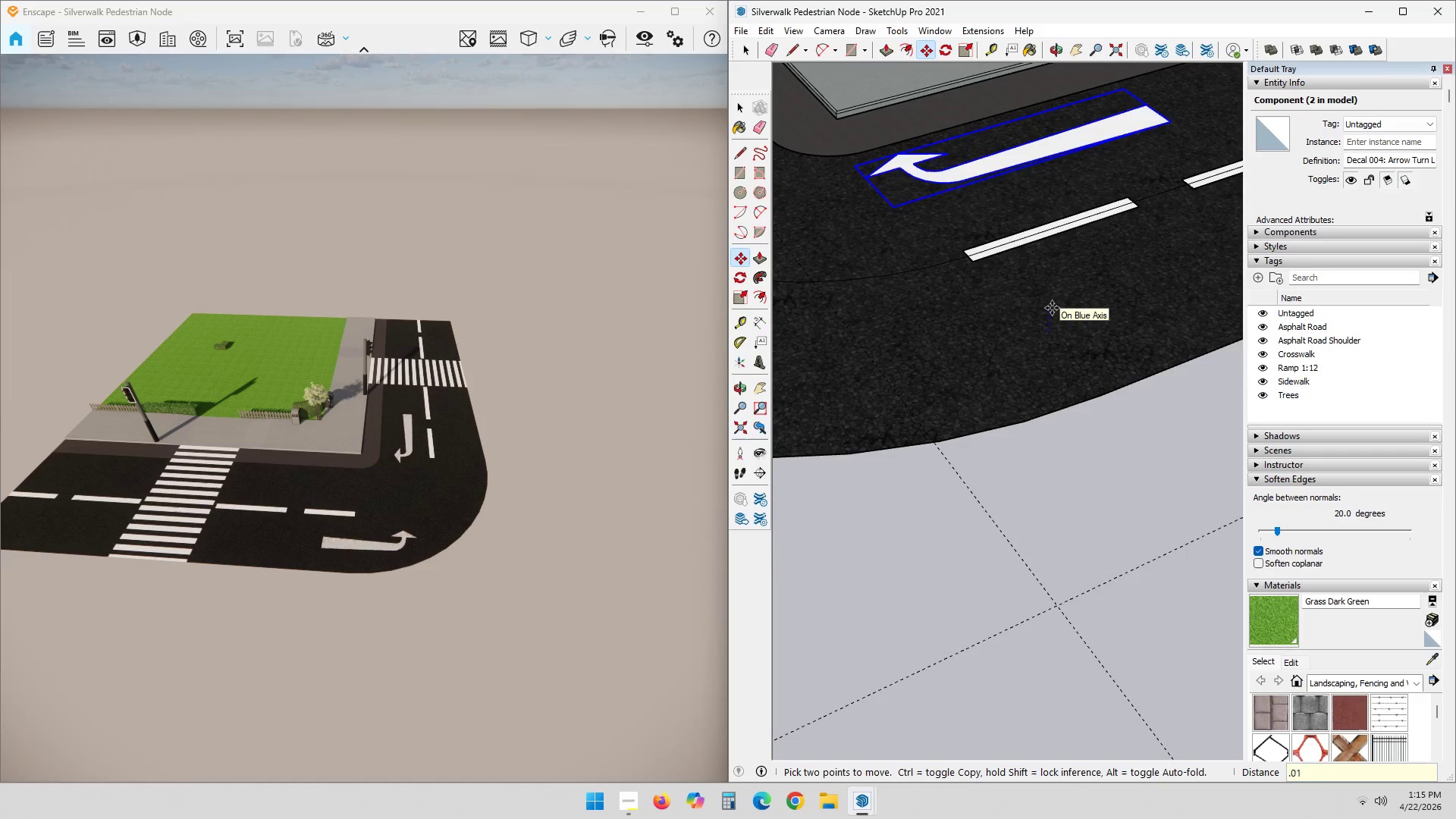 
key(NumpadEnter)
 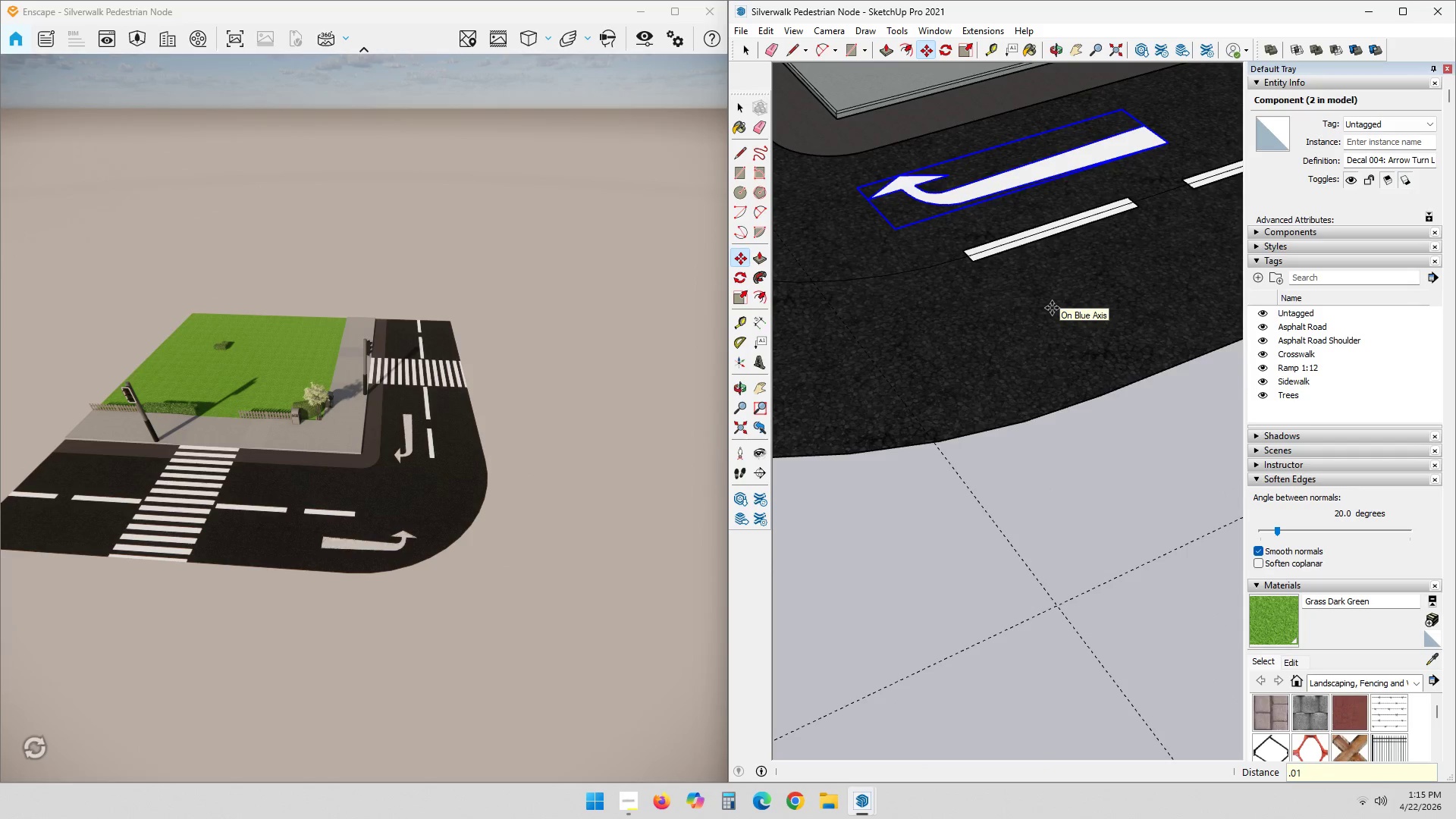 
key(Space)
 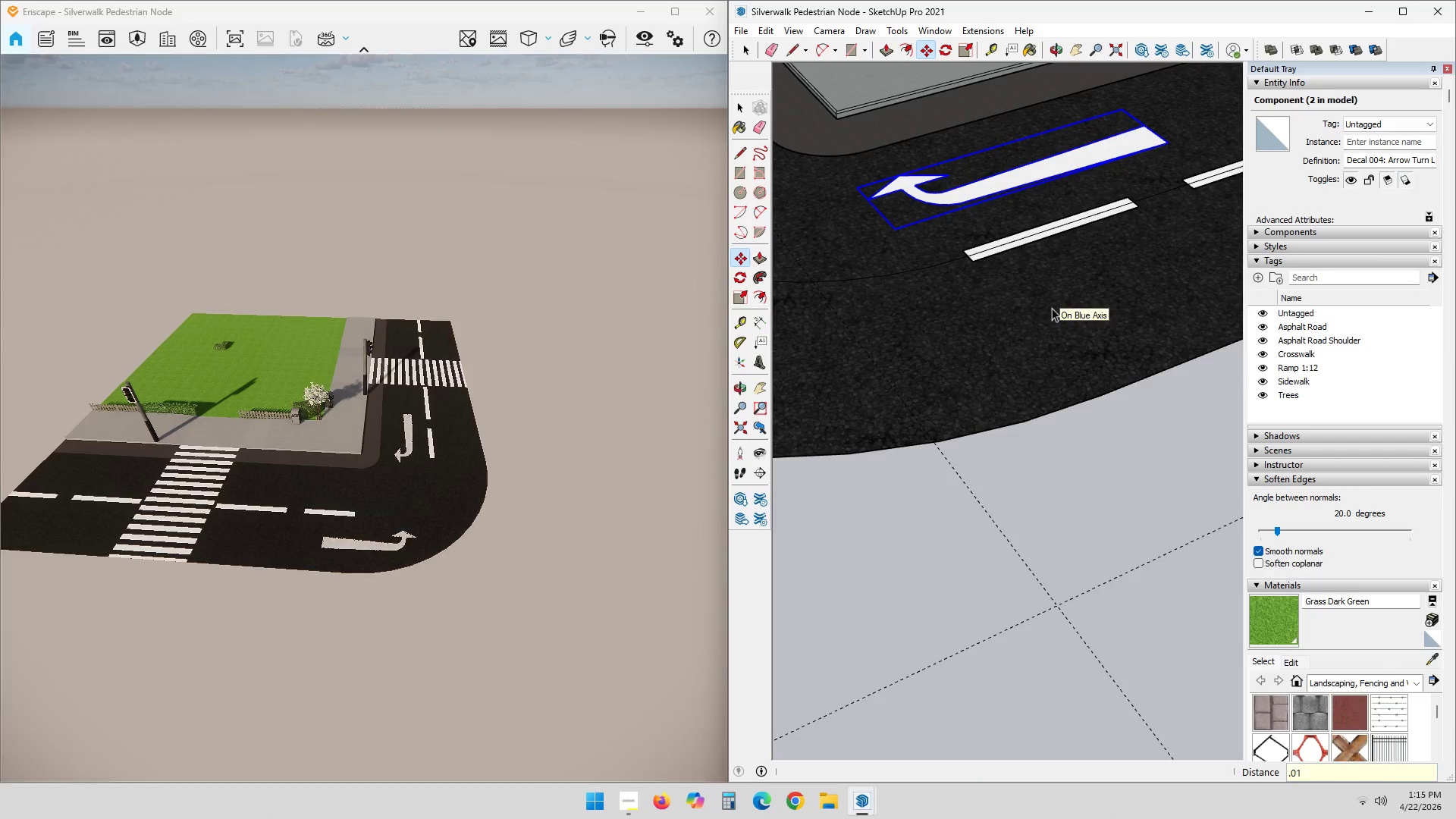 
key(Escape)
 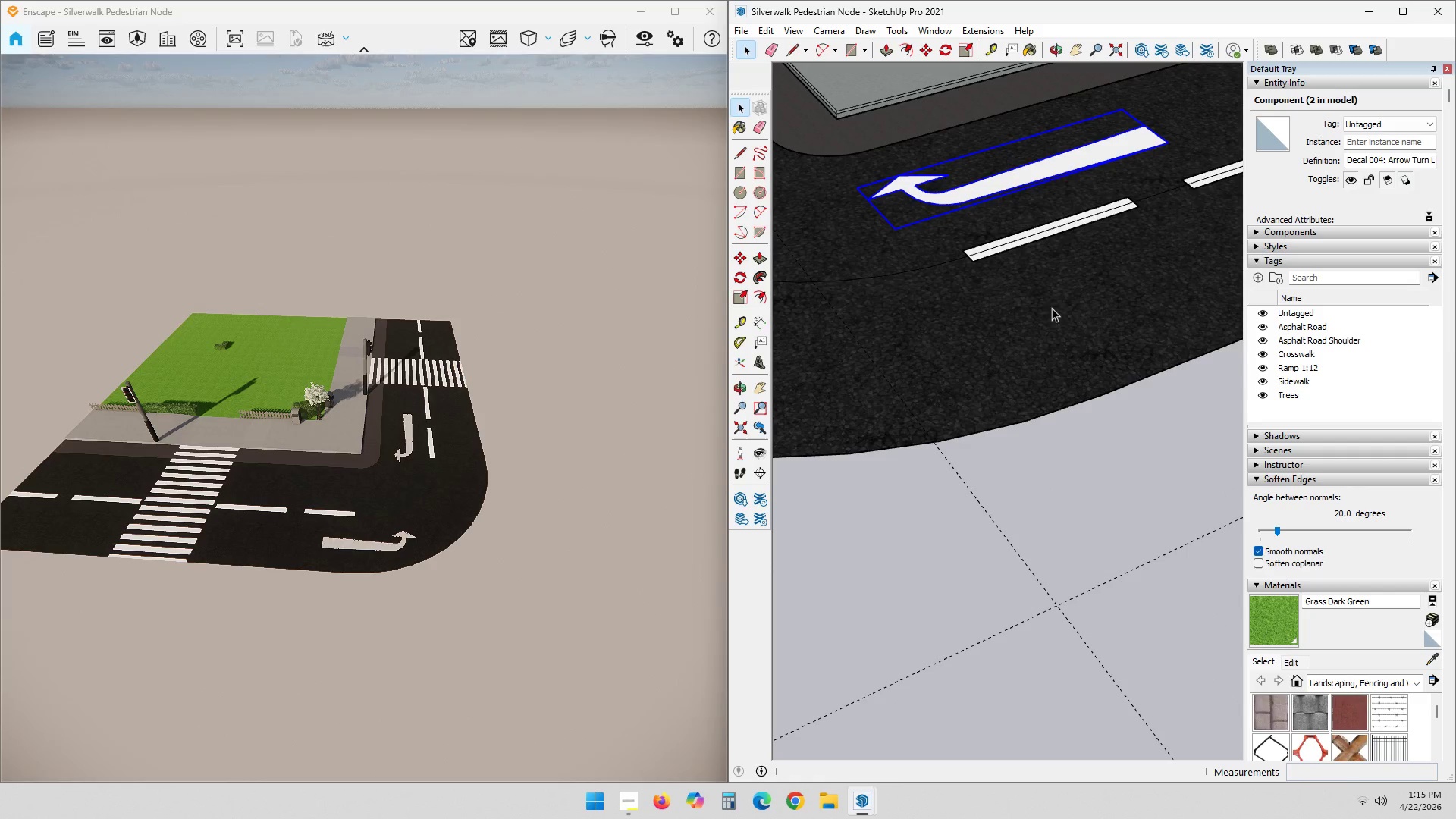 
key(Escape)
 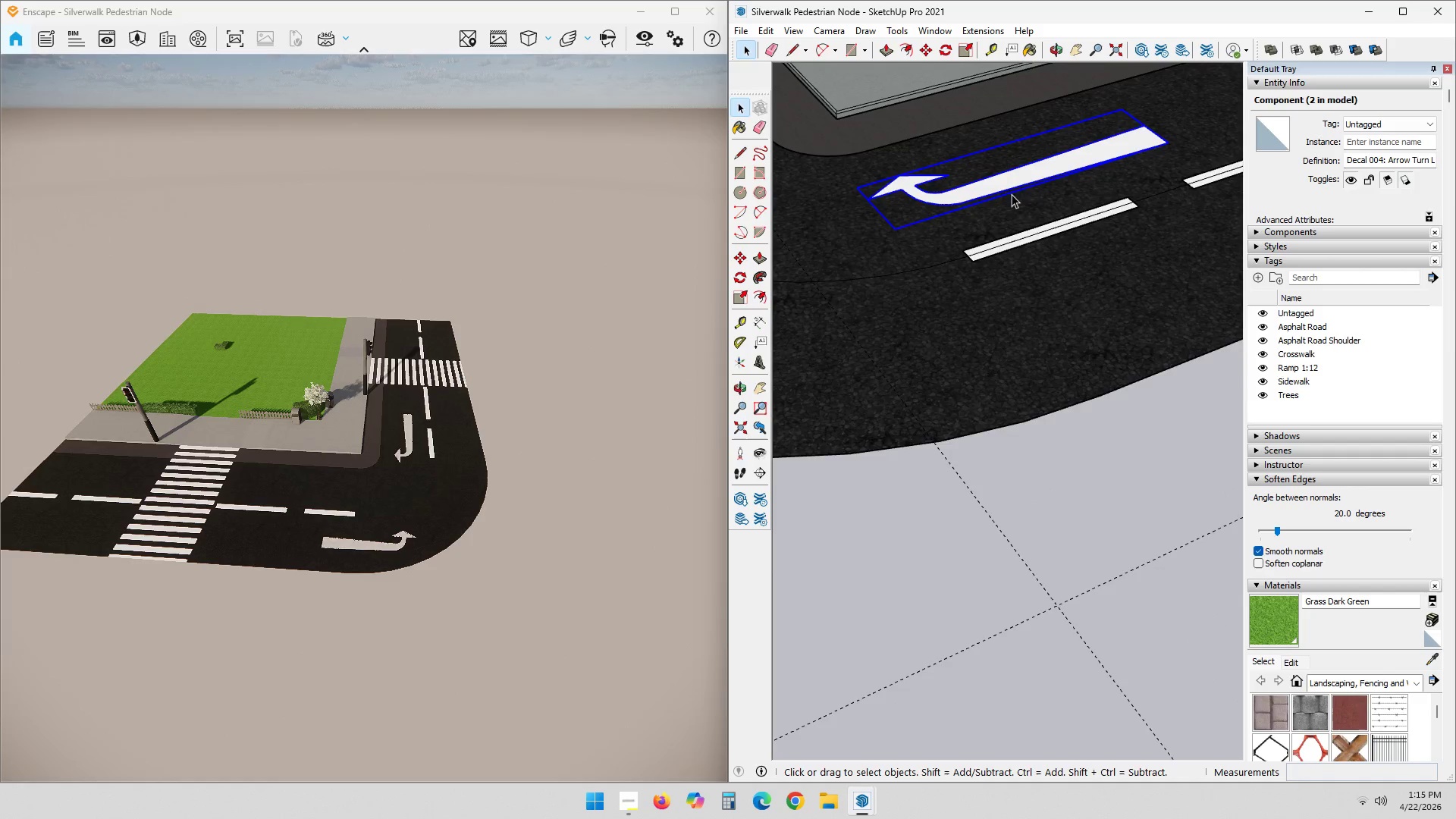 
scroll: coordinate [548, 519], scroll_direction: down, amount: 6.0
 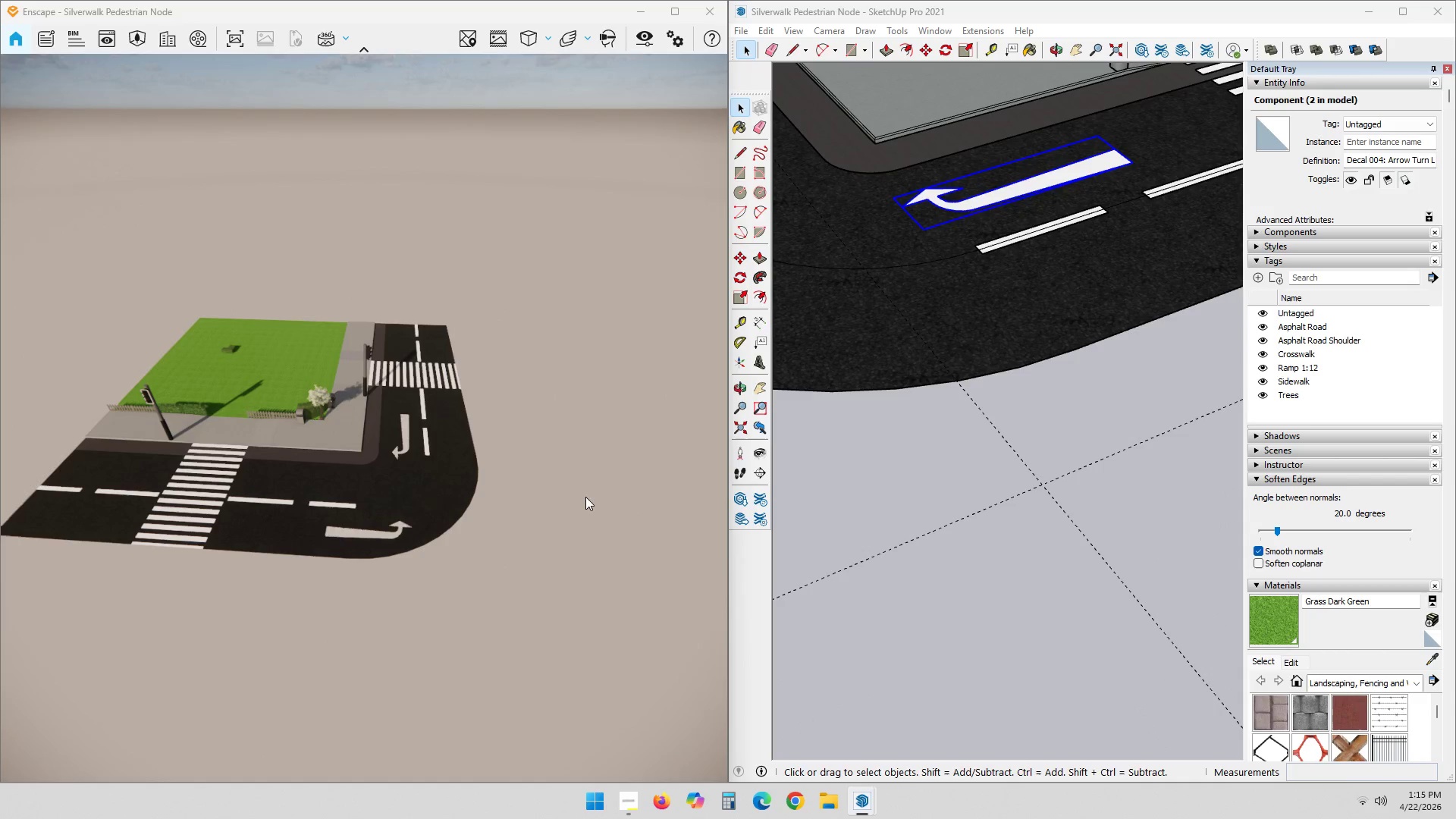 
left_click_drag(start_coordinate=[563, 506], to_coordinate=[73, 548])
 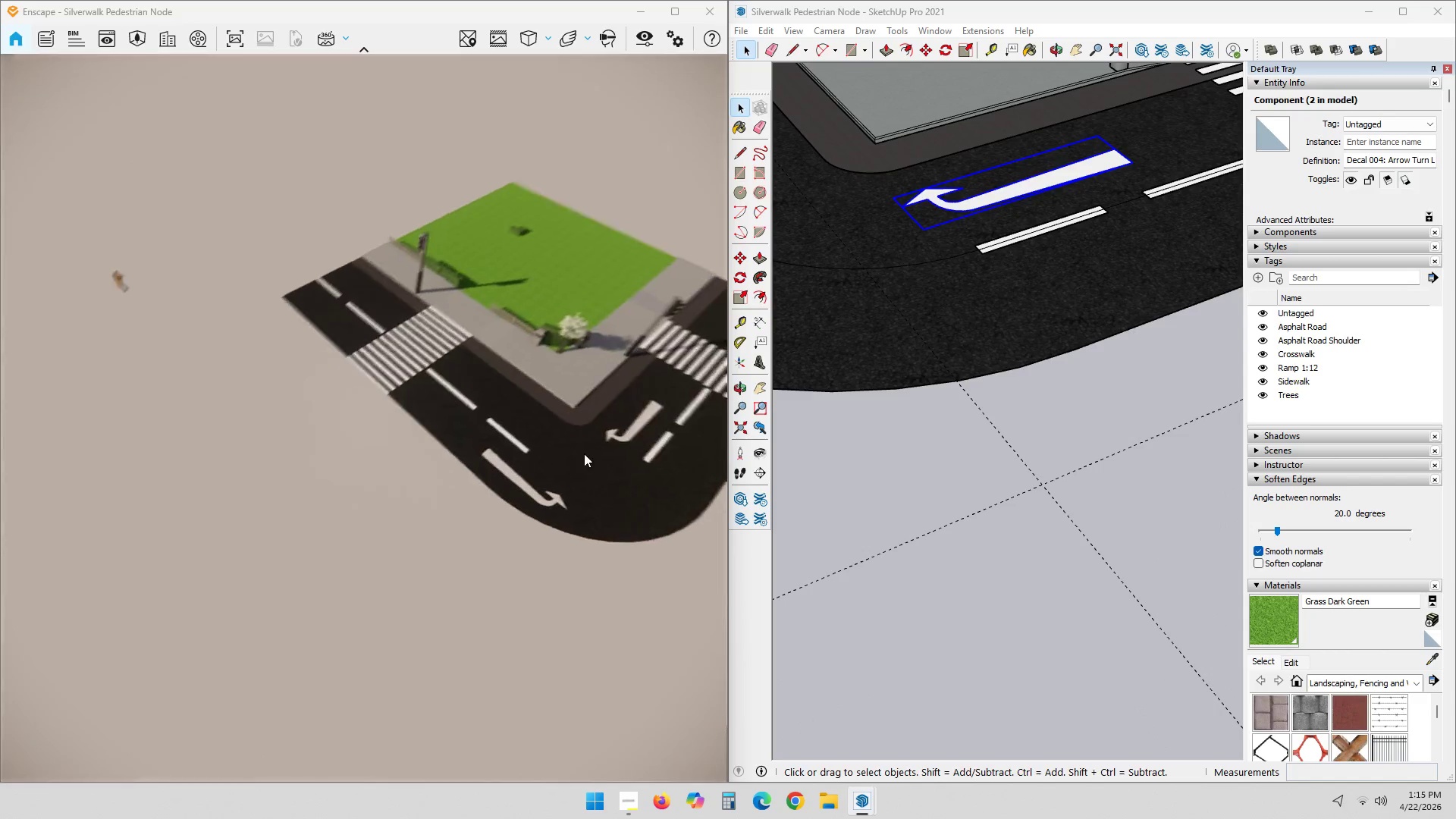 
hold_key(key=ShiftLeft, duration=0.39)
scroll: coordinate [580, 446], scroll_direction: down, amount: 2.0
 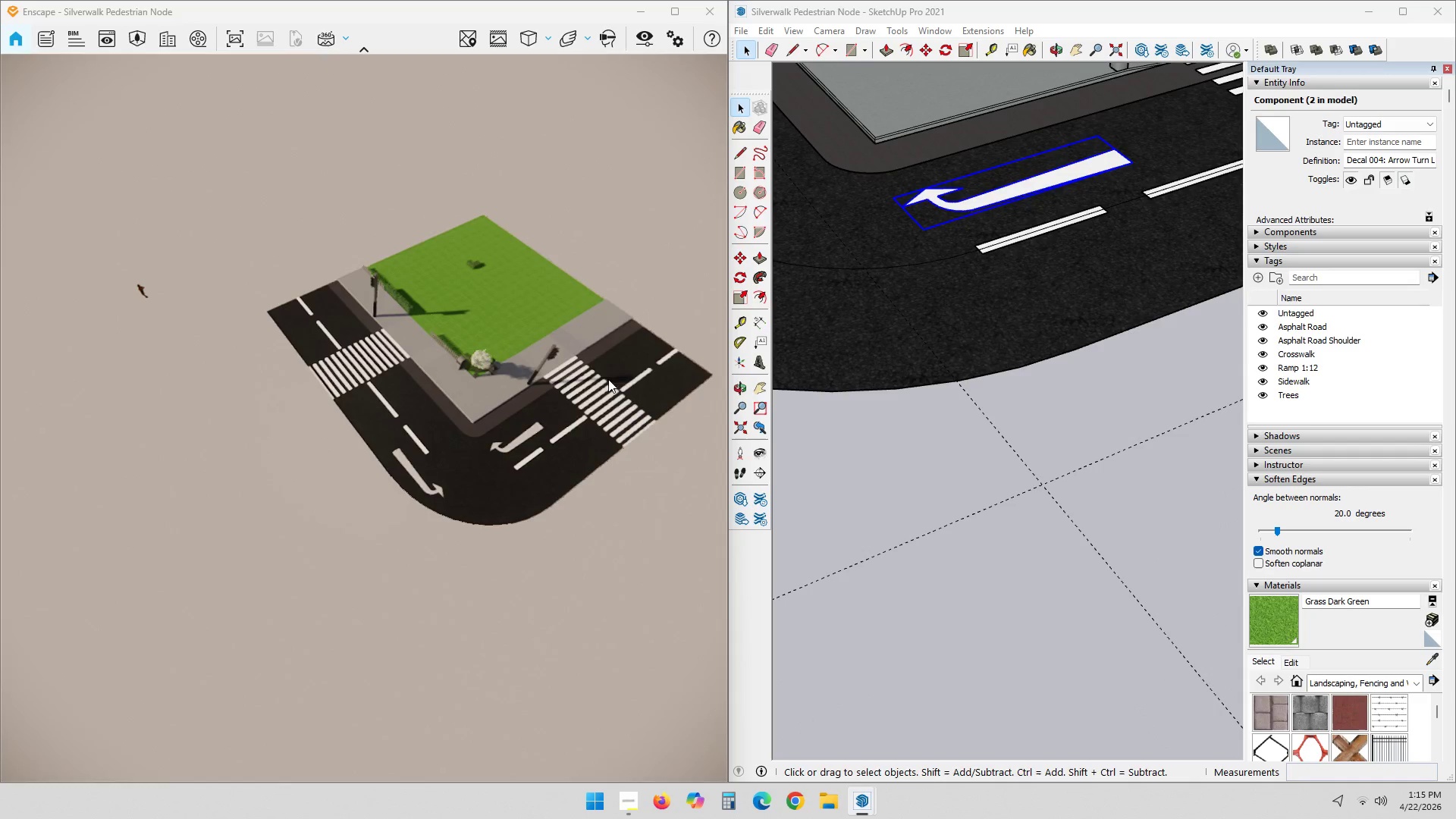 
scroll: coordinate [633, 410], scroll_direction: up, amount: 1.0
 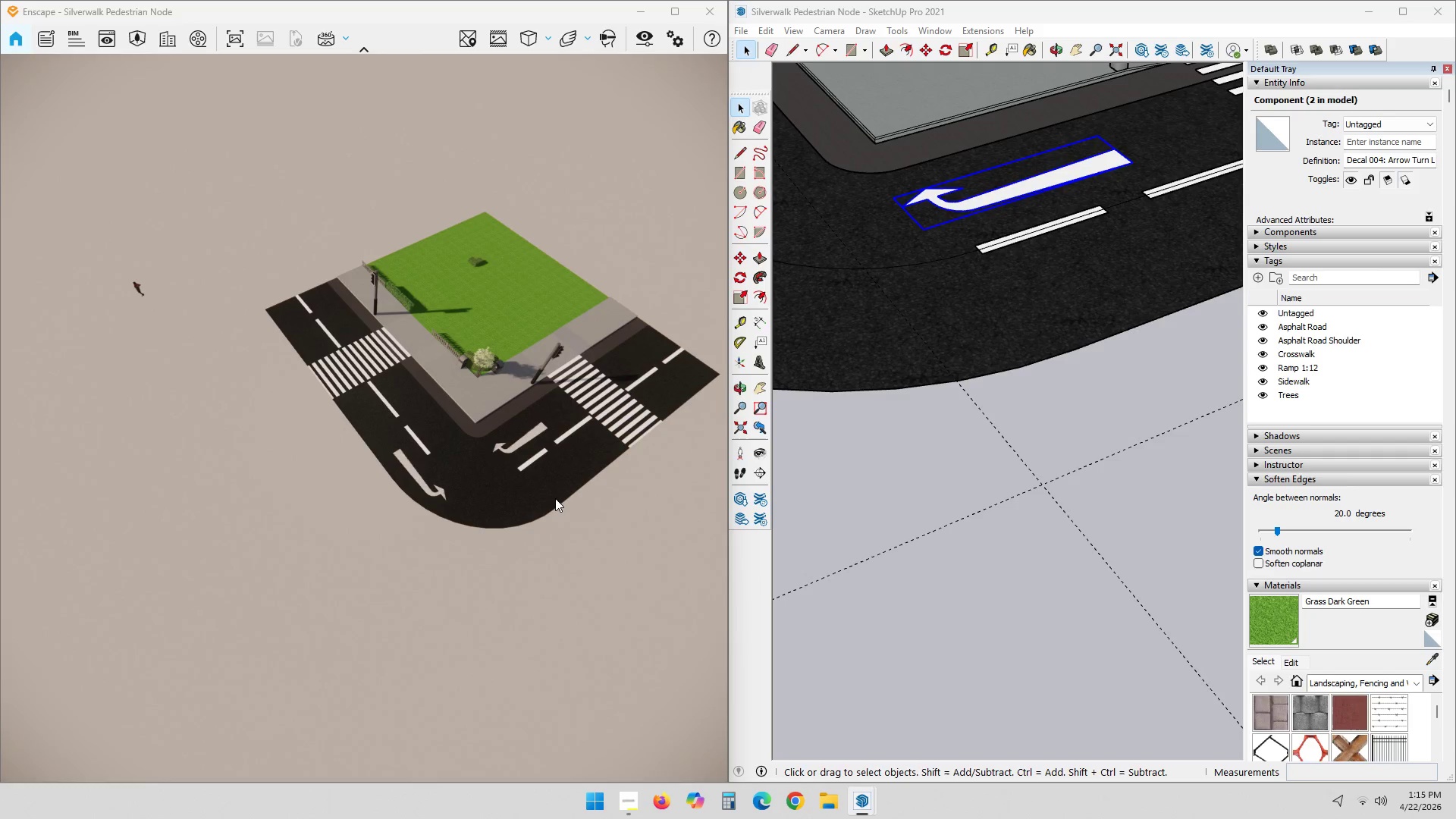 
scroll: coordinate [841, 482], scroll_direction: down, amount: 1.0
 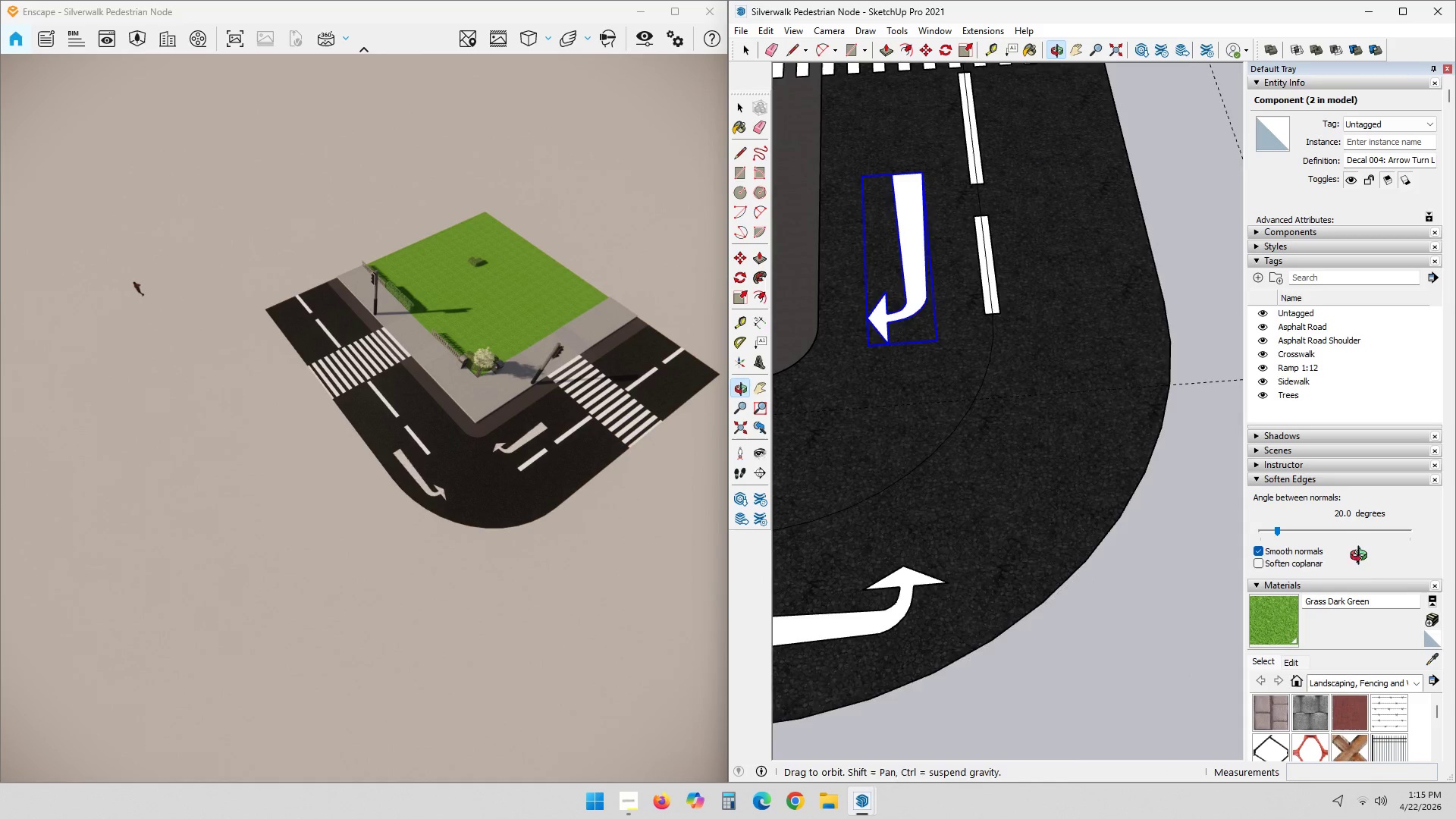 
key(Shift+ShiftLeft)
 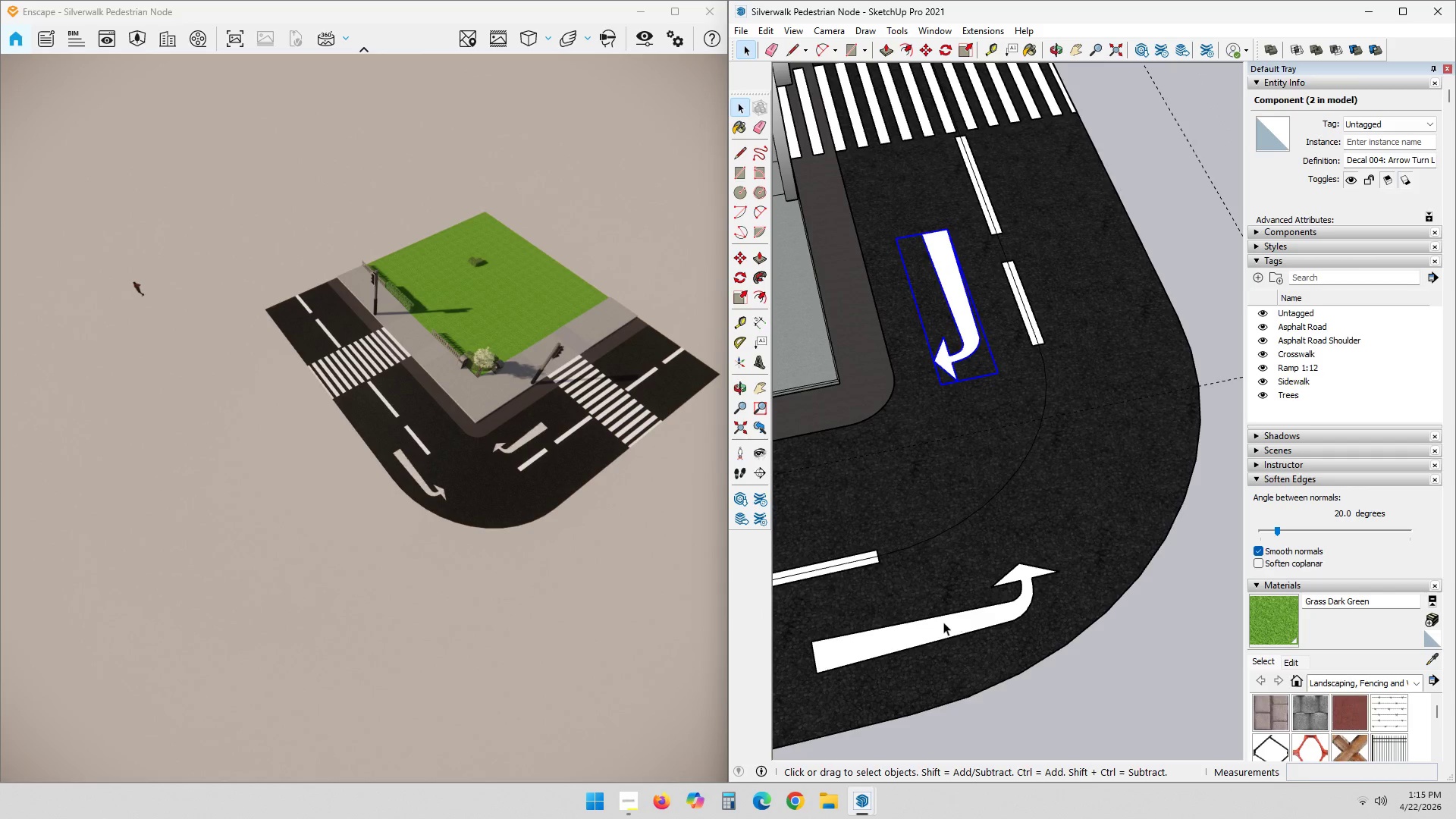 
scroll: coordinate [921, 542], scroll_direction: down, amount: 2.0
 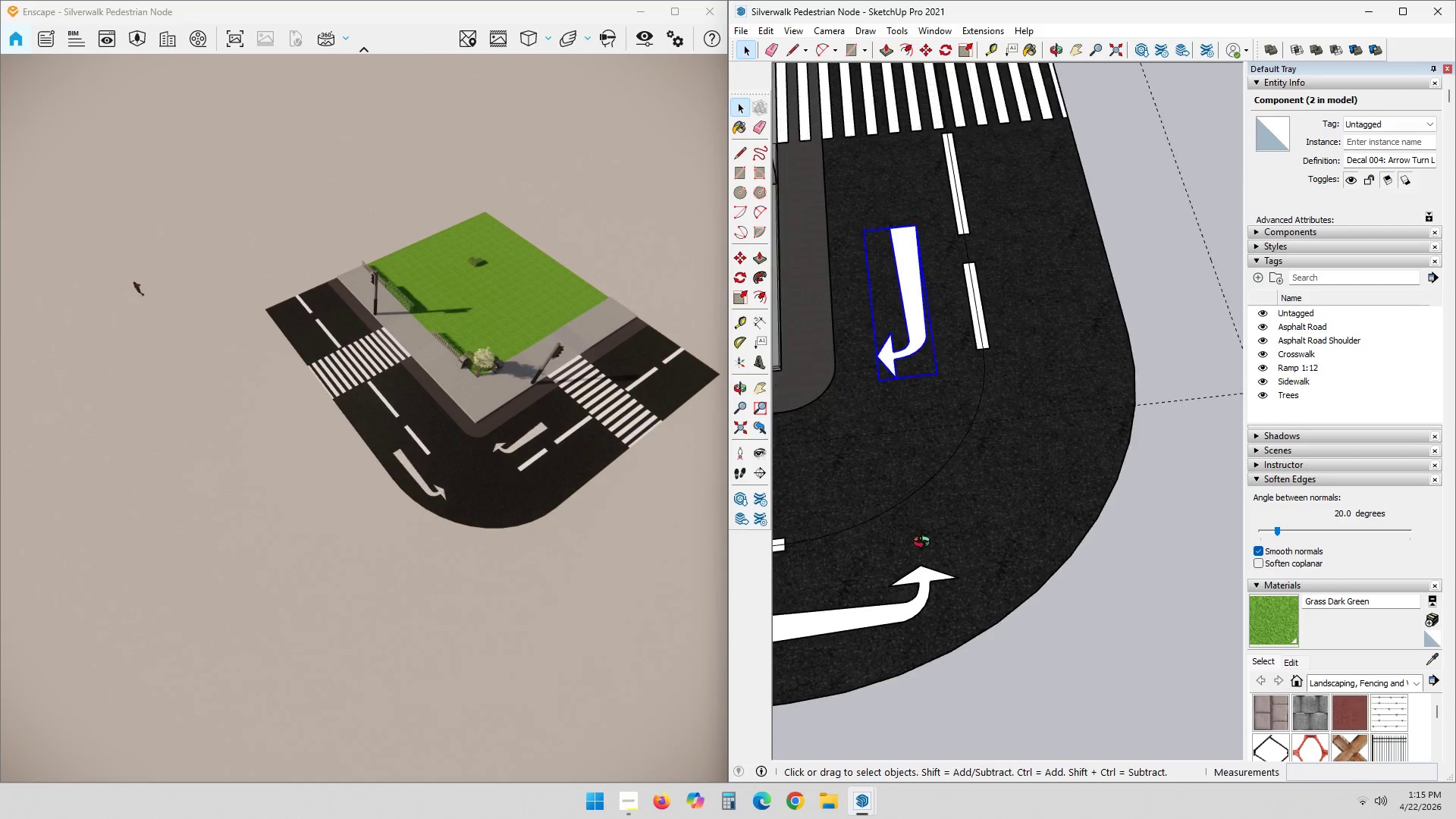 
left_click([918, 639])
 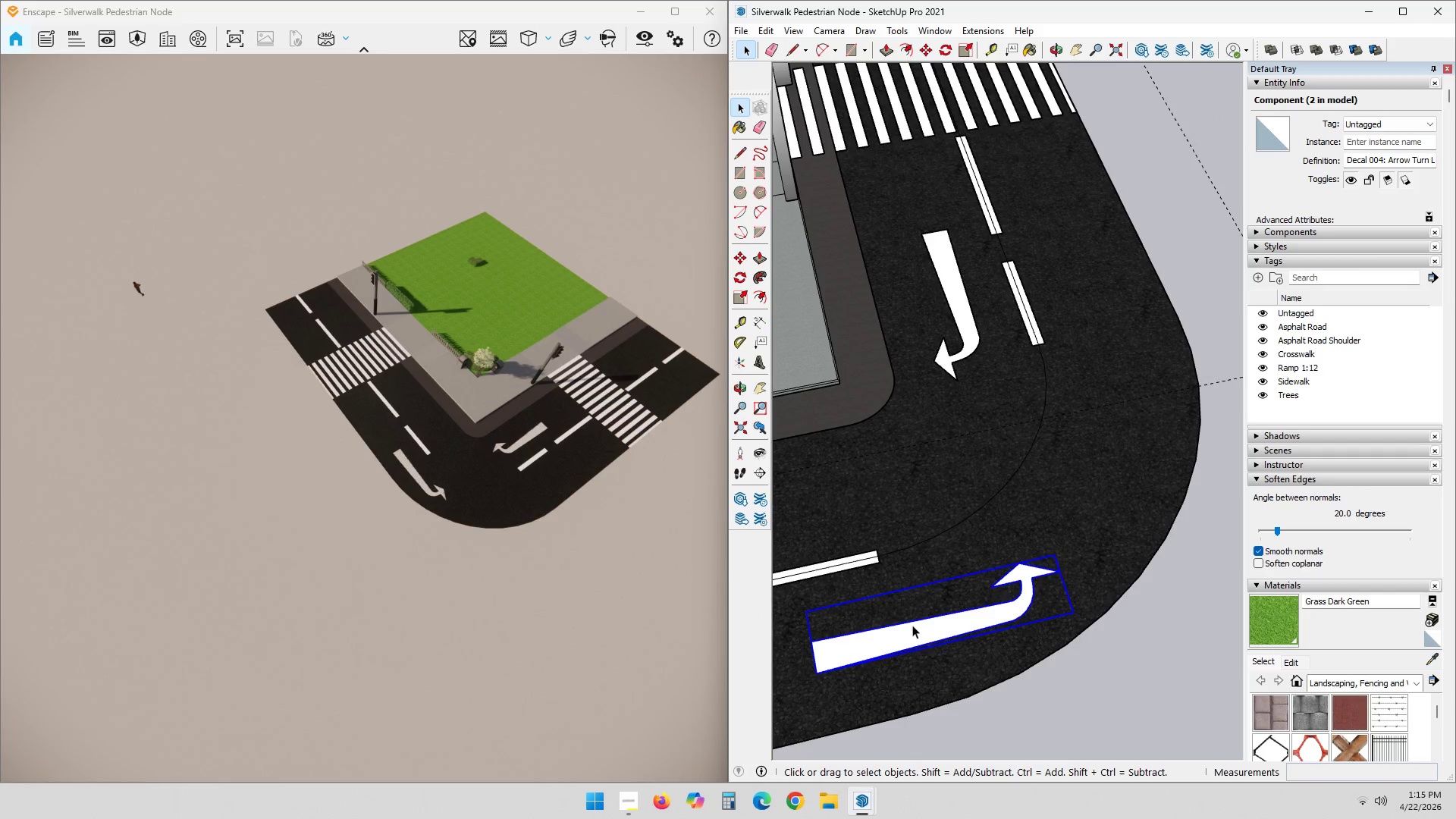 
key(T)
 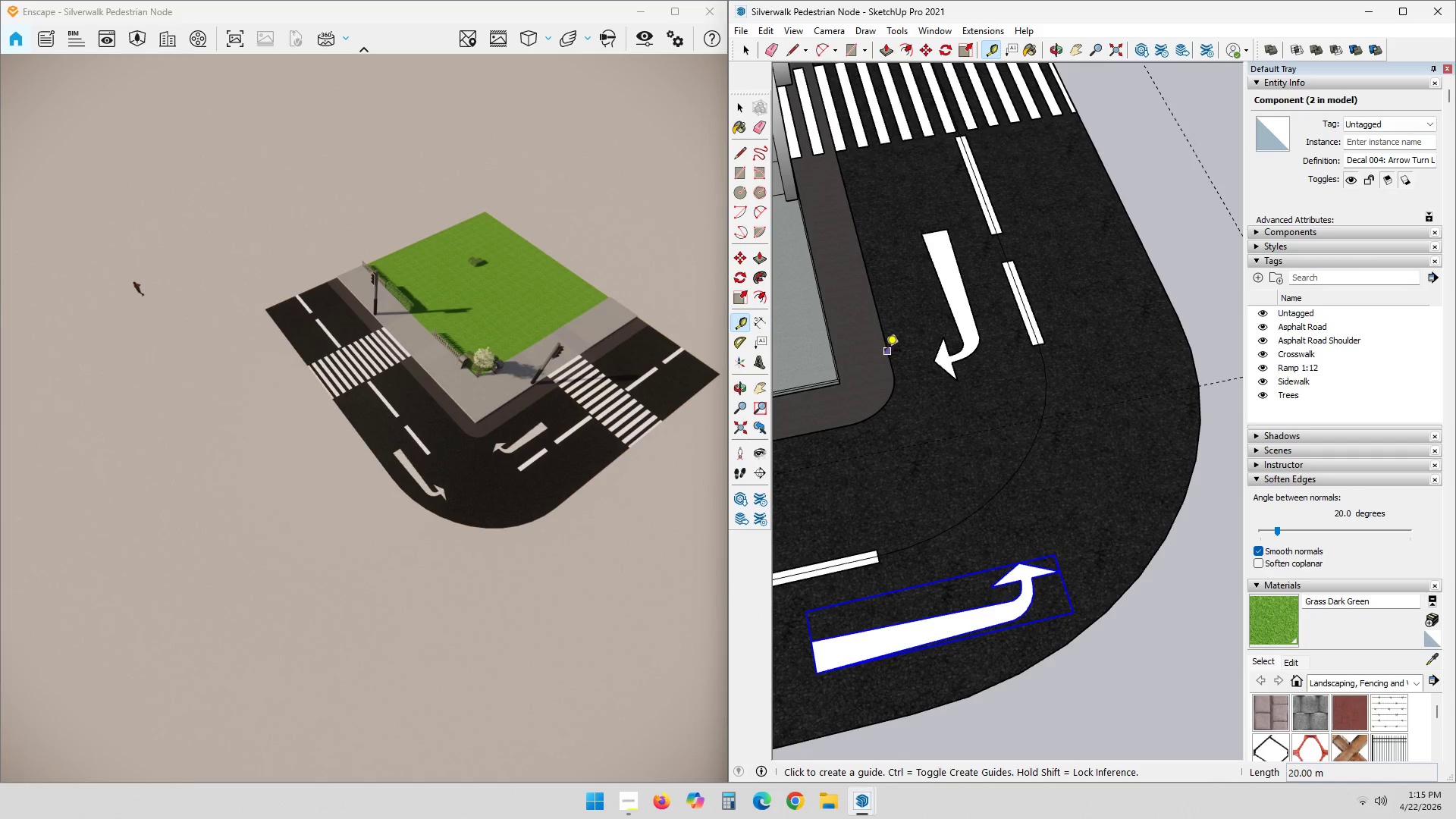 
double_click([885, 352])
 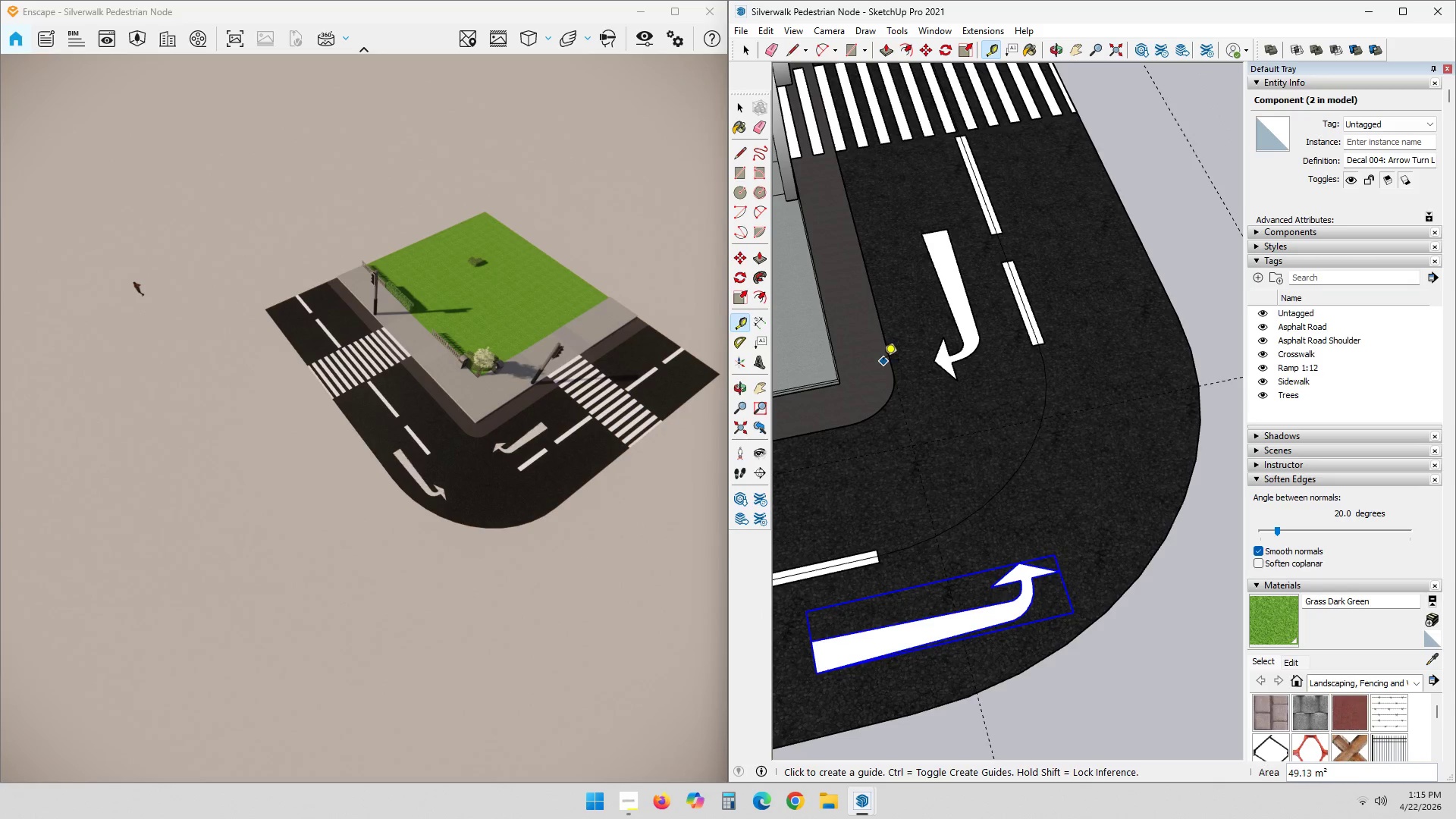 
key(Space)
 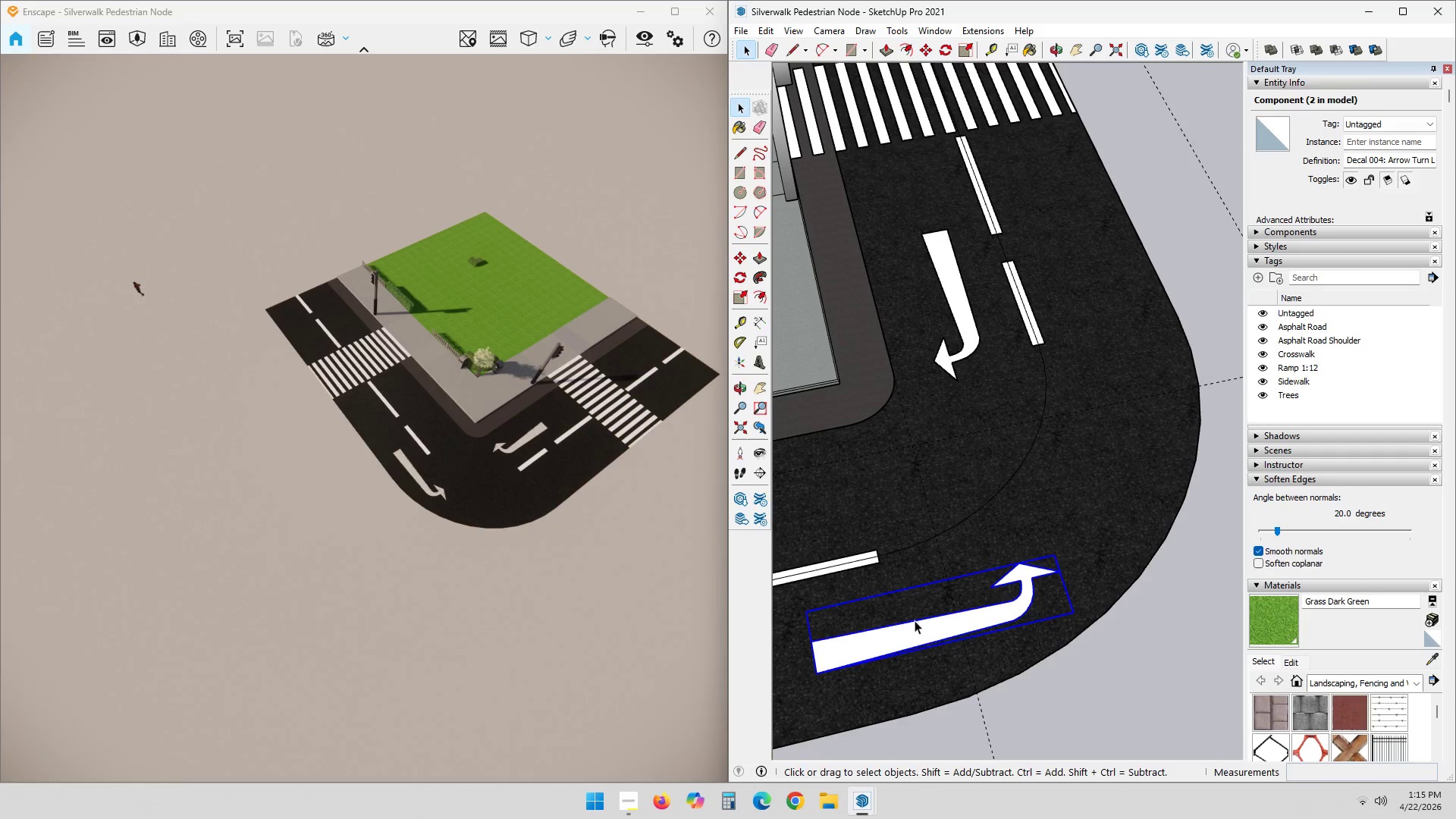 
left_click([902, 626])
 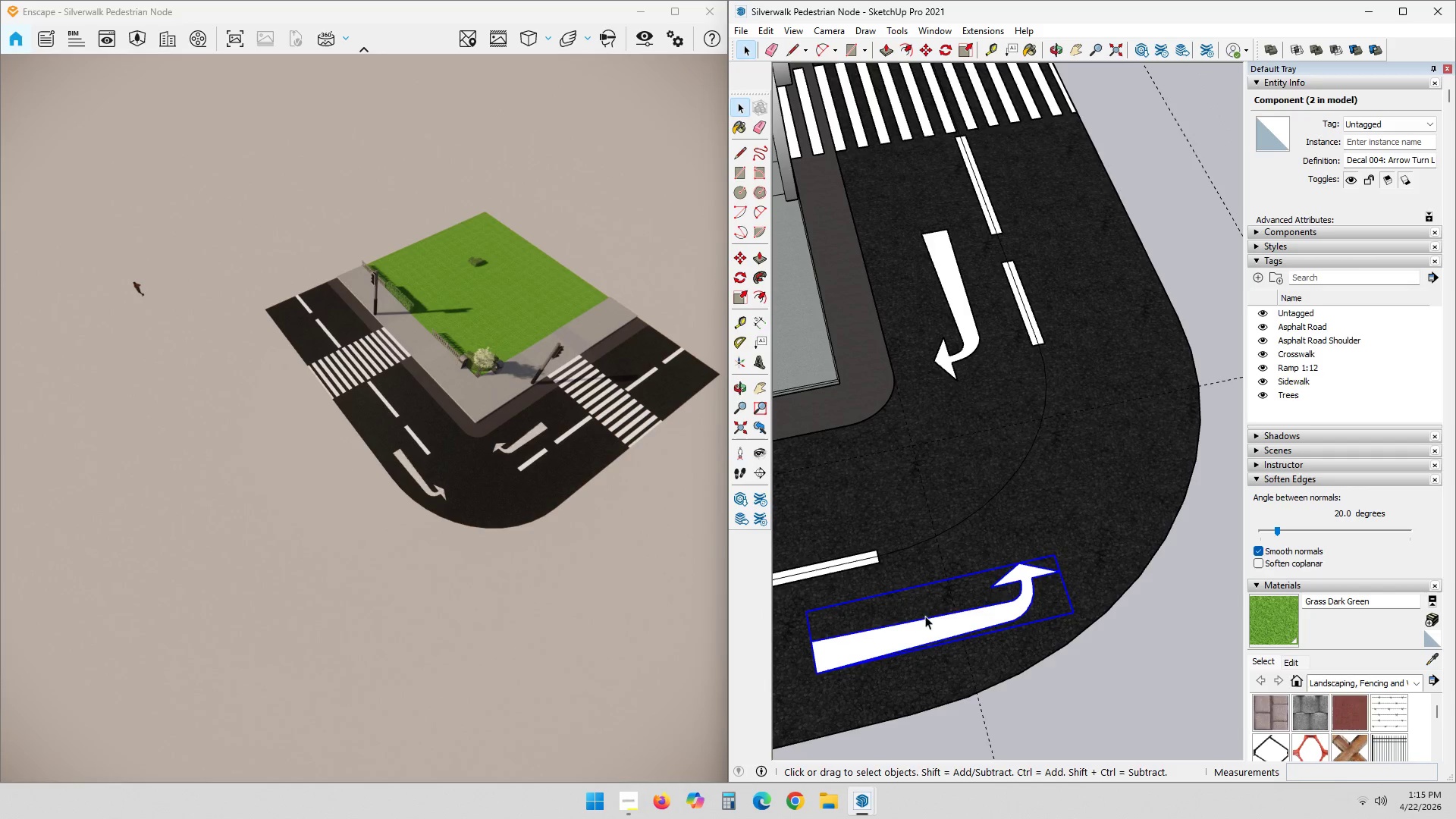 
key(M)
 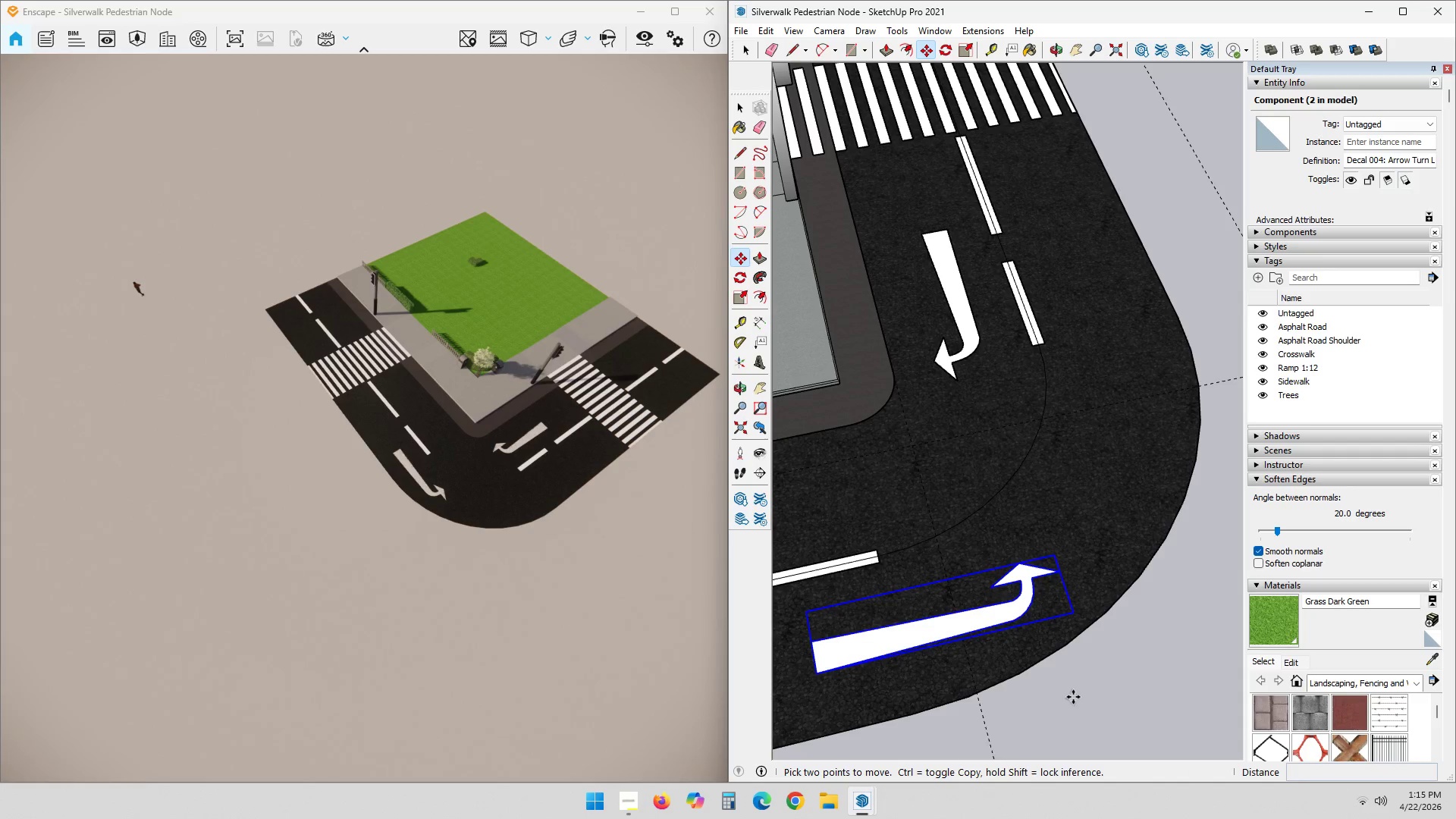 
type(mm)
 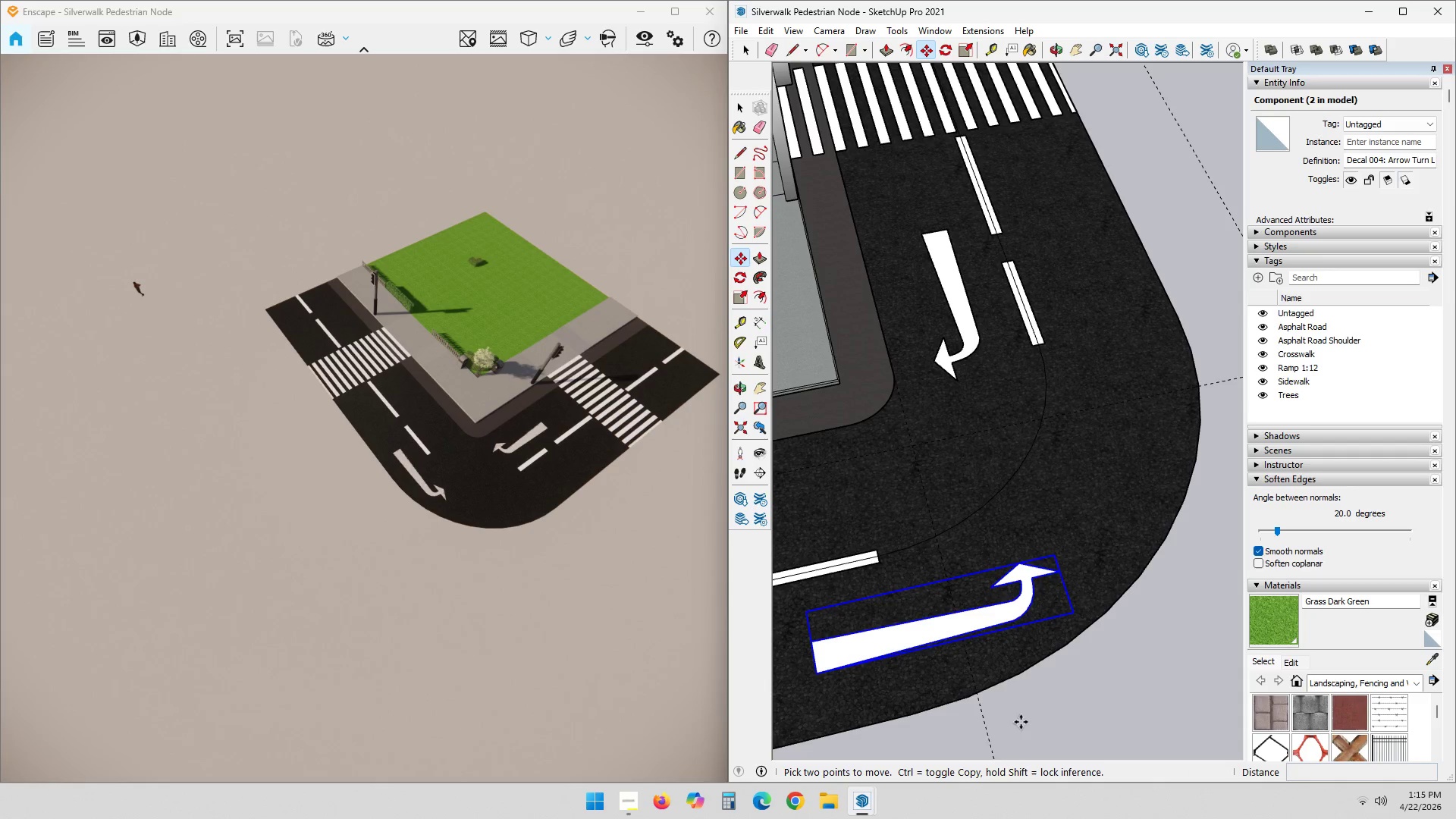 
left_click([1018, 724])
 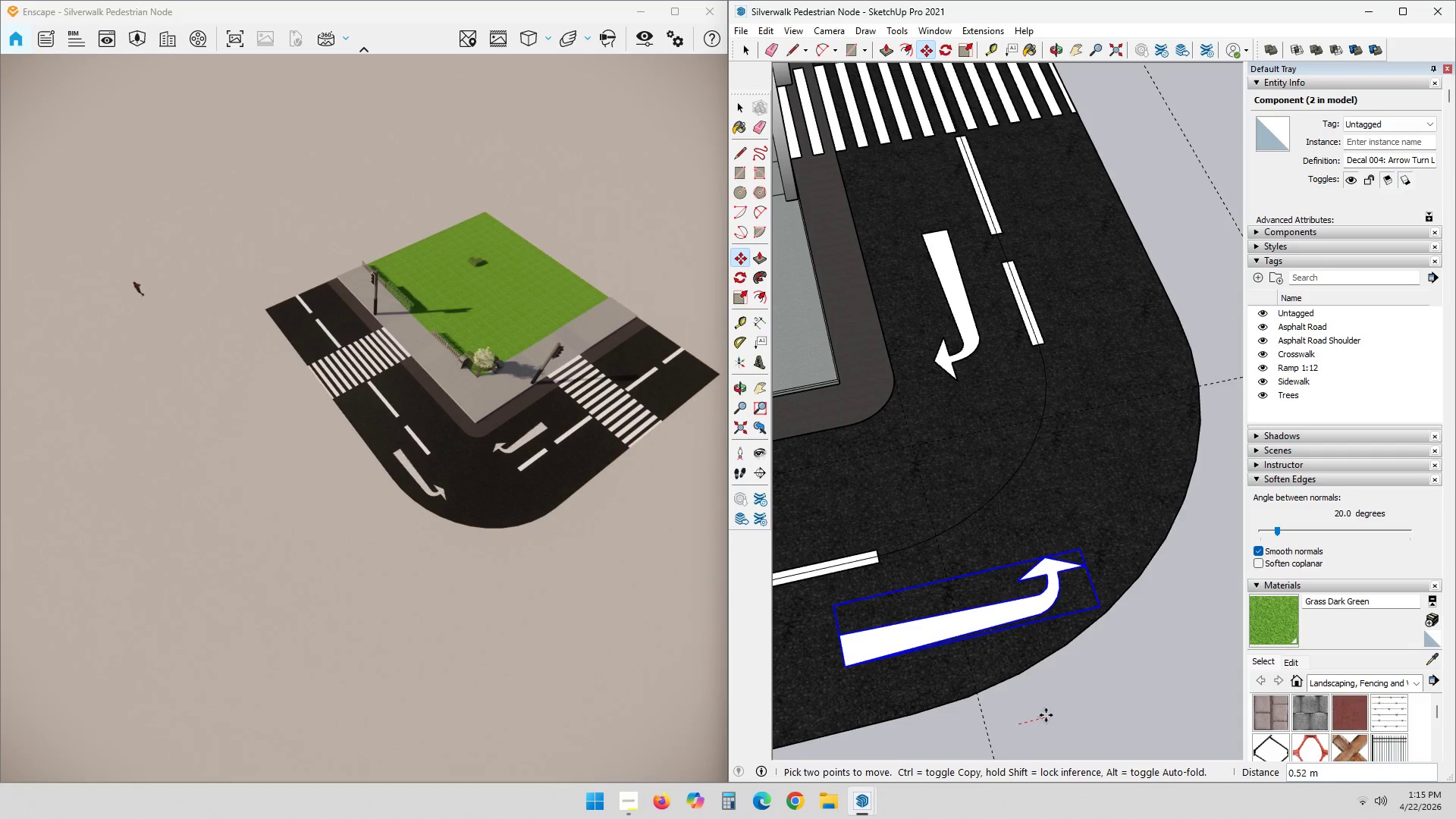 
left_click([1047, 717])
 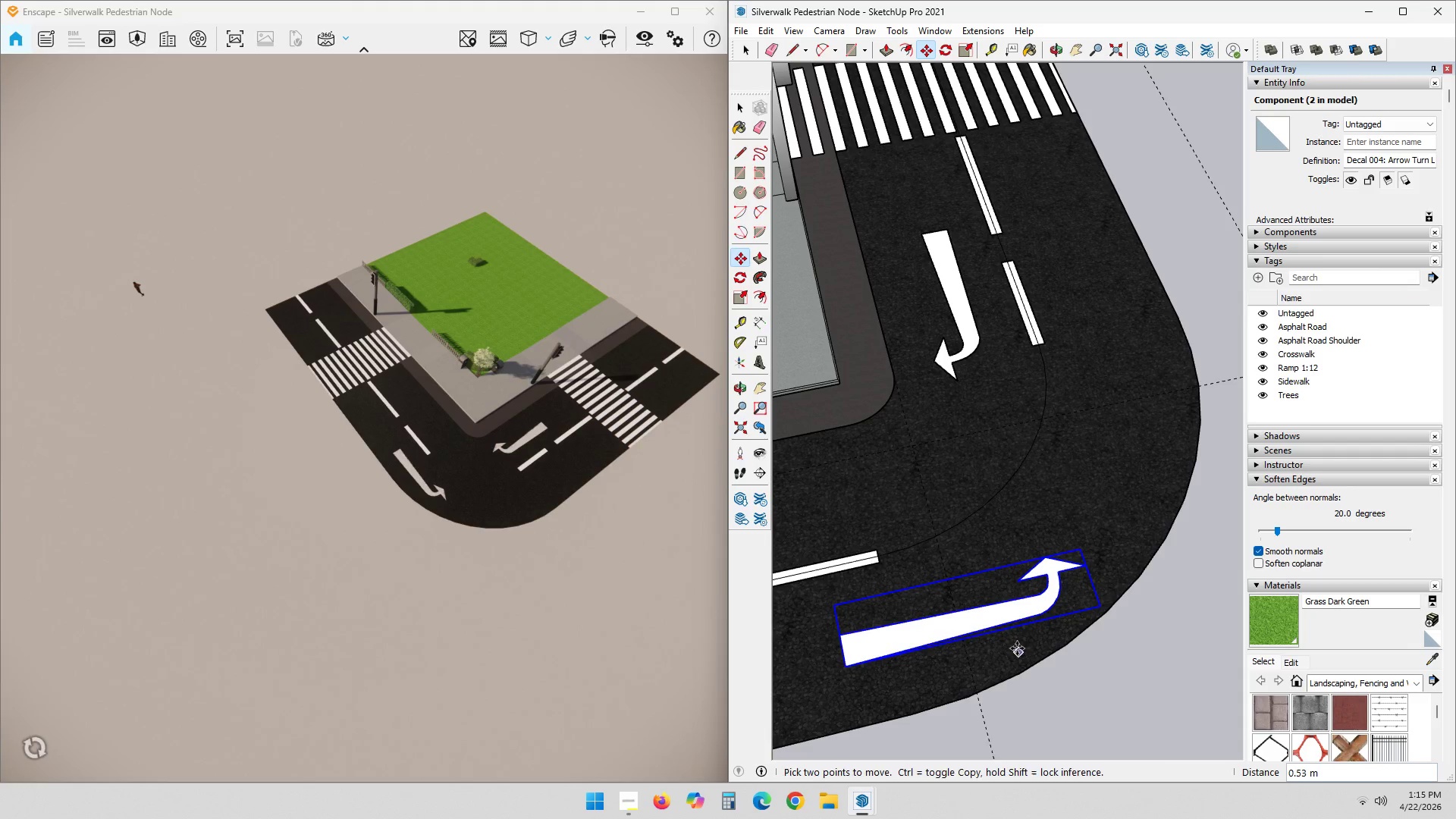 
scroll: coordinate [986, 445], scroll_direction: down, amount: 1.0
 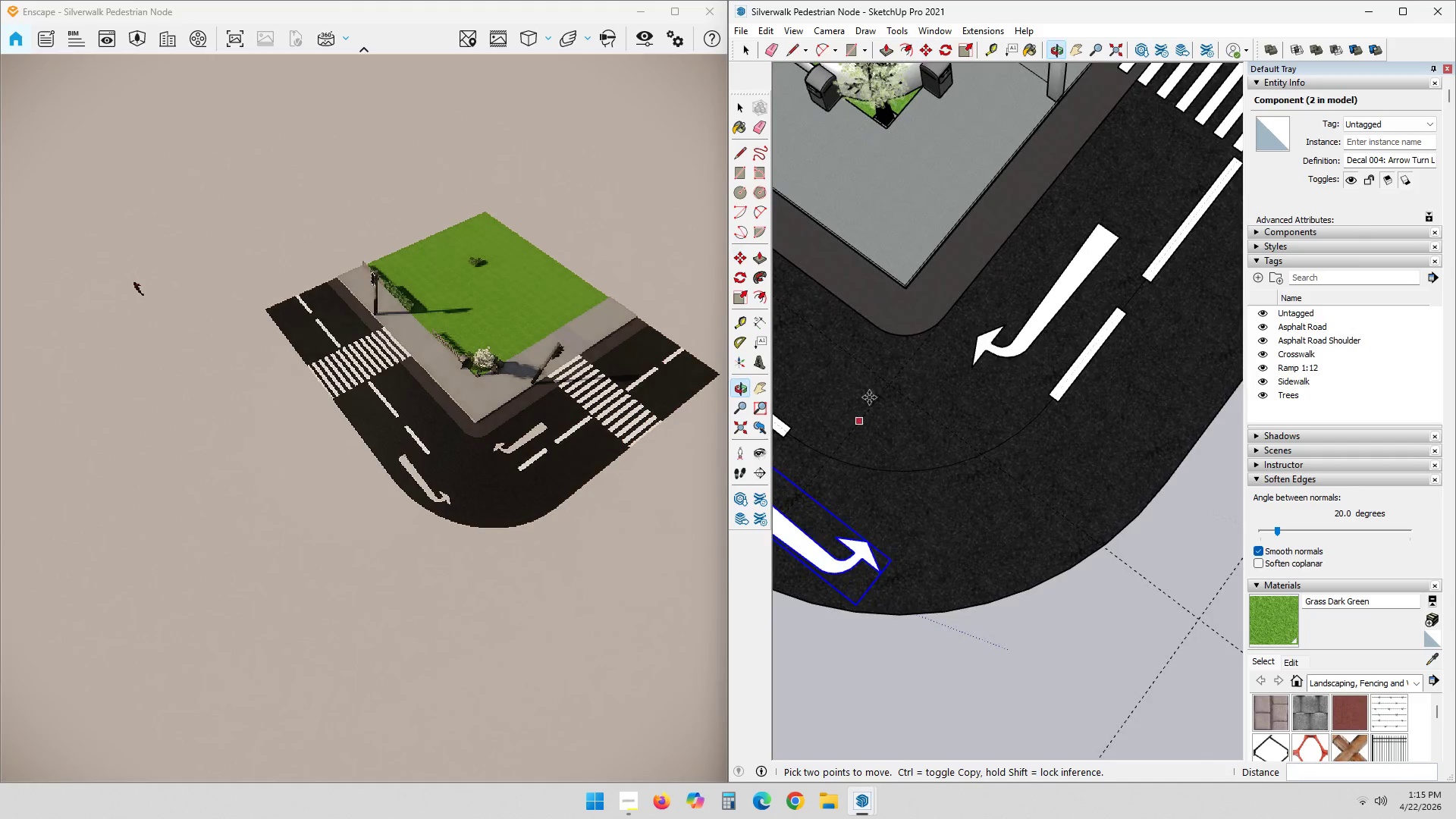 
key(T)
 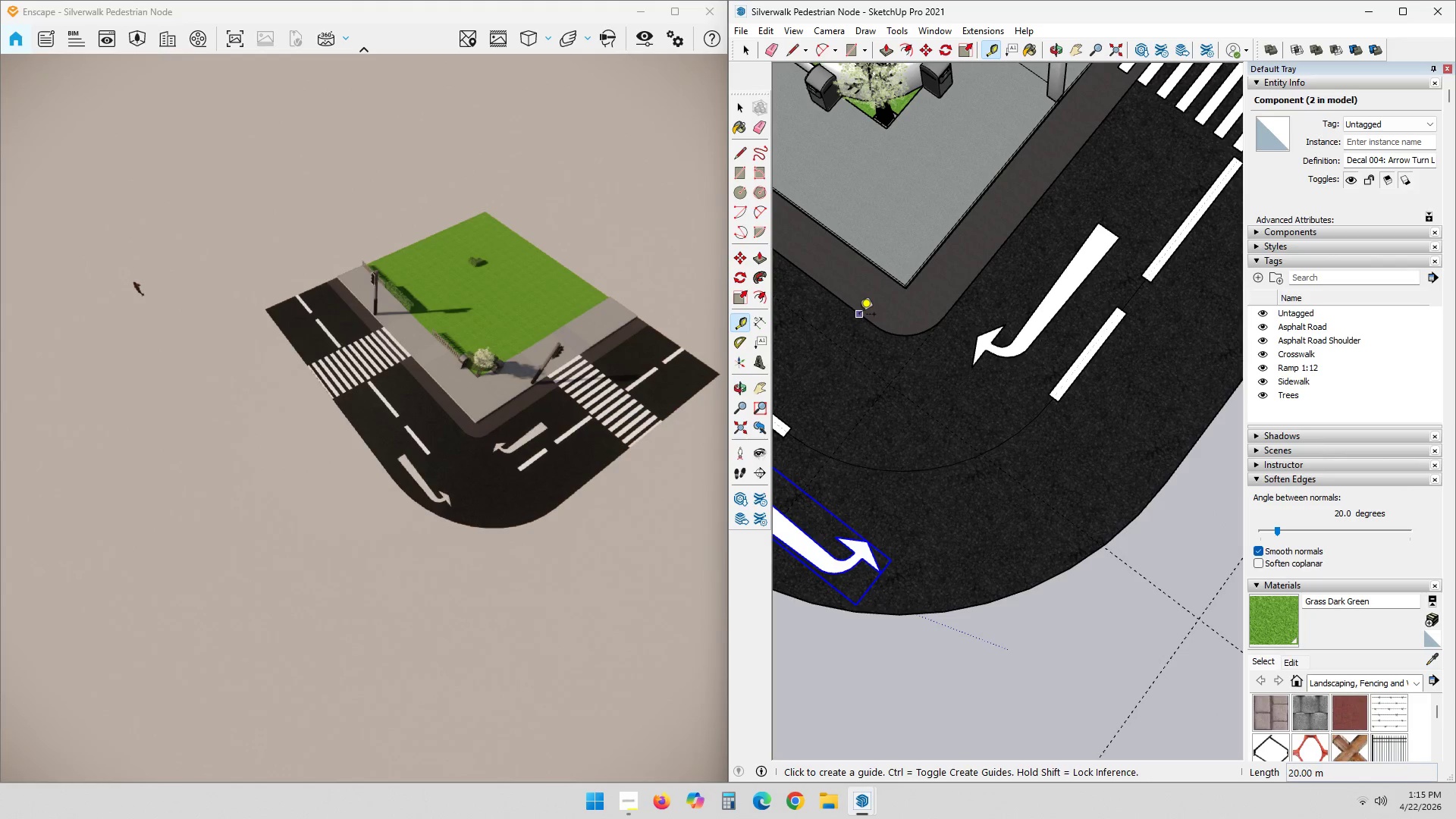 
double_click([859, 315])
 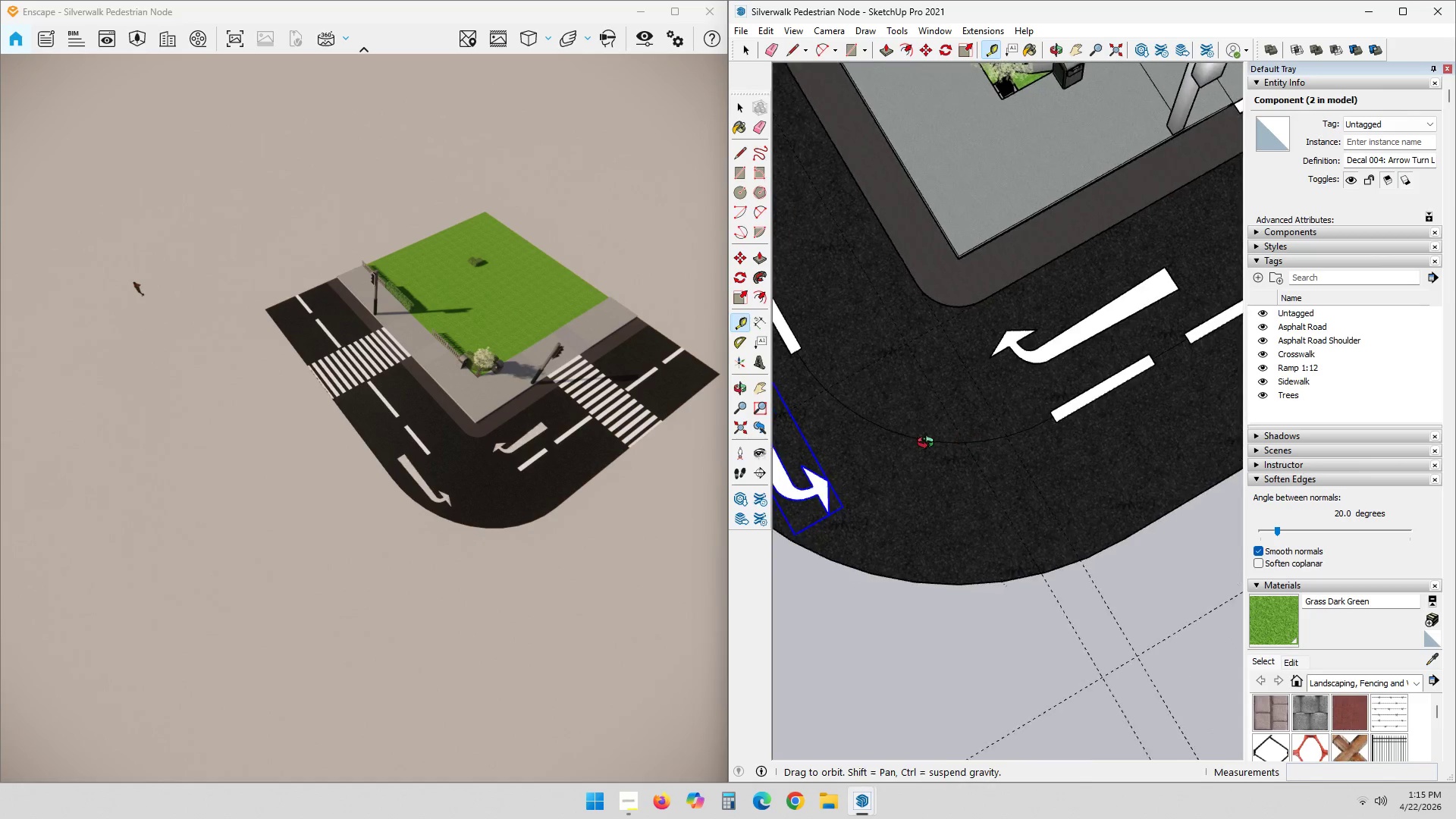 
scroll: coordinate [1063, 440], scroll_direction: down, amount: 2.0
 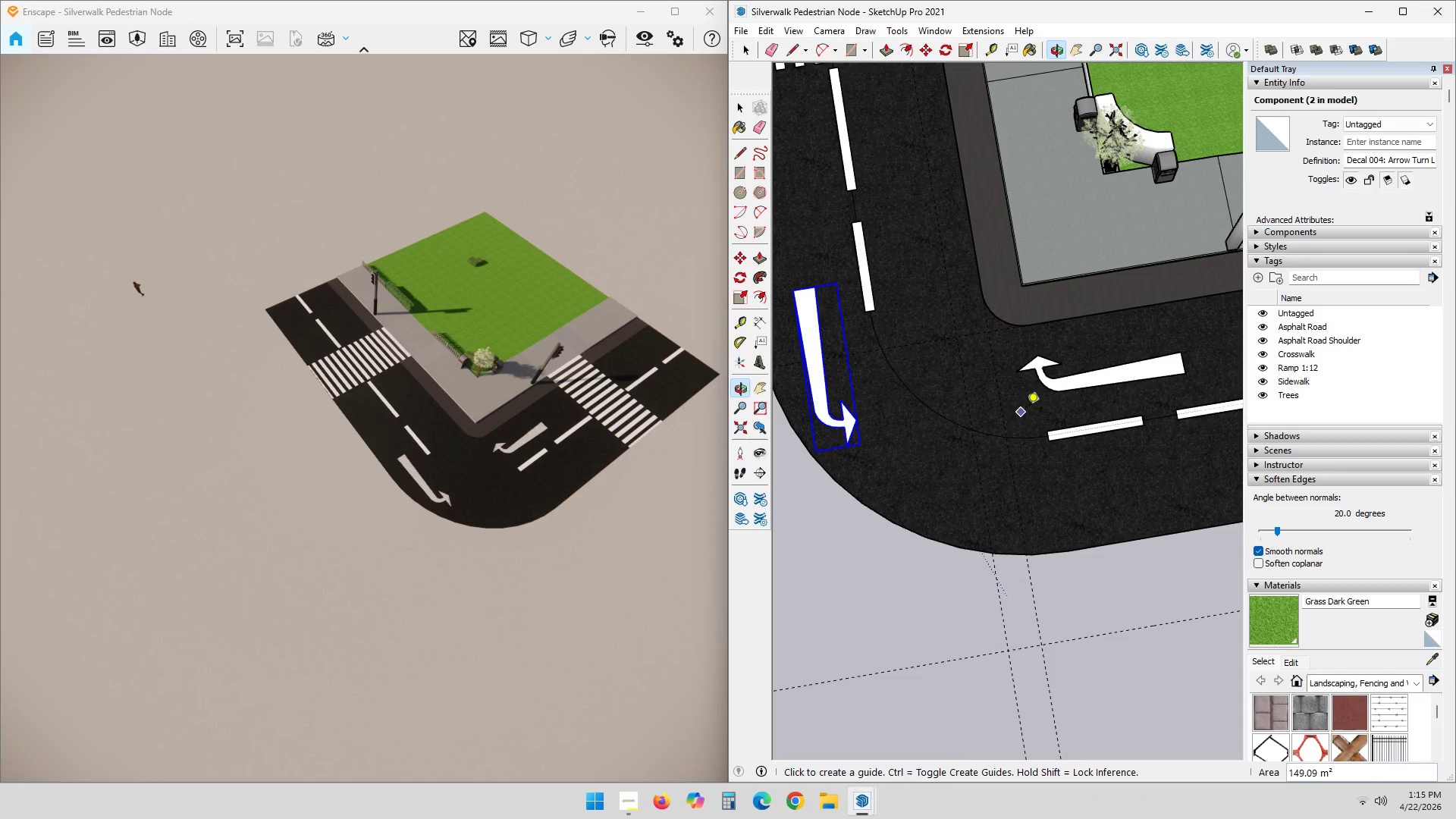 
key(Space)
 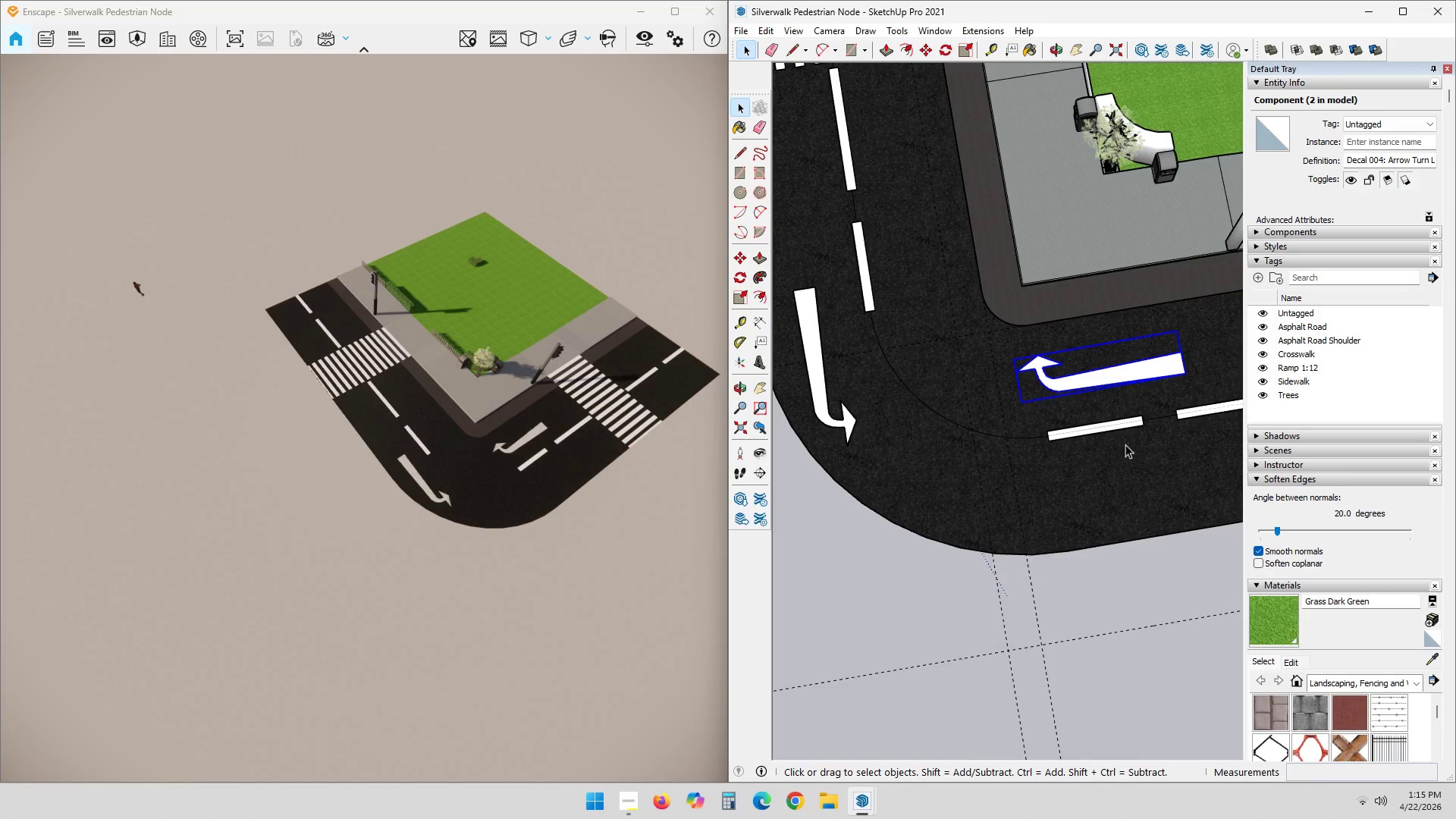 
key(M)
 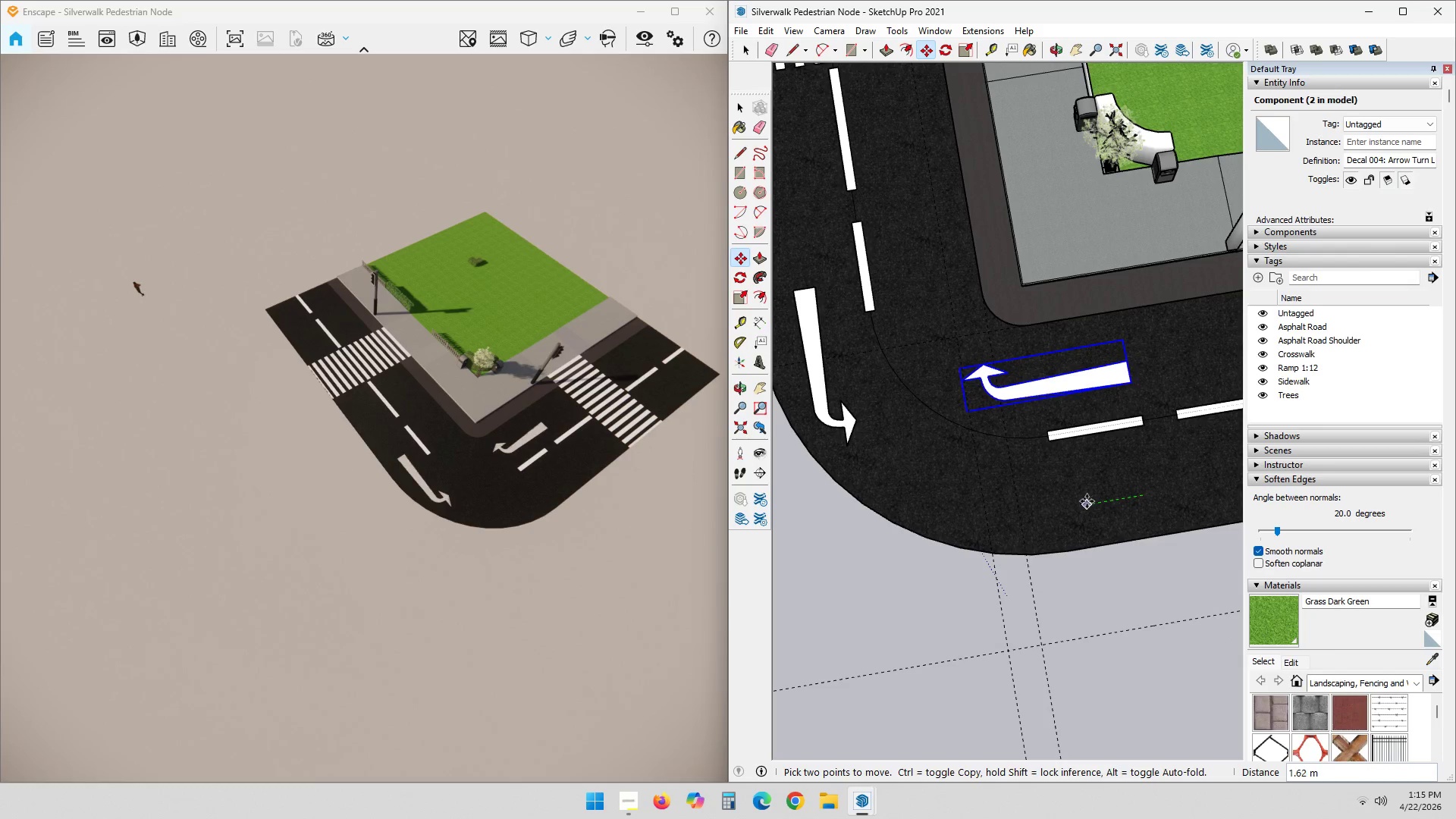 
wait(13.06)
 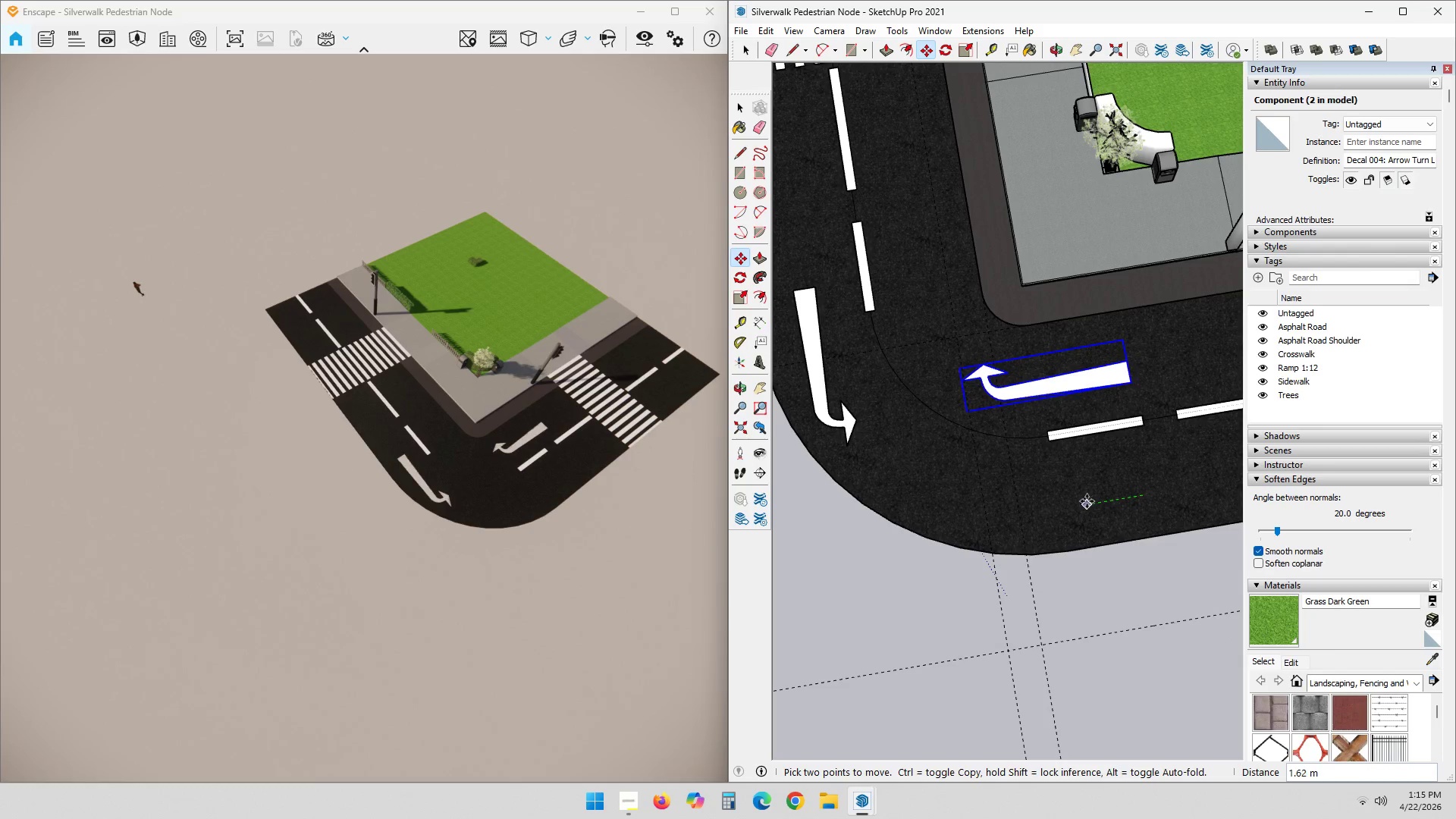 
left_click([1123, 507])
 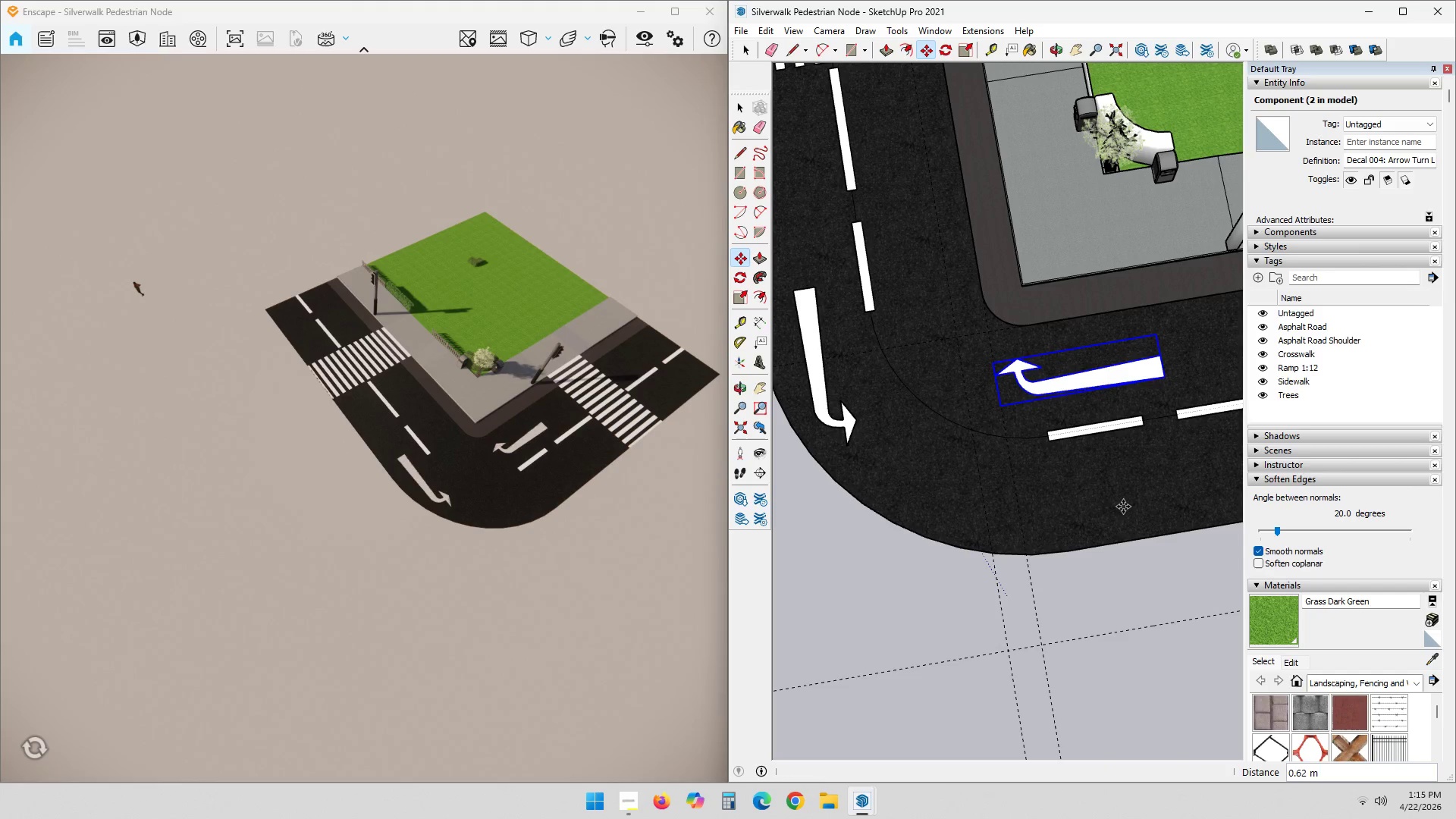 
key(Escape)
 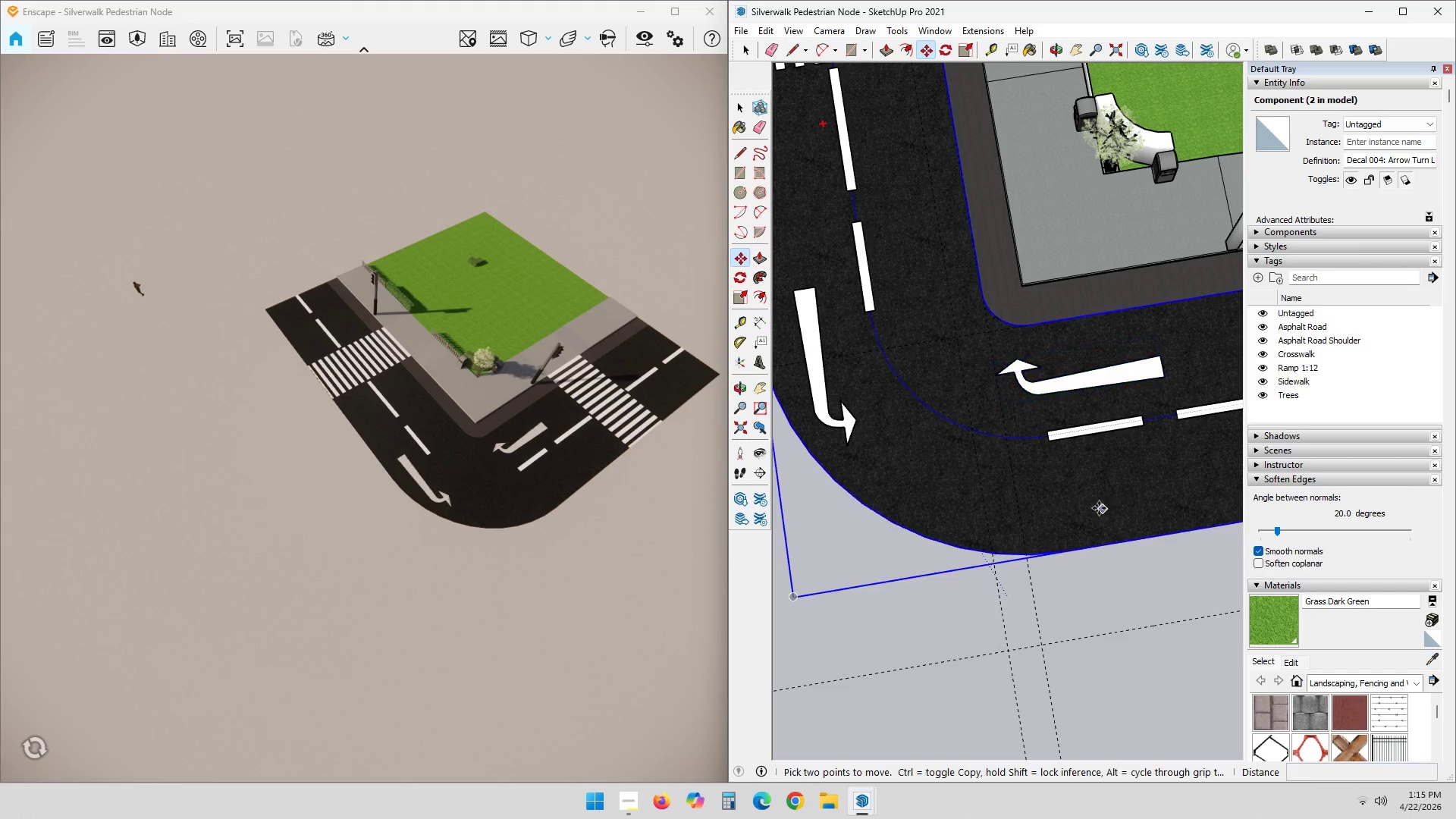 
key(Escape)
 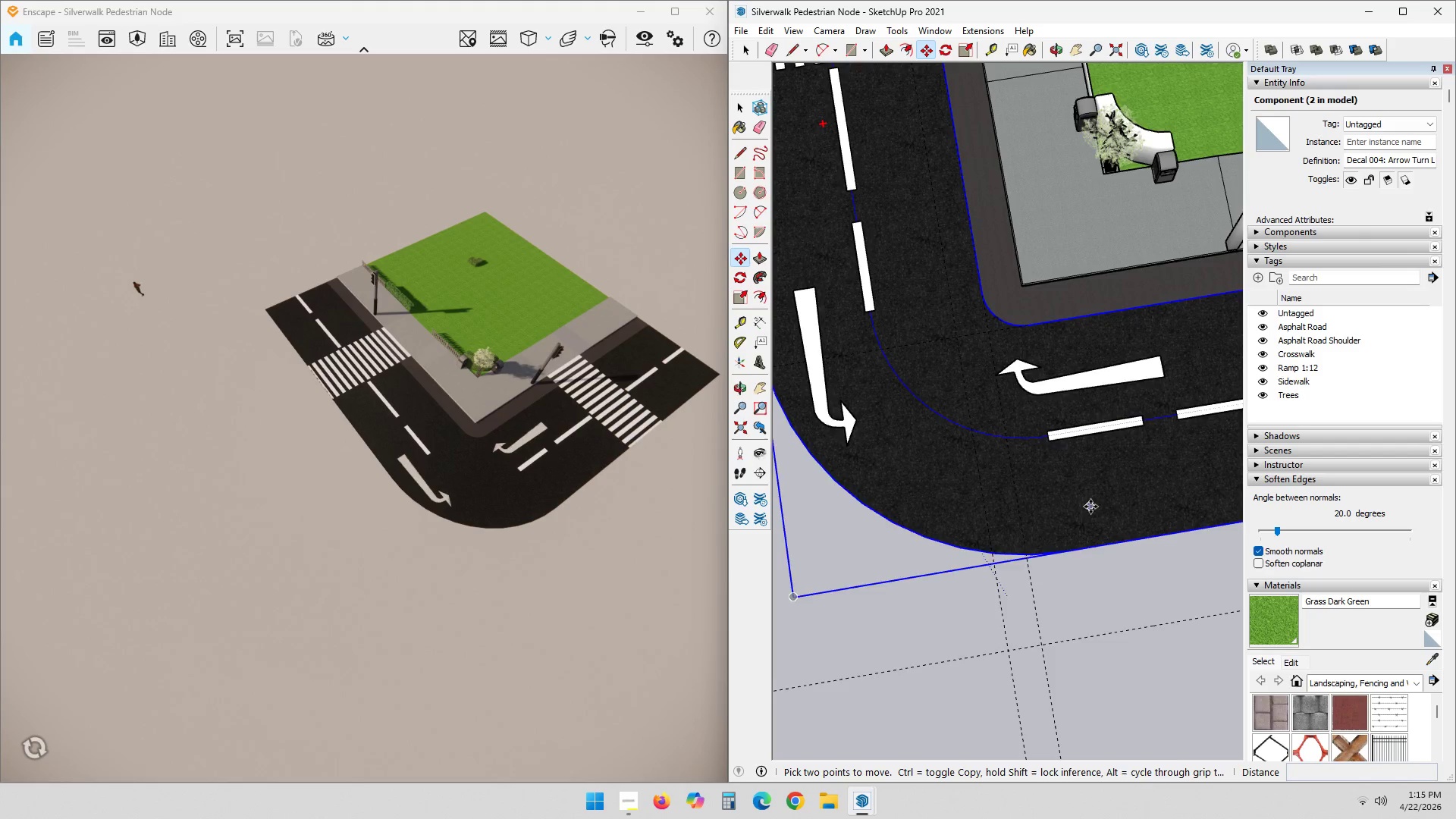 
scroll: coordinate [1089, 507], scroll_direction: down, amount: 4.0
 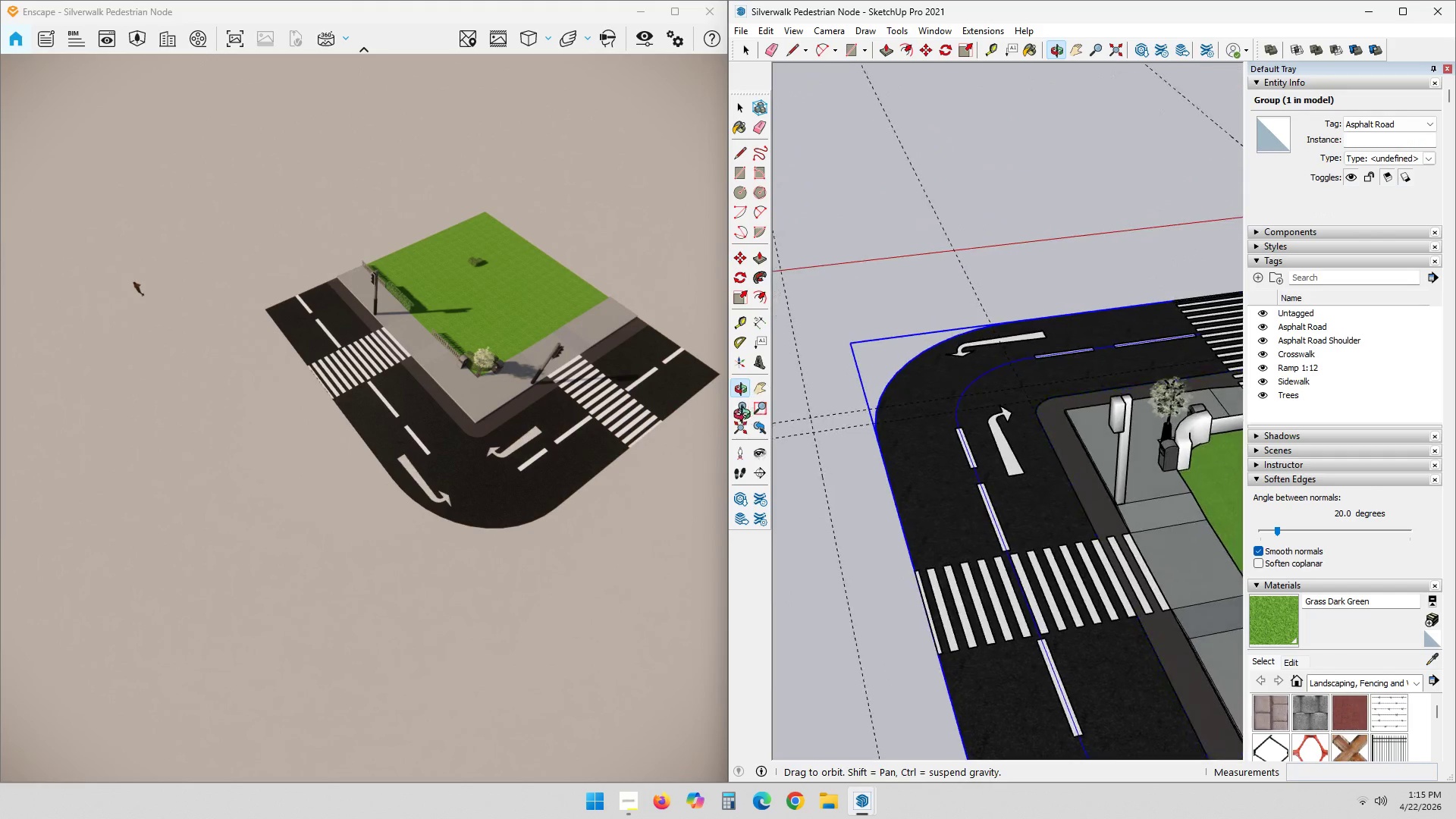 
scroll: coordinate [980, 458], scroll_direction: up, amount: 12.0
 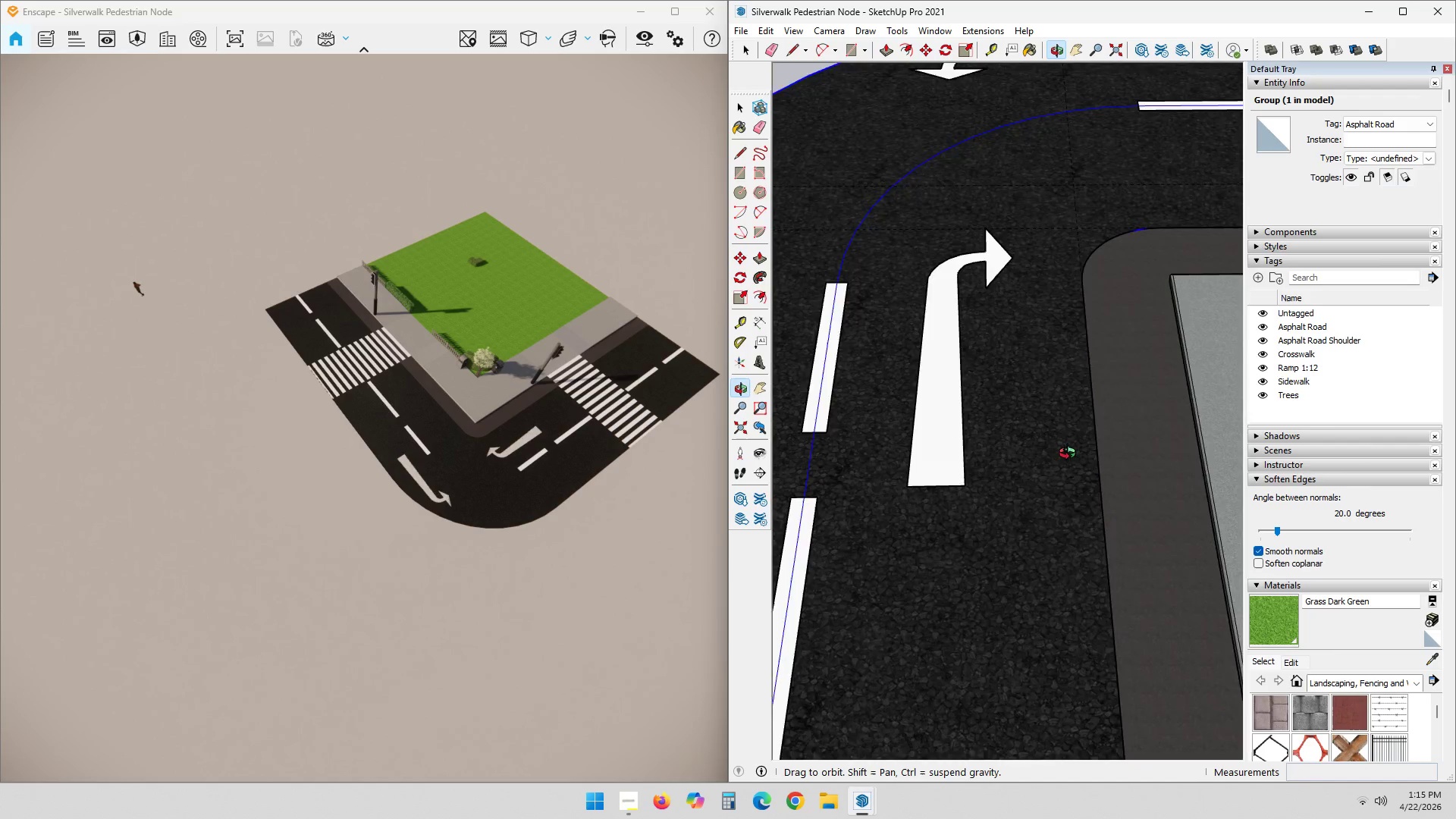 
key(Shift+ShiftLeft)
 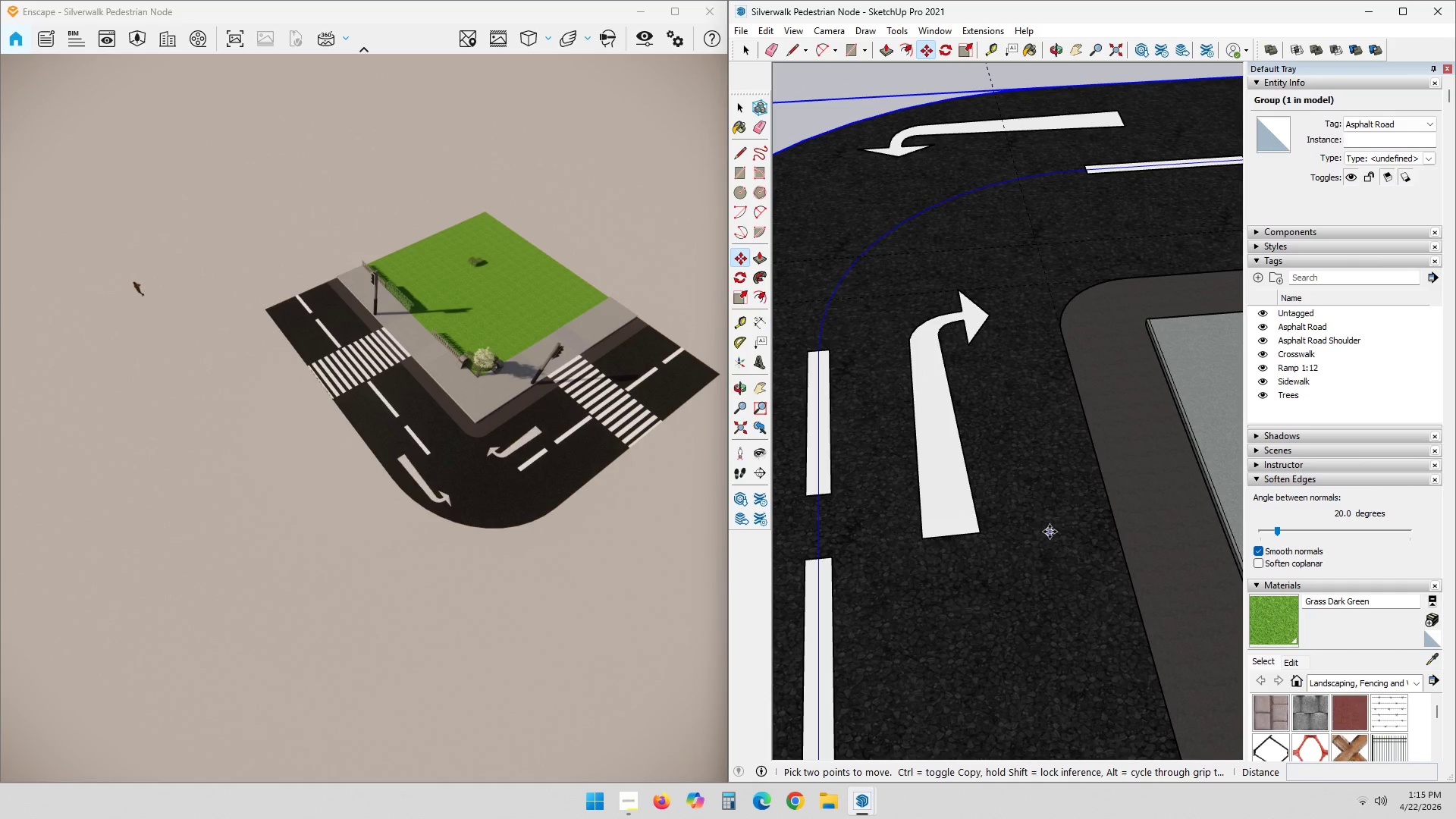 
key(M)
 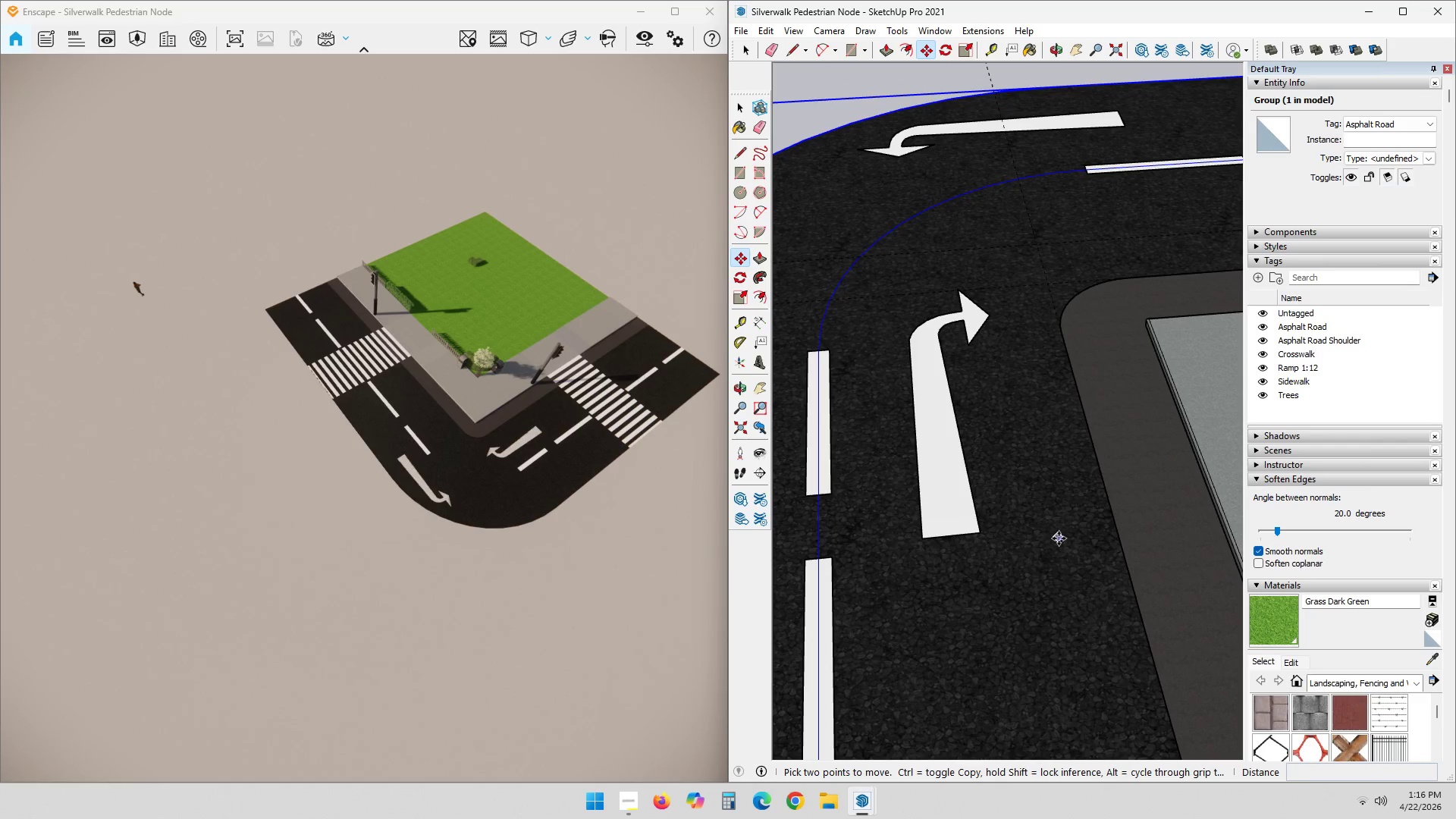 
left_click([1063, 546])
 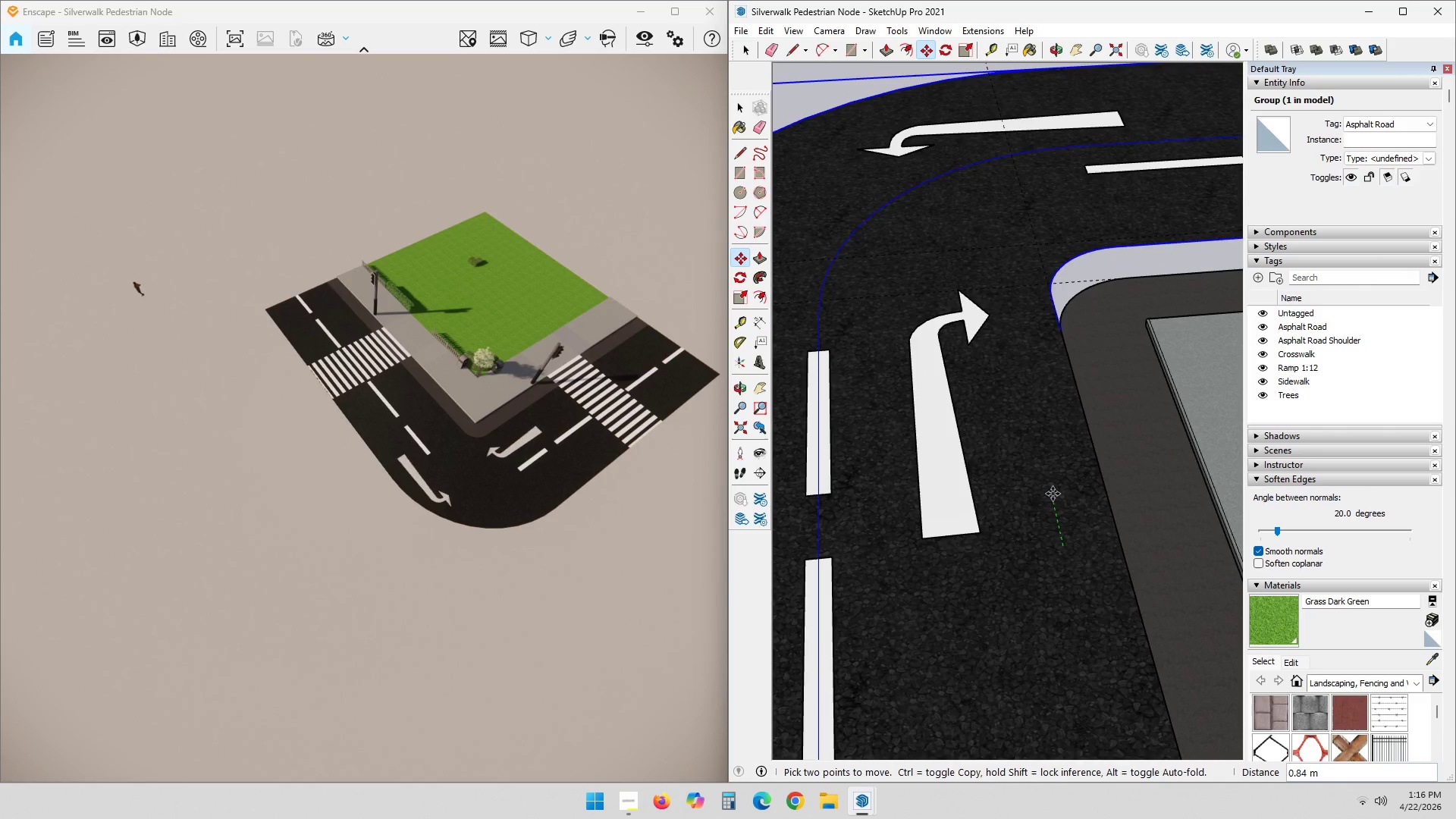 
key(Escape)
 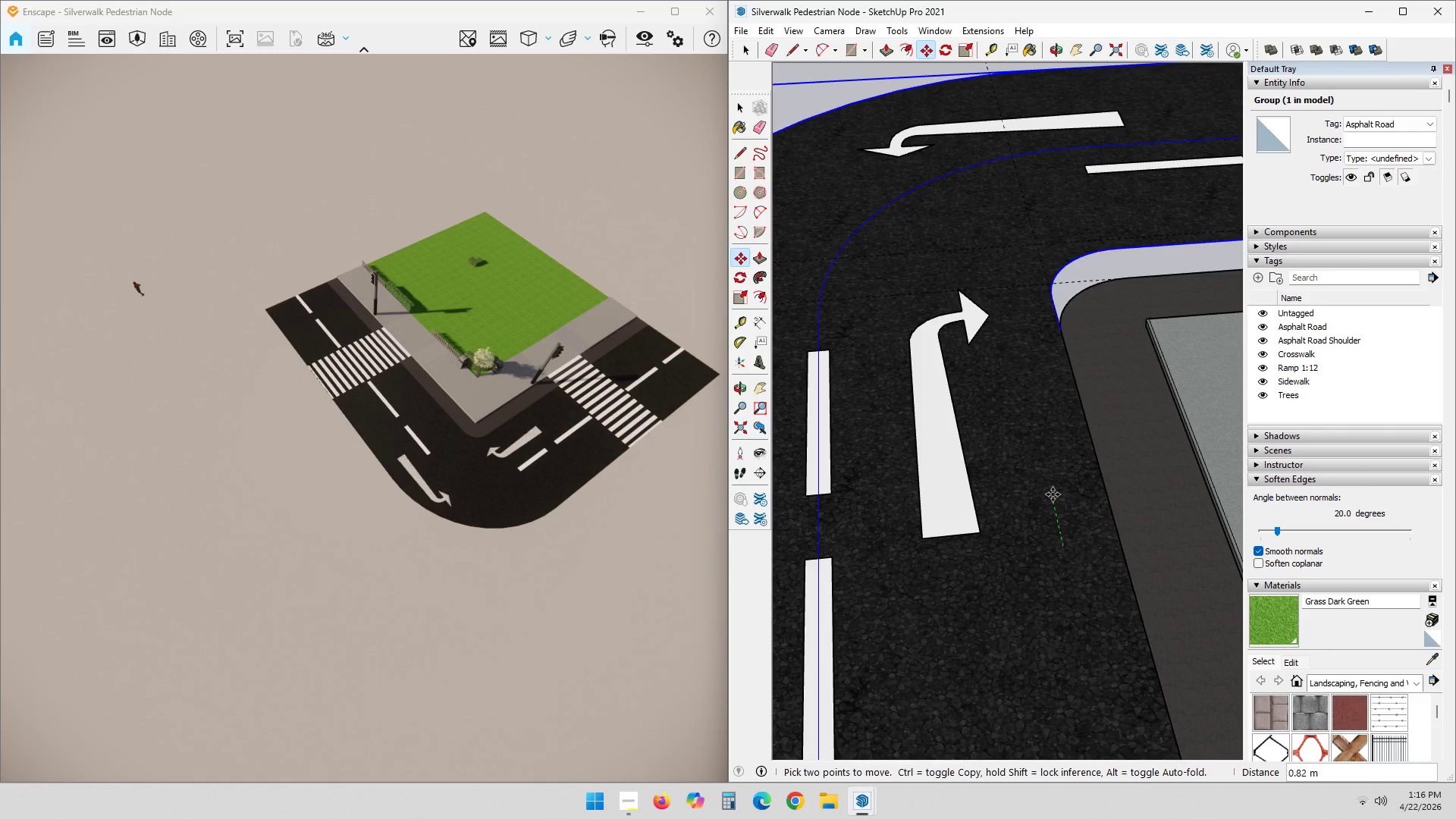 
key(Escape)
 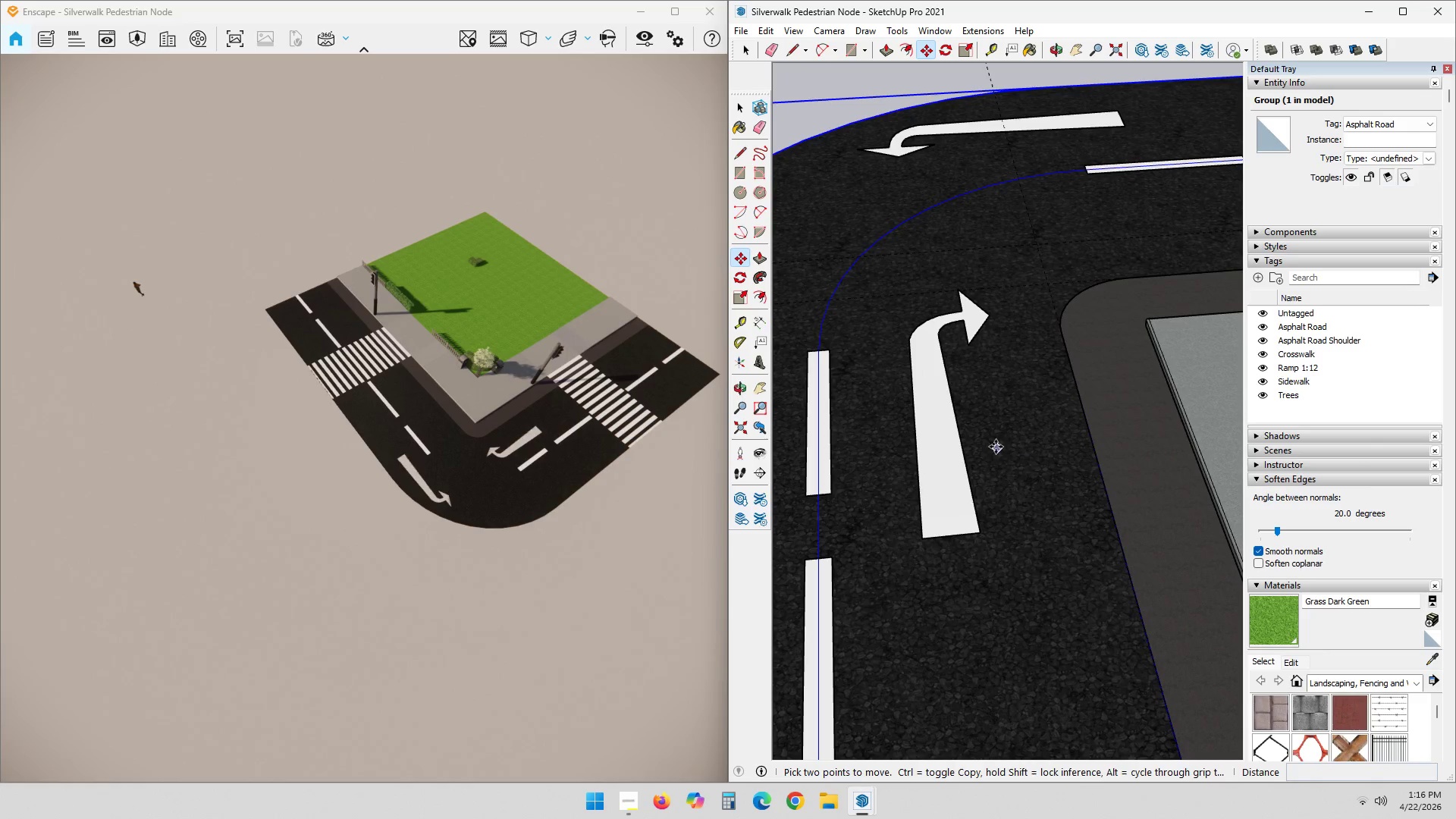 
key(Space)
 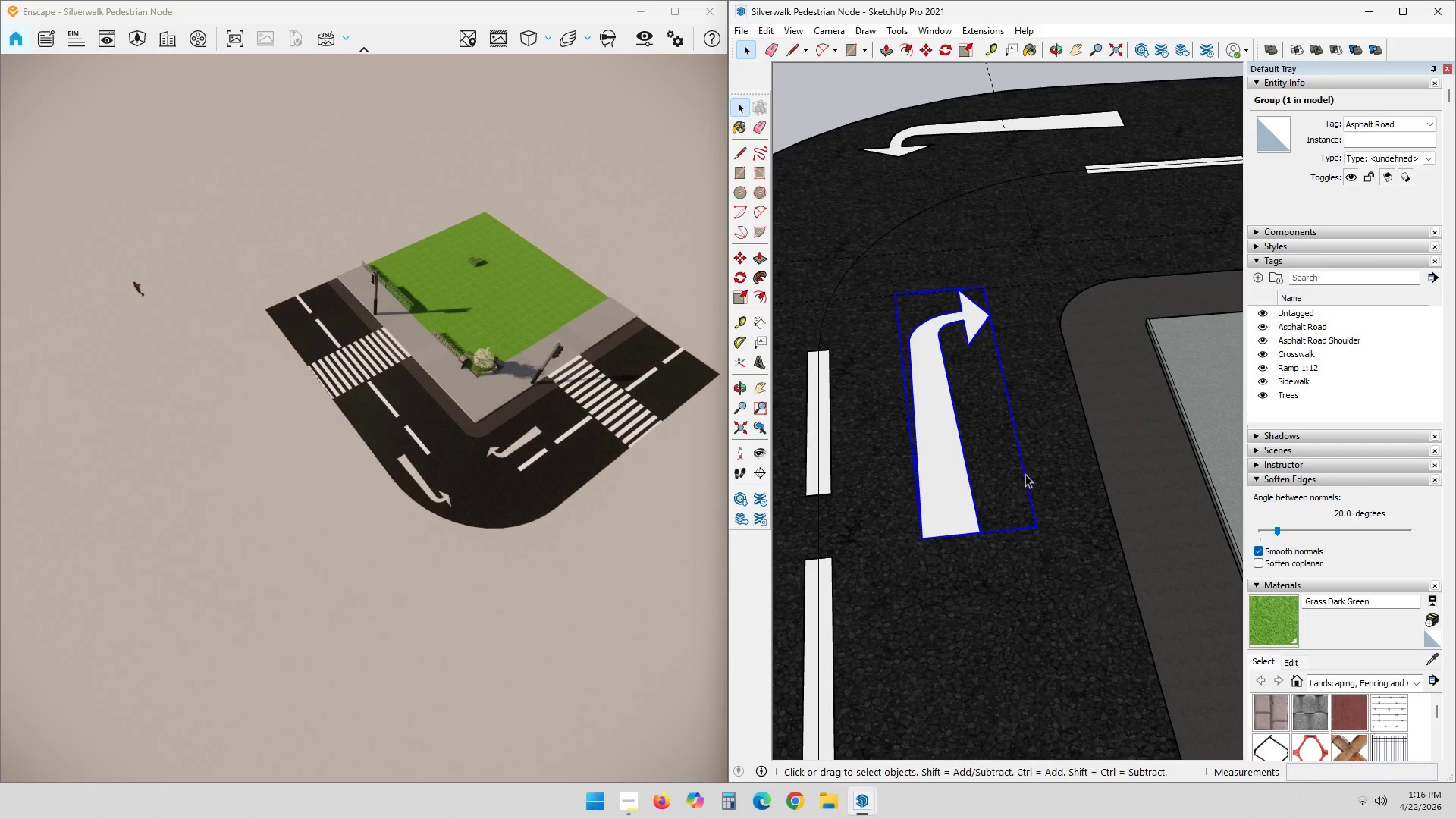 
key(M)
 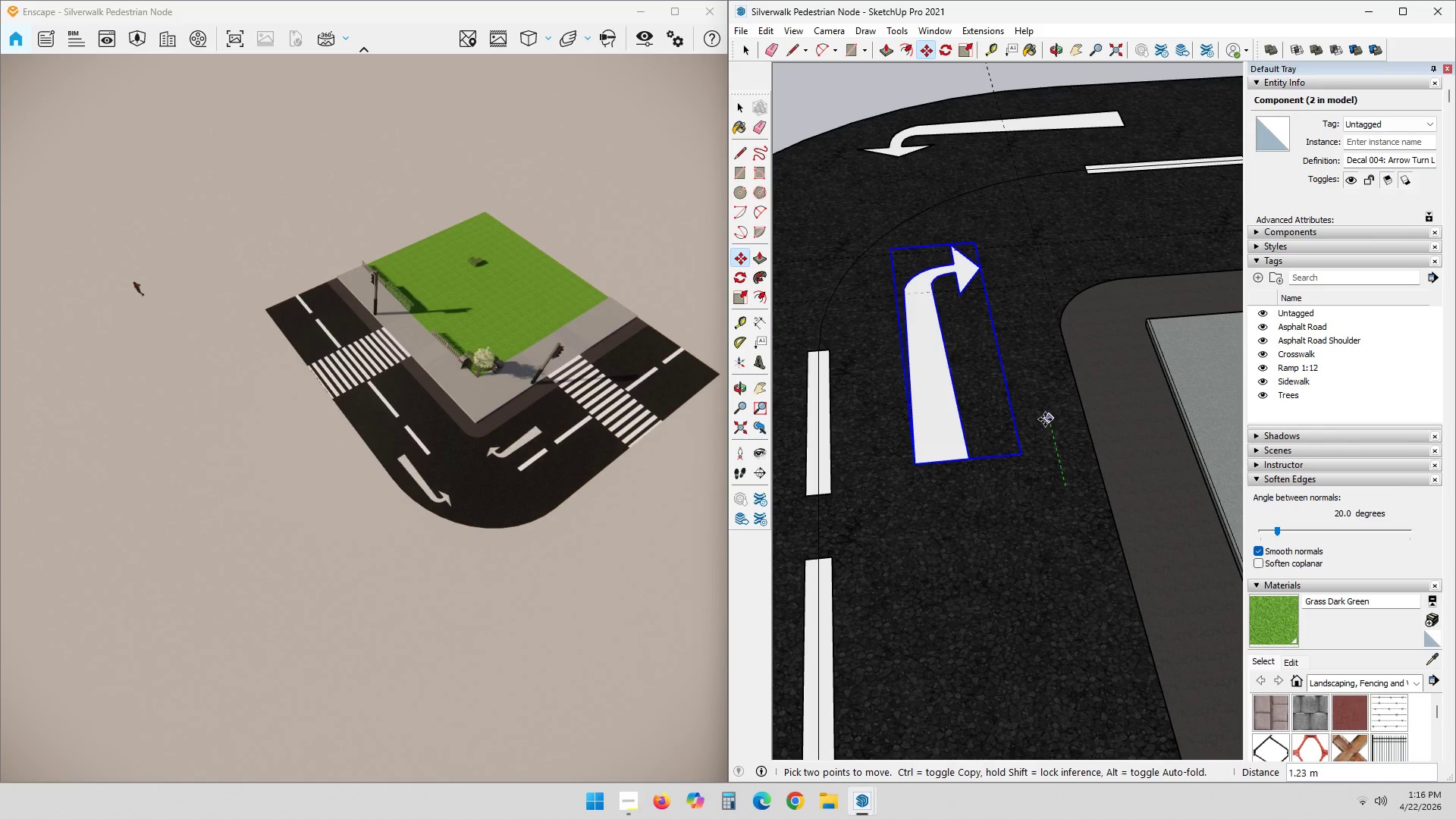 
left_click([1045, 419])
 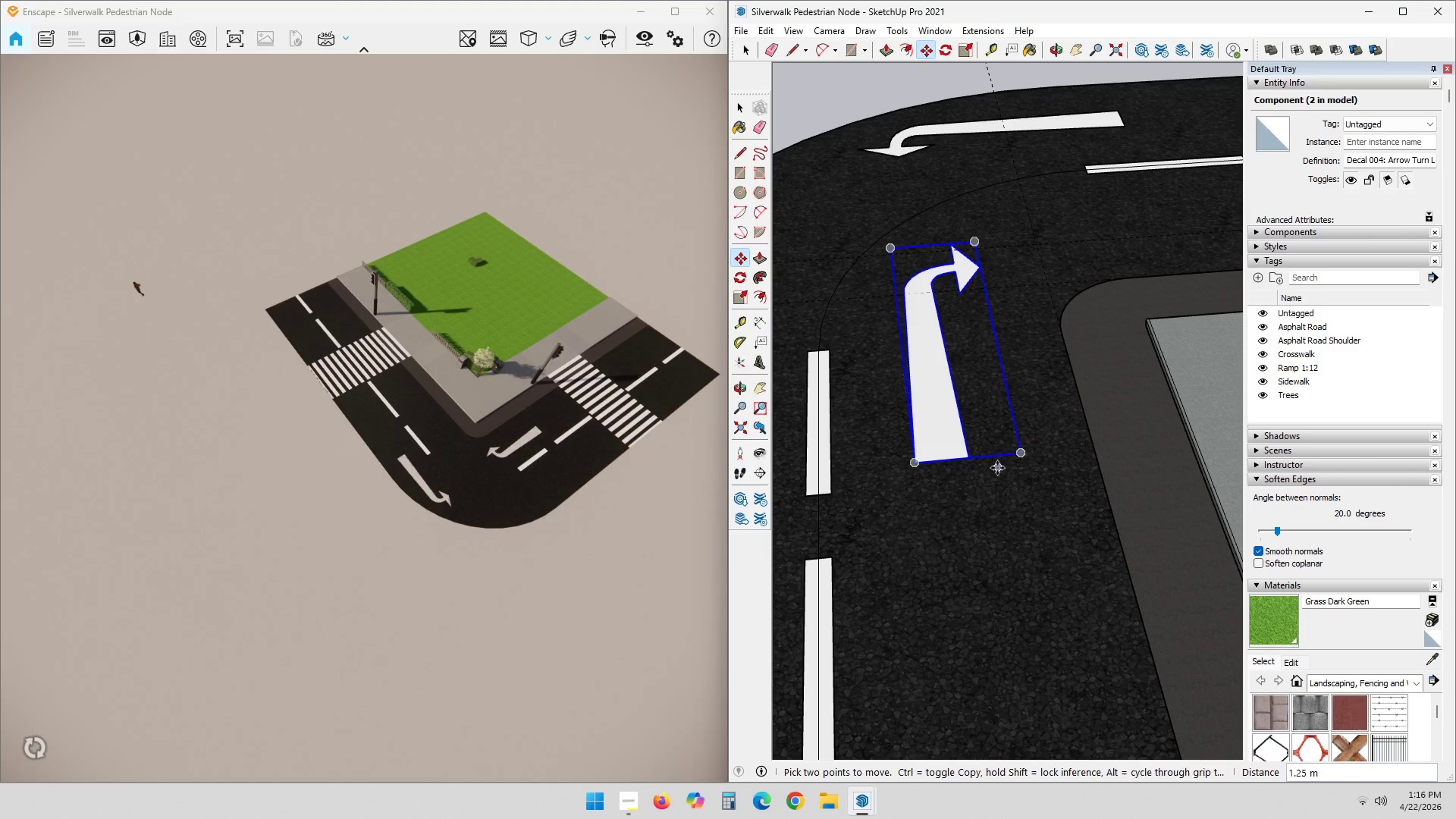 
key(Escape)
 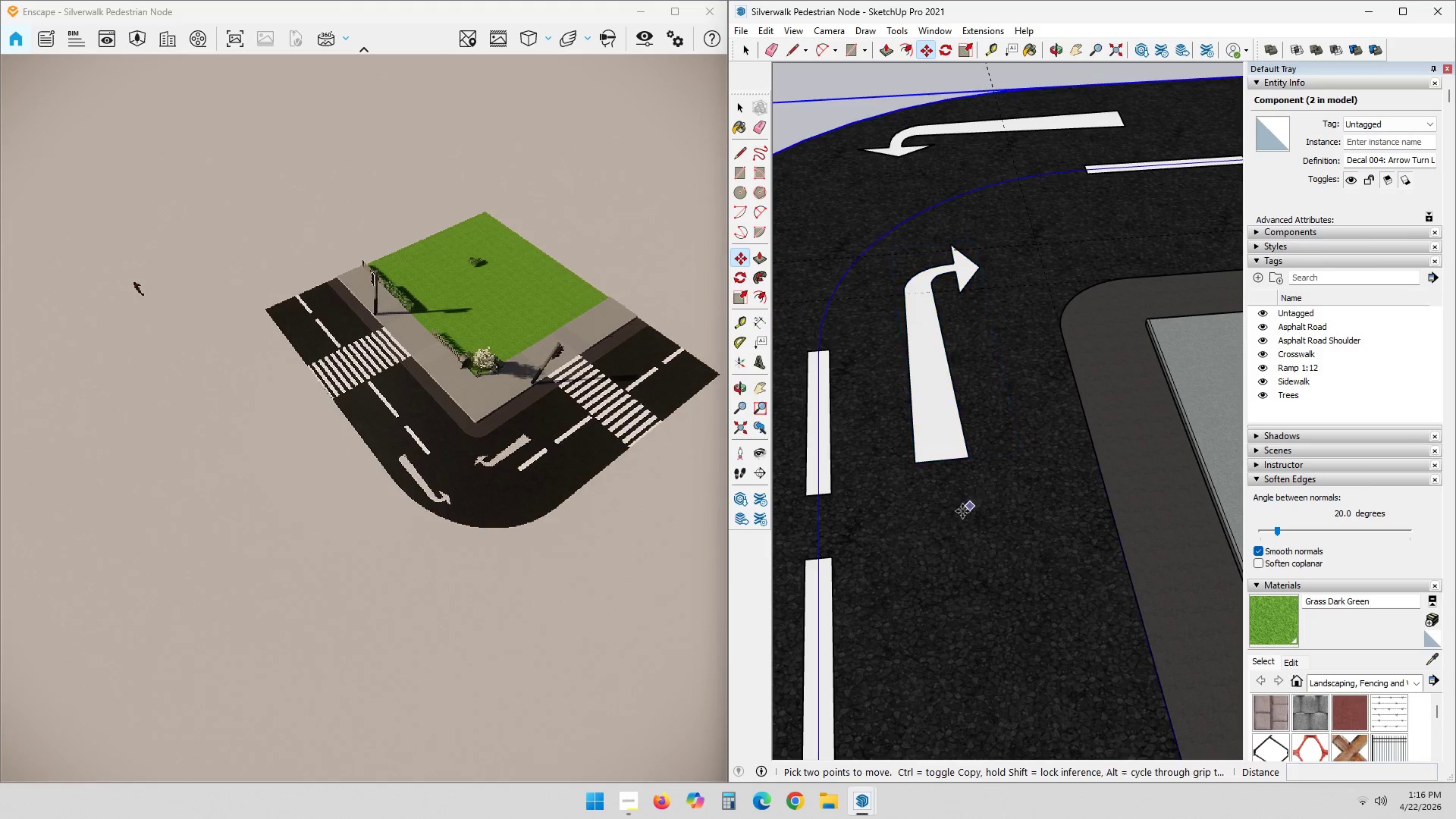 
key(Escape)
 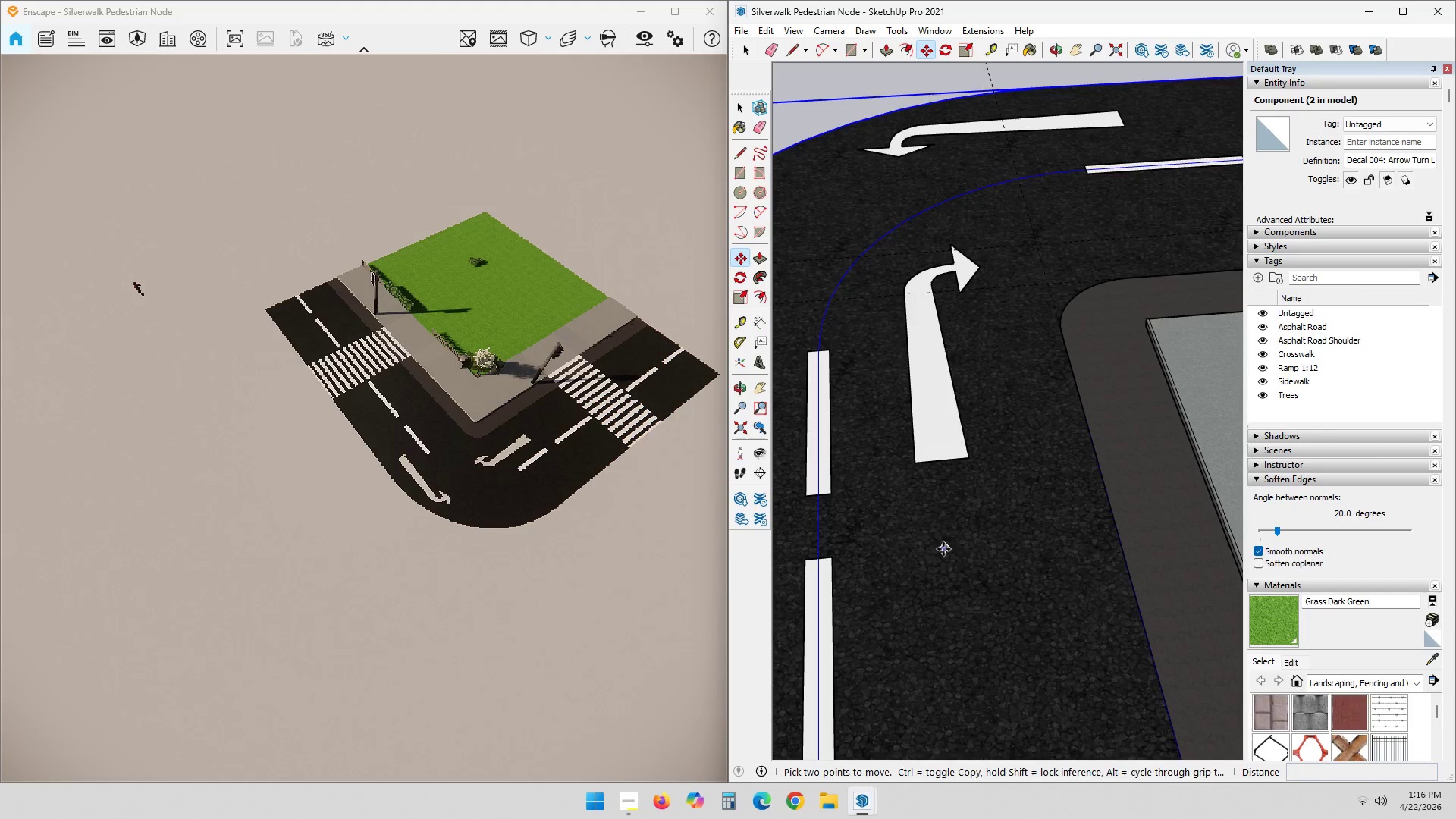 
scroll: coordinate [943, 552], scroll_direction: down, amount: 3.0
 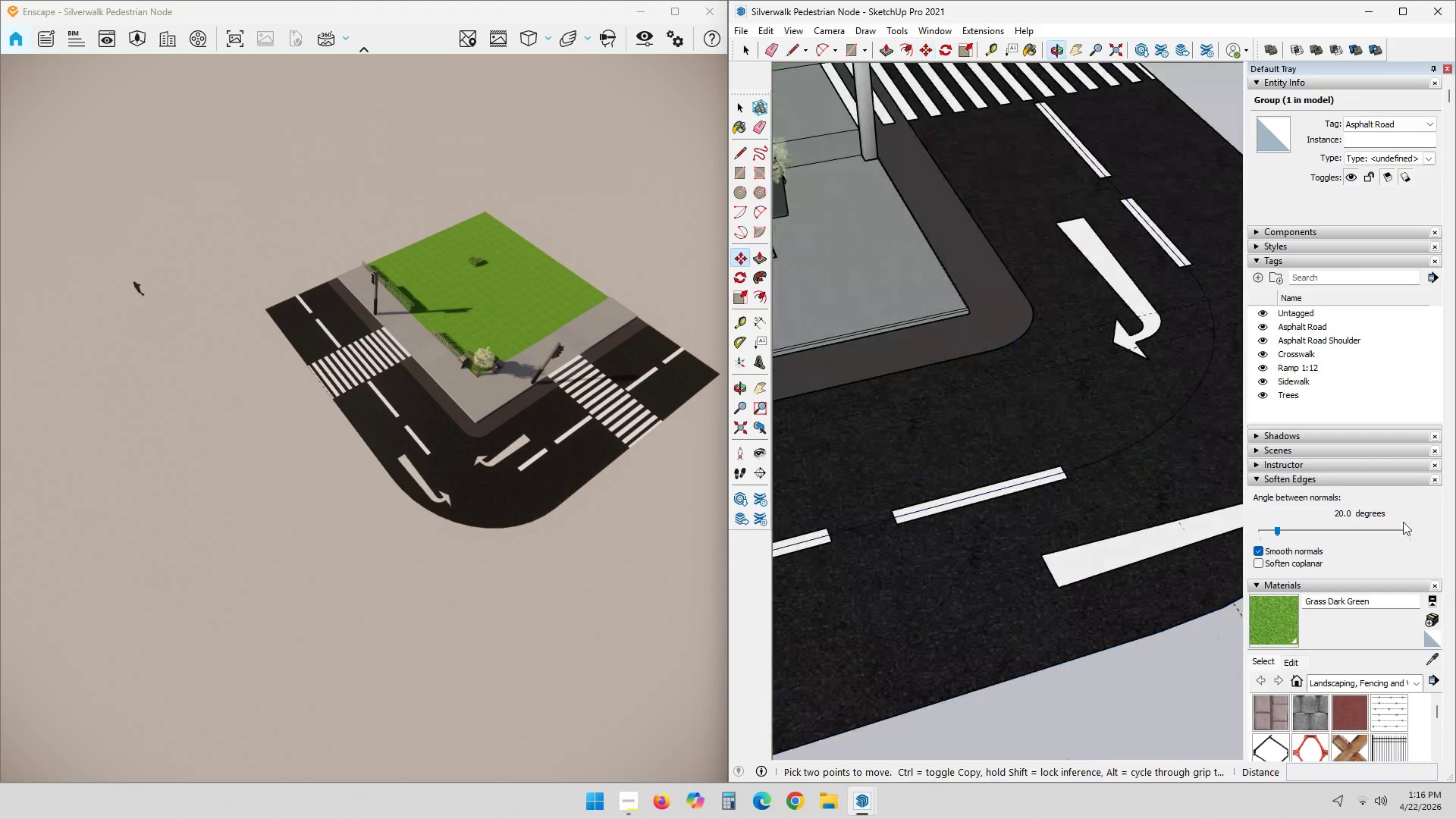 
key(Shift+ShiftLeft)
 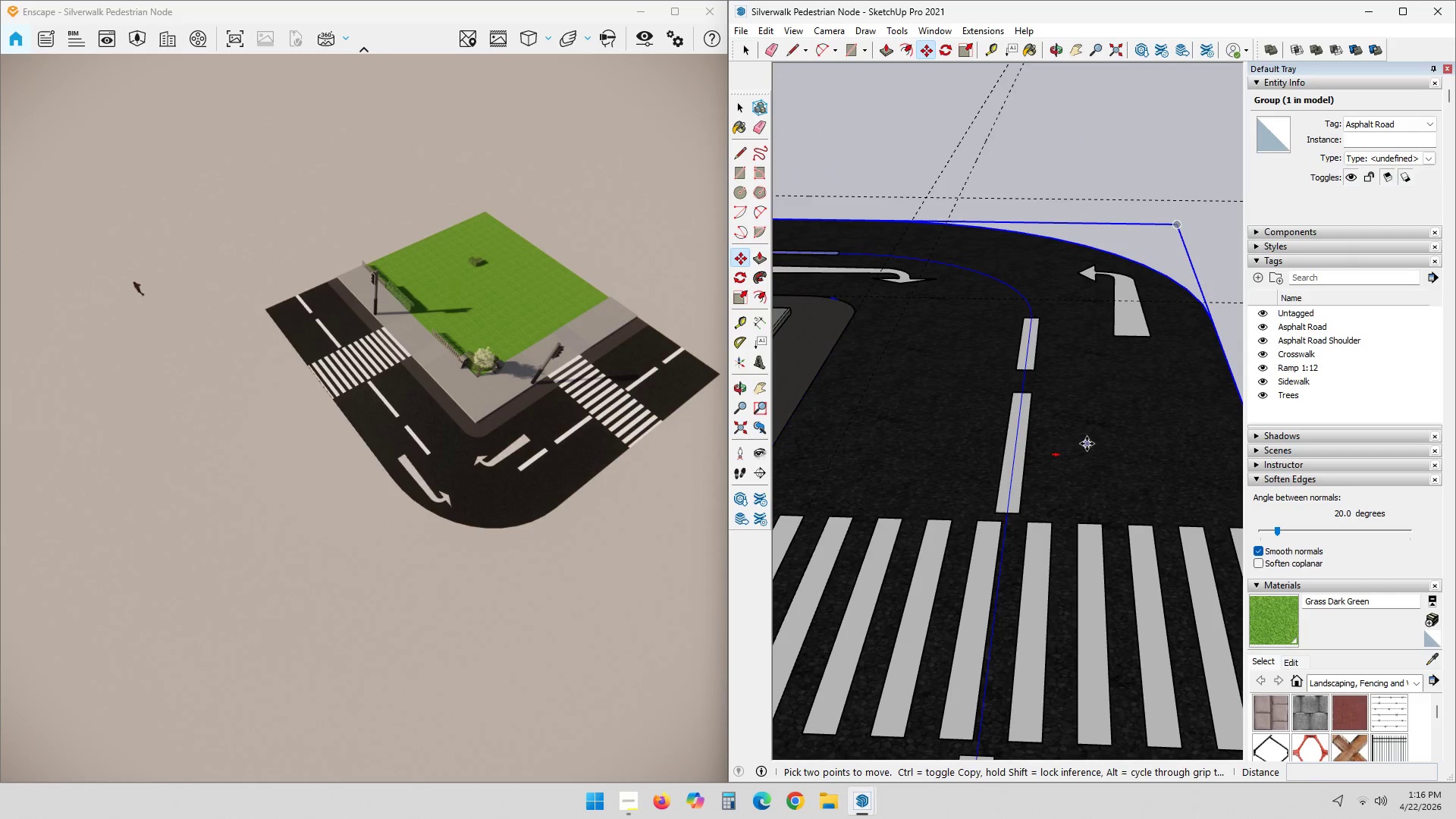 
scroll: coordinate [1115, 387], scroll_direction: down, amount: 1.0
 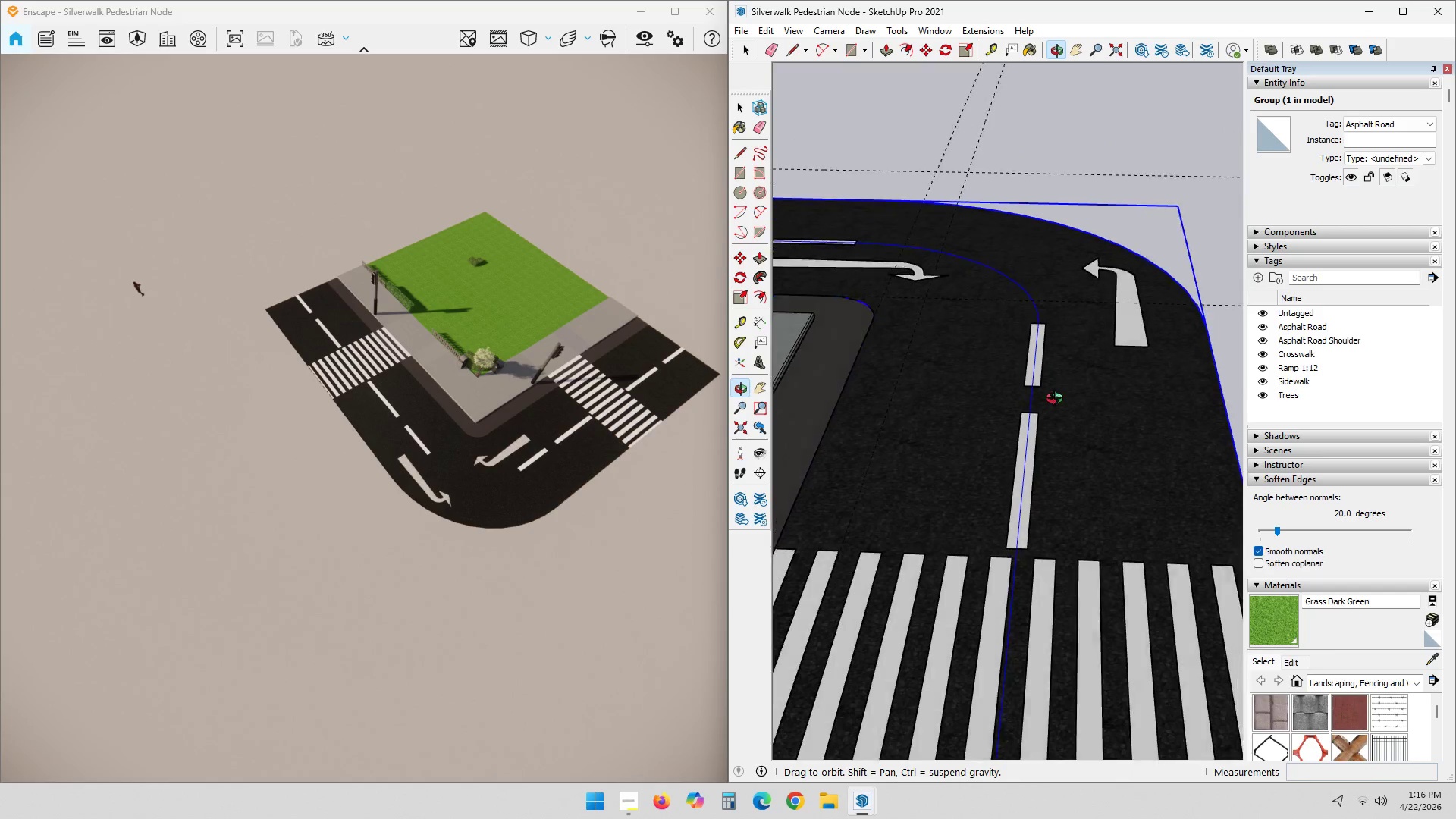 
scroll: coordinate [1115, 400], scroll_direction: up, amount: 1.0
 